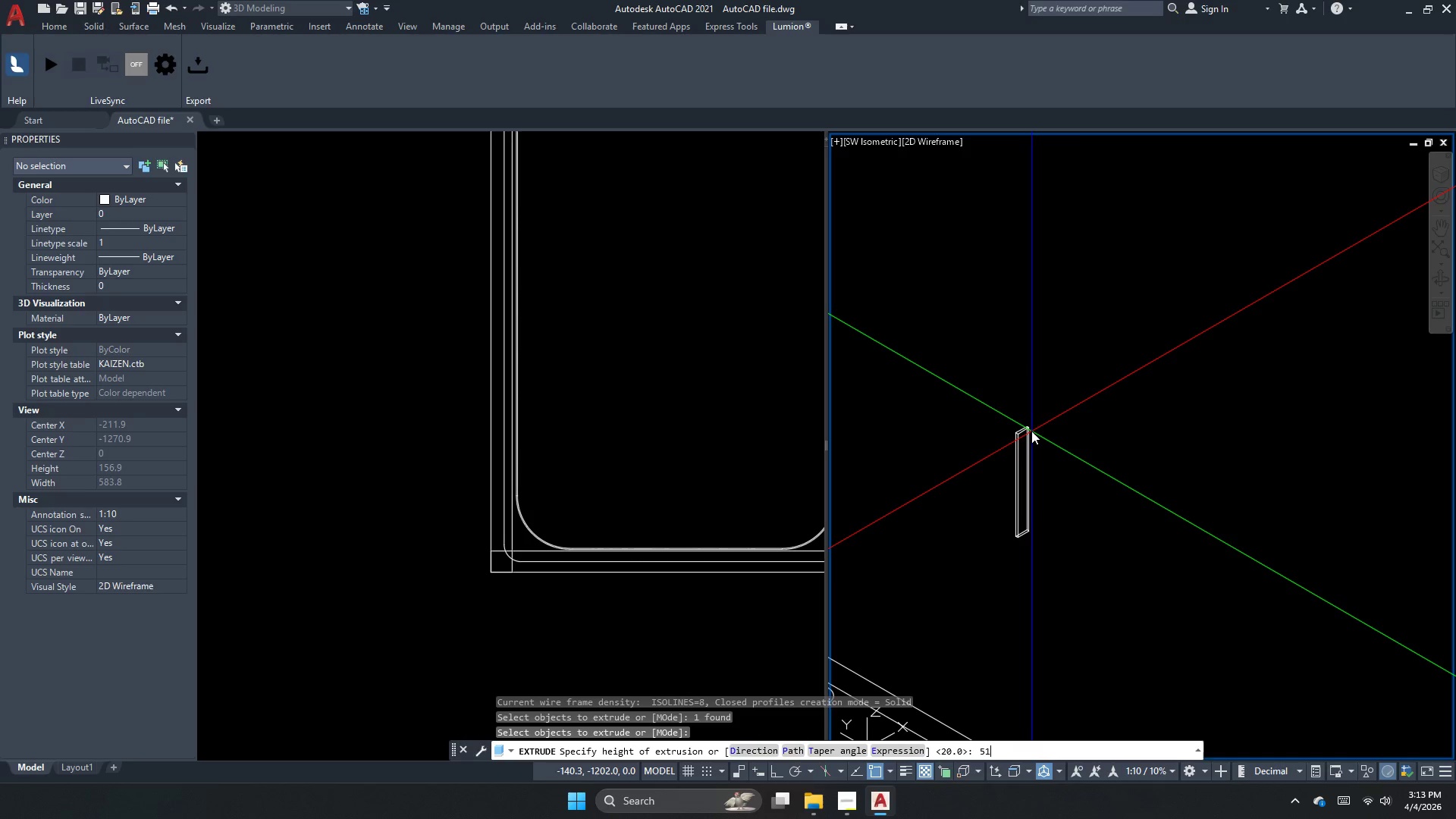 
key(Numpad1)
 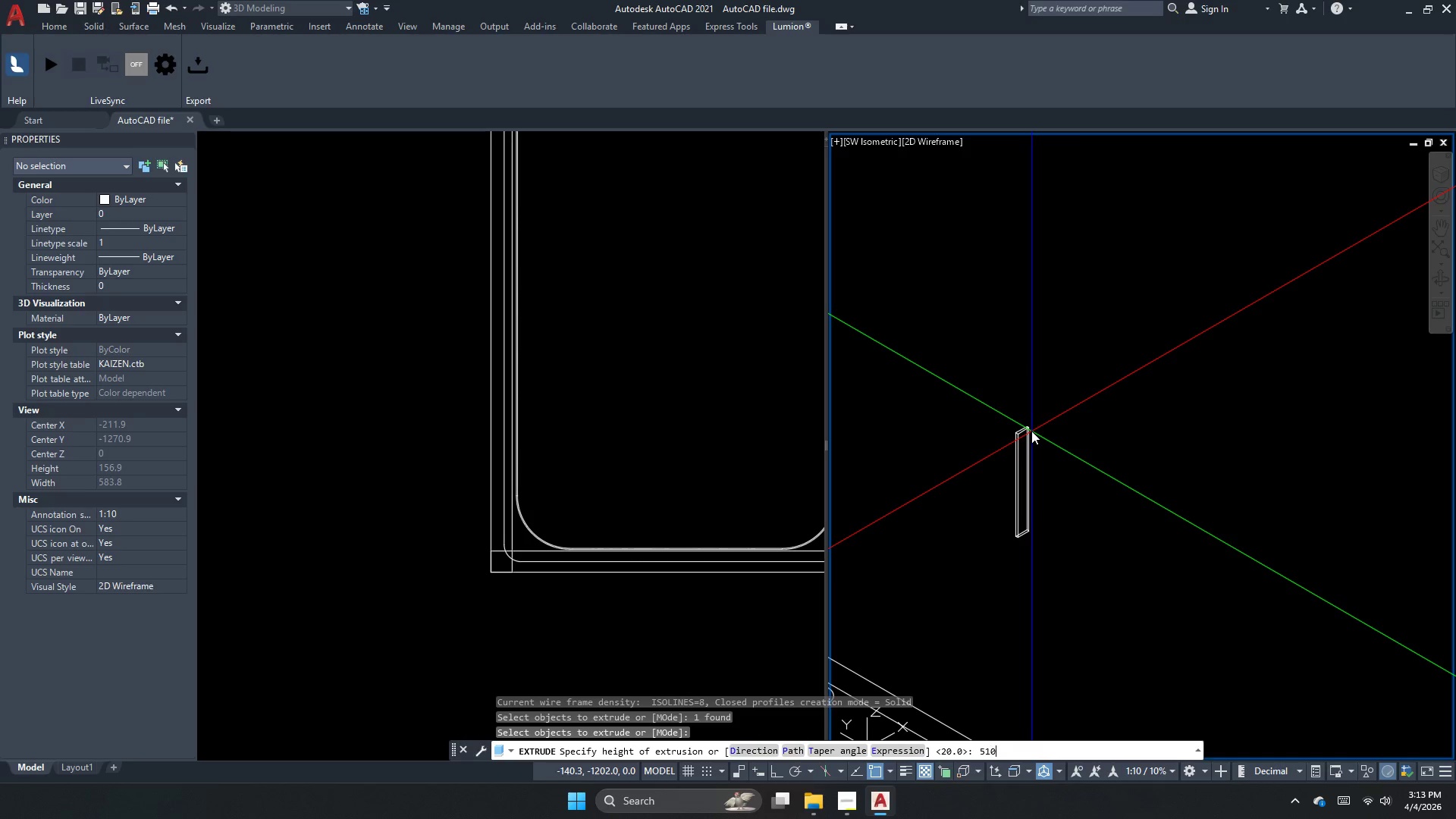 
key(Numpad0)
 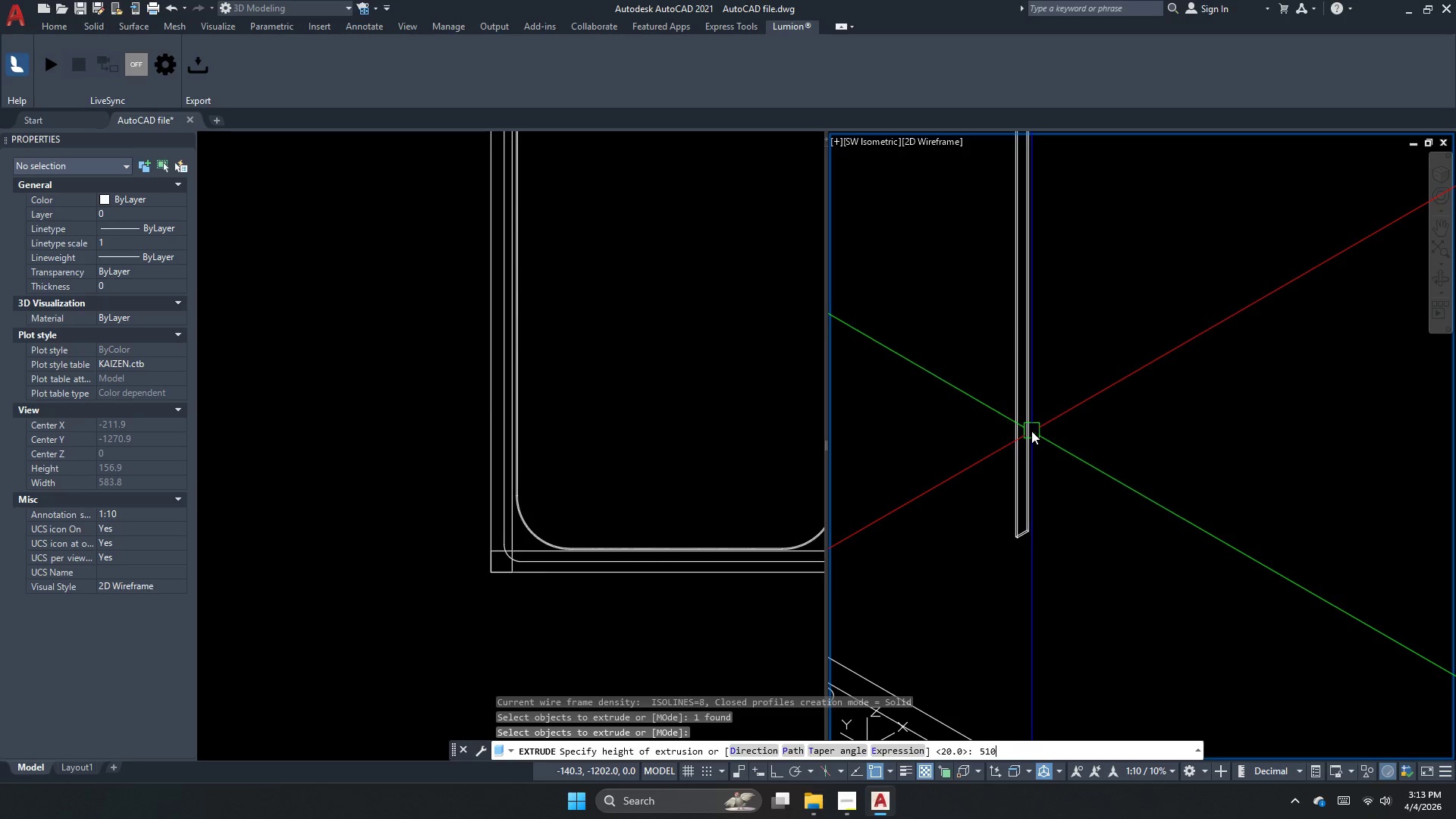 
key(NumpadEnter)
 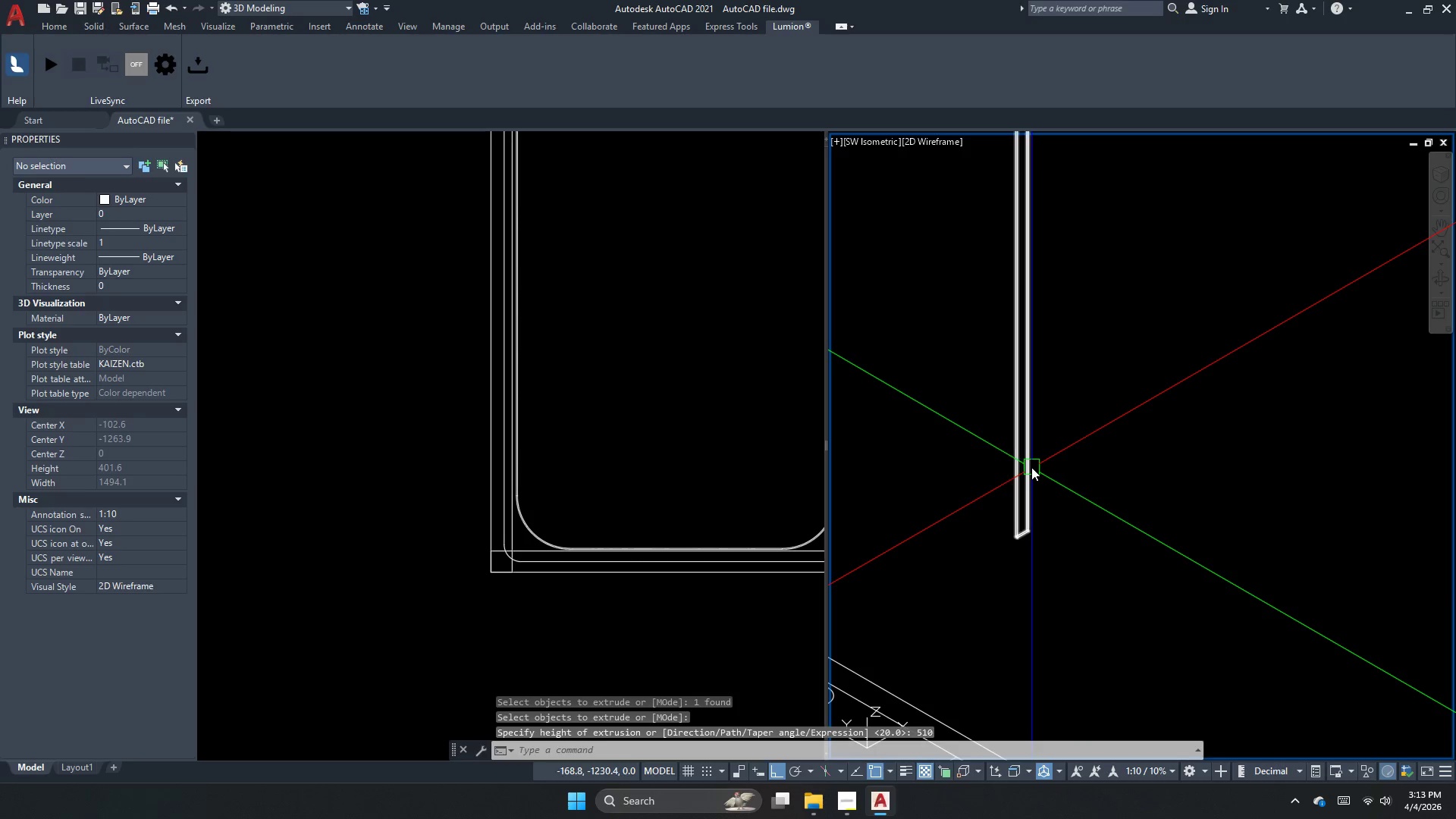 
left_click_drag(start_coordinate=[1031, 467], to_coordinate=[980, 211])
 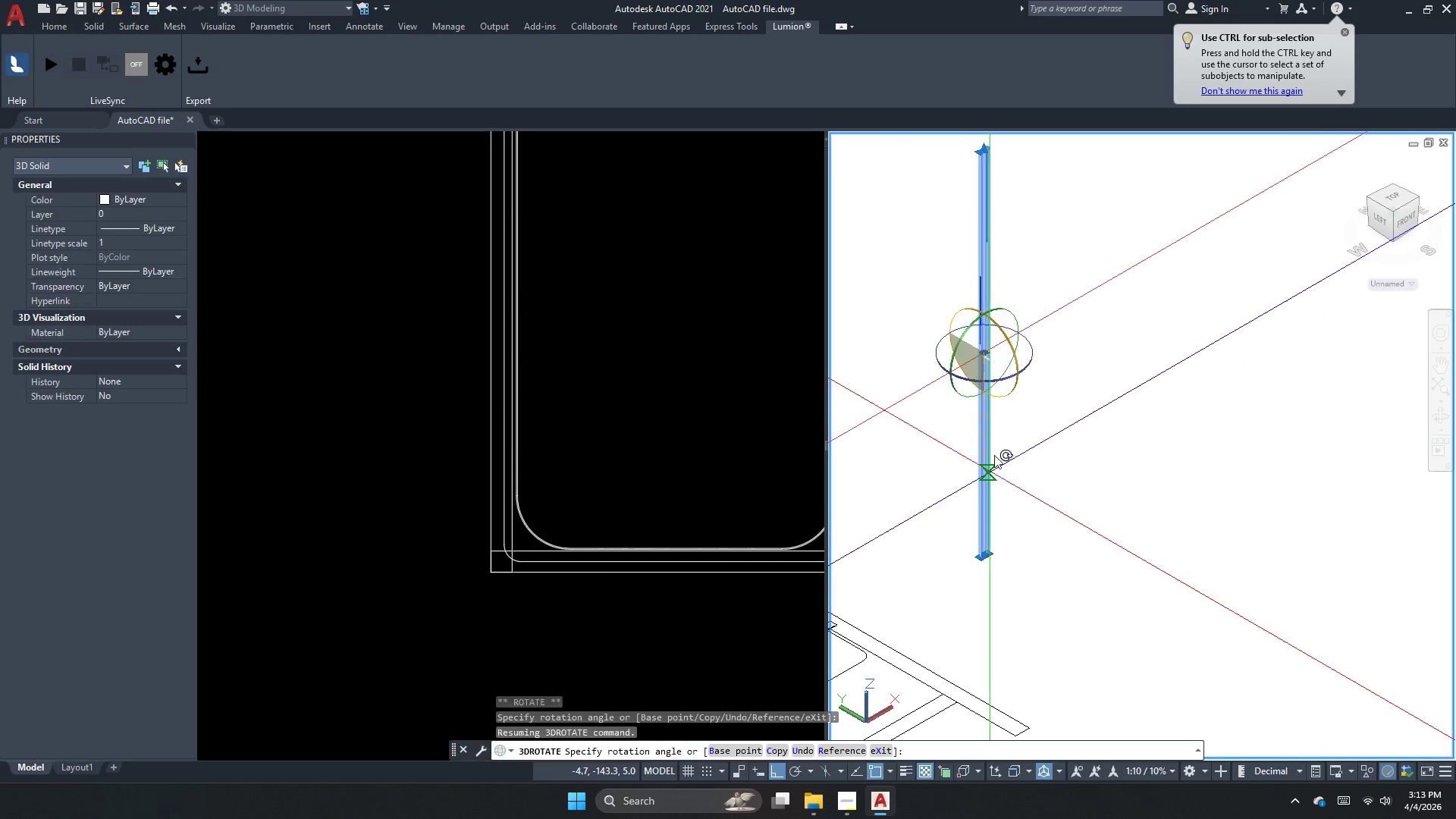 
scroll: coordinate [1017, 496], scroll_direction: up, amount: 2.0
 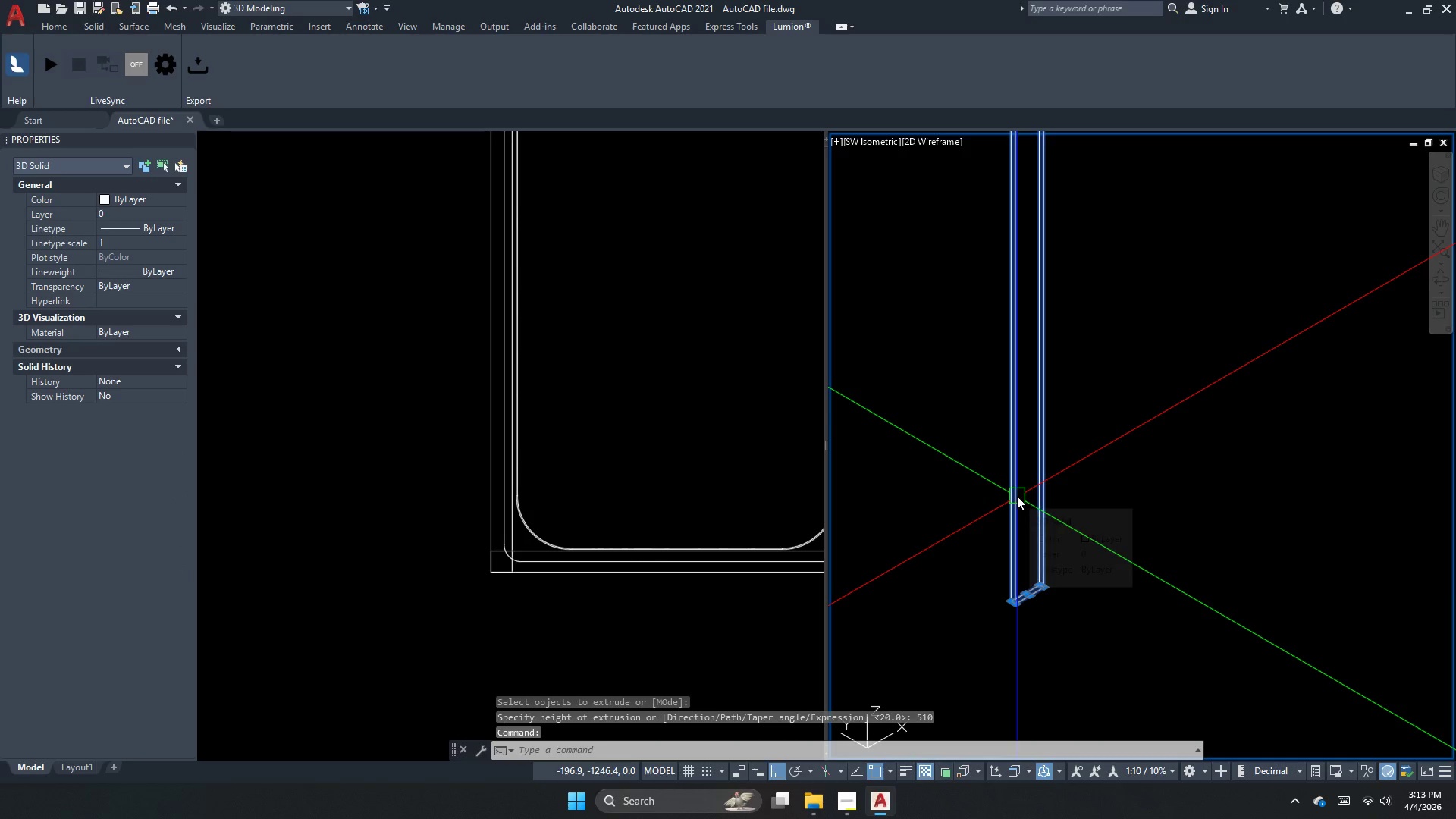 
type(3dr)
 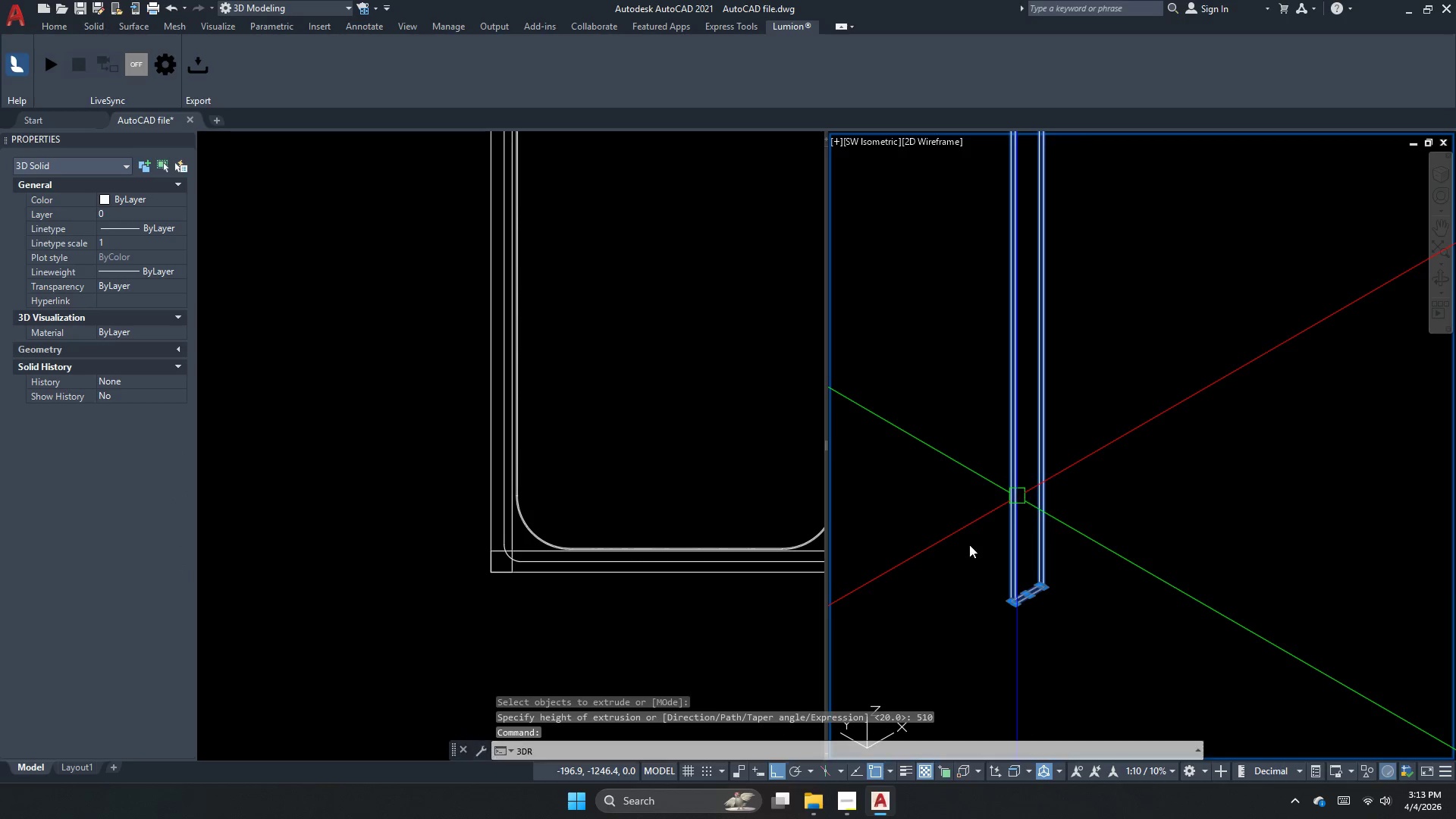 
key(Space)
 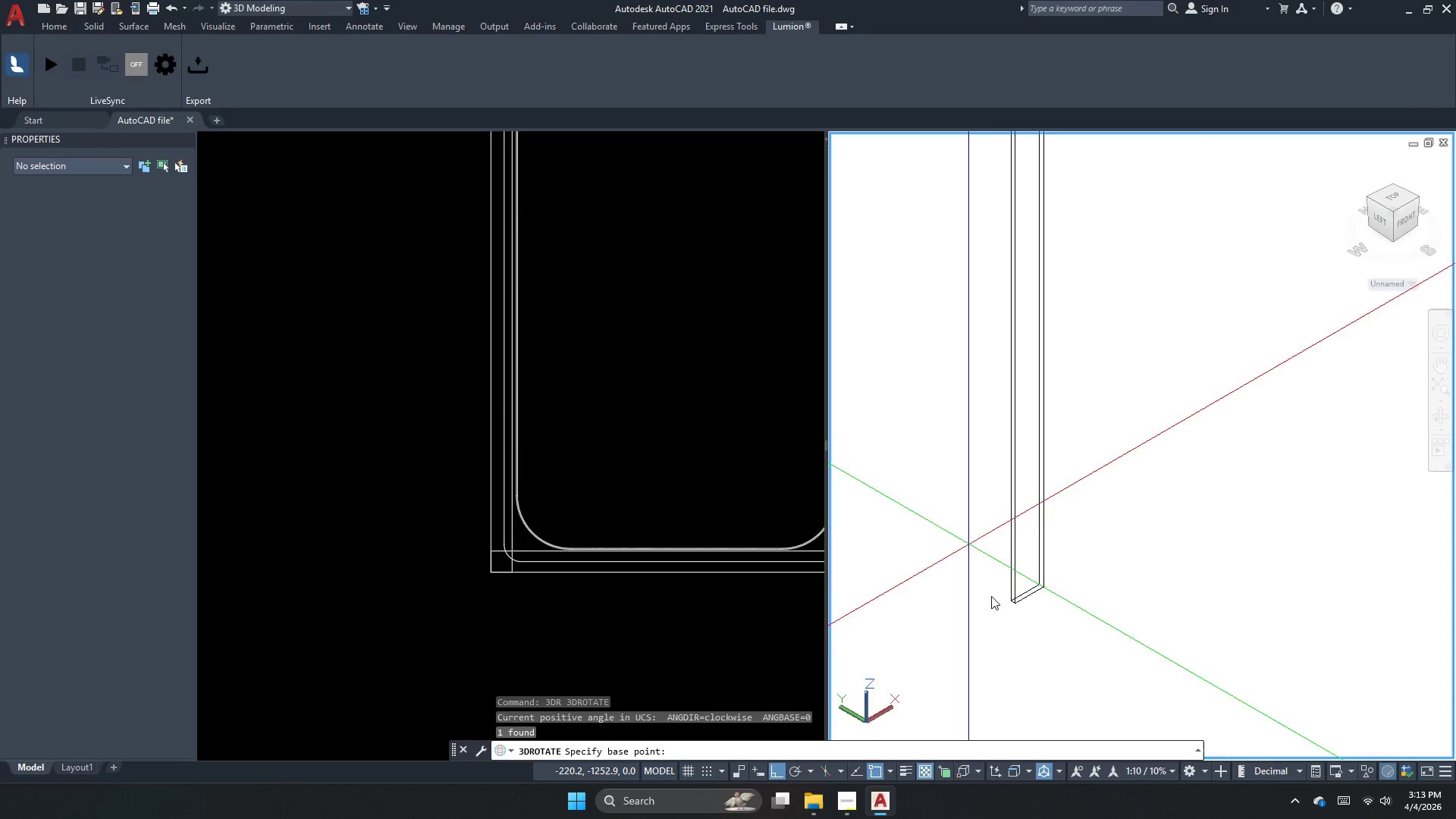 
scroll: coordinate [1025, 598], scroll_direction: down, amount: 3.0
 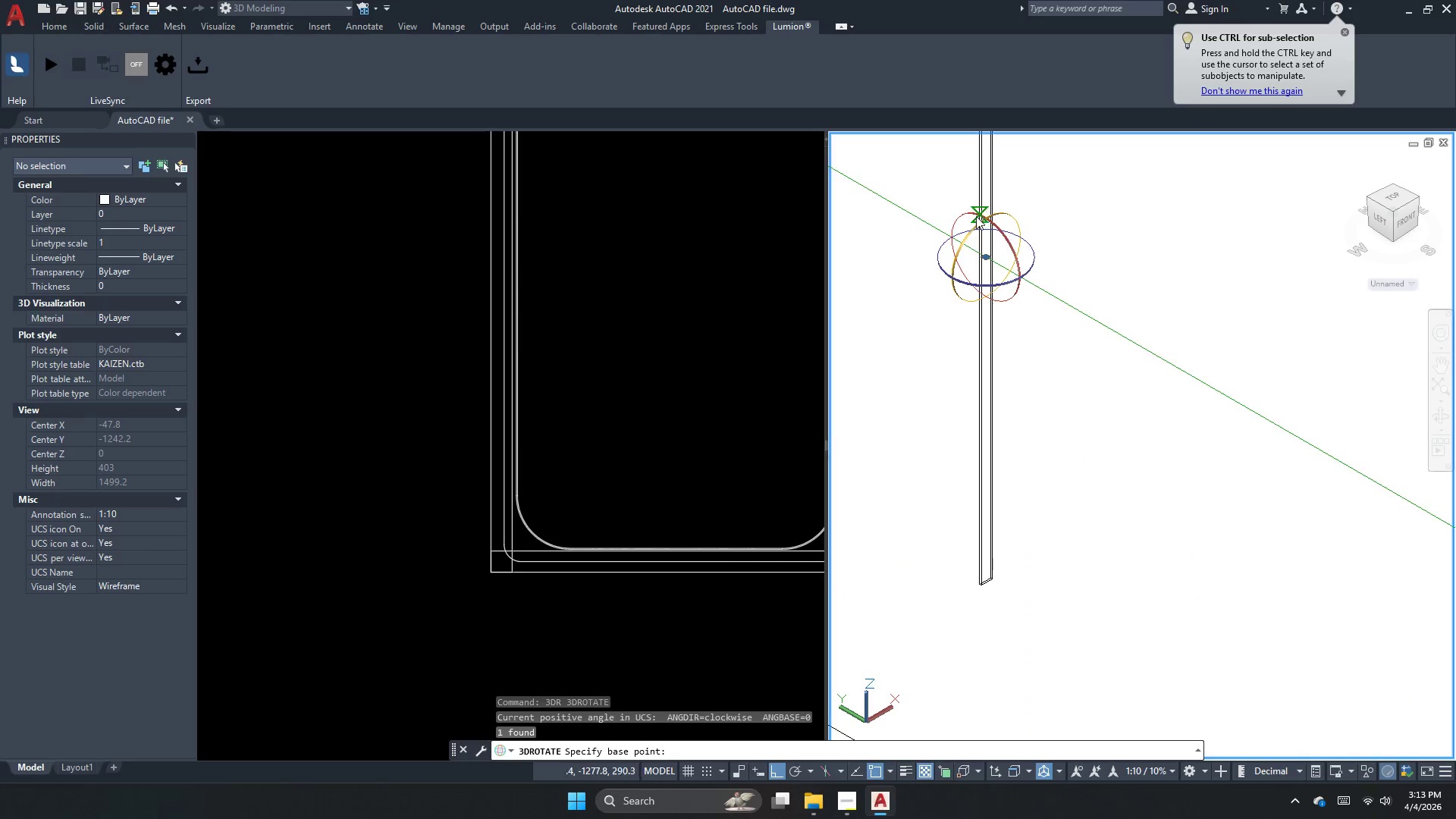 
left_click([980, 211])
 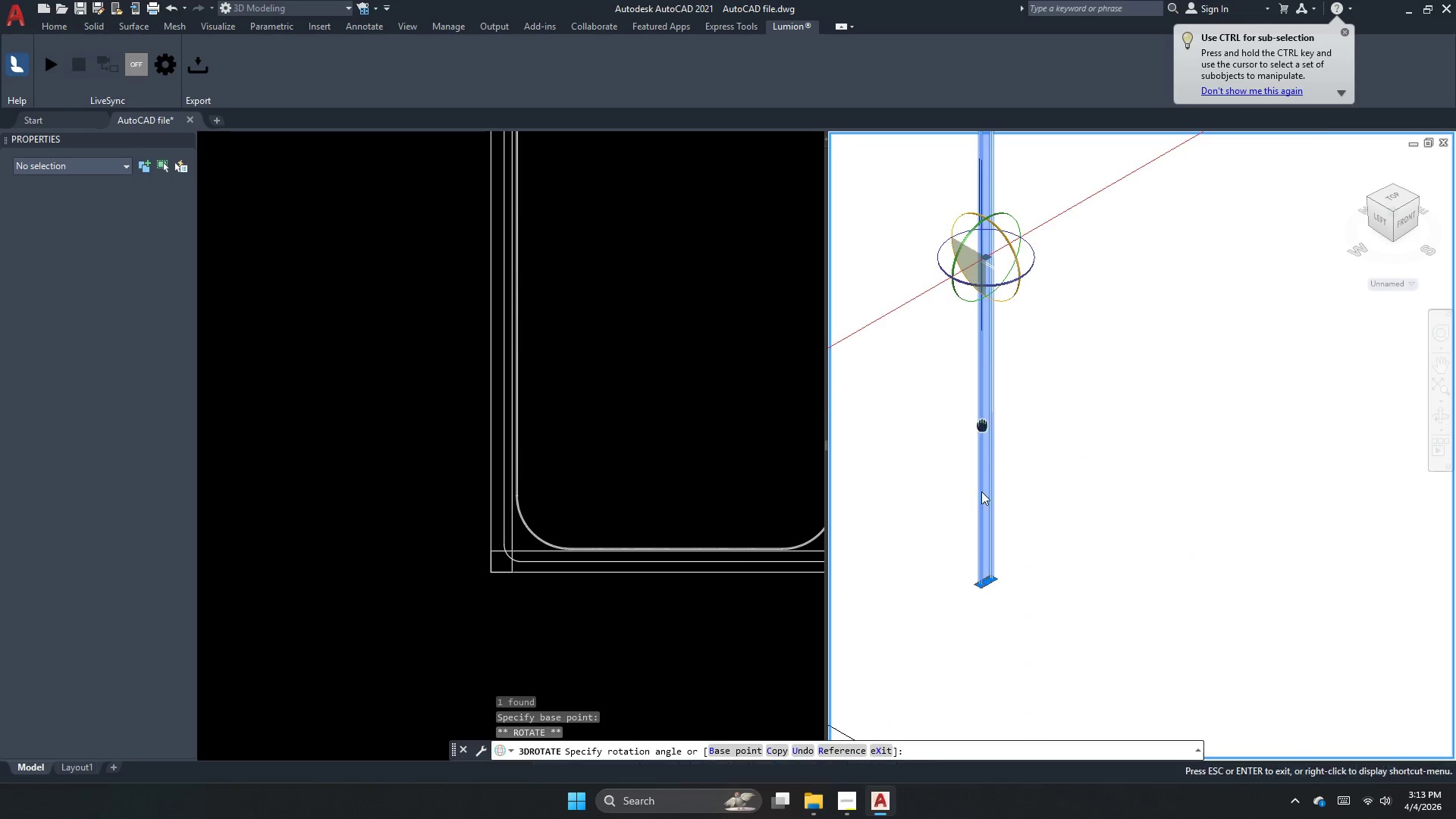 
scroll: coordinate [1006, 402], scroll_direction: down, amount: 3.0
 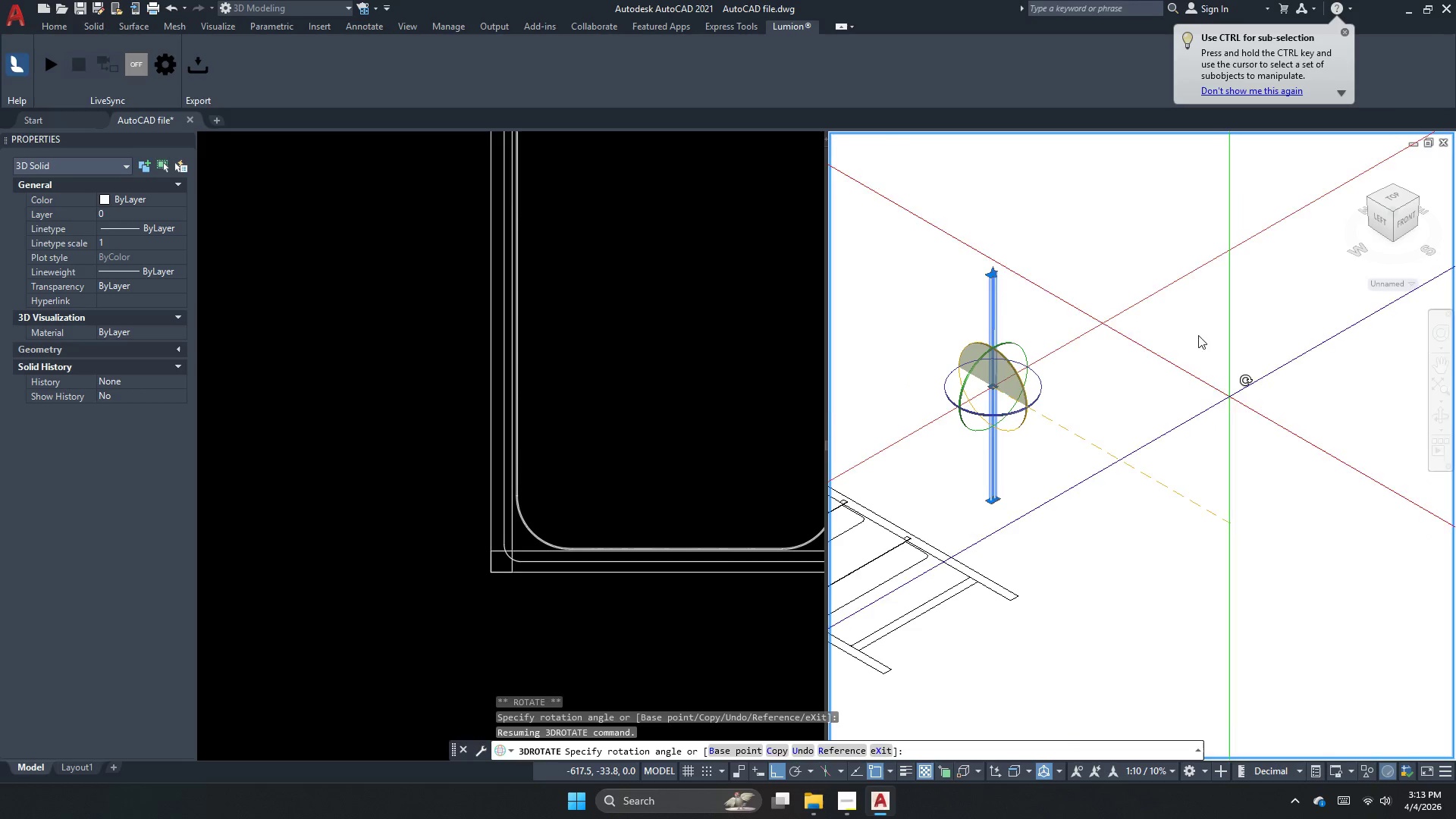 
left_click([1086, 196])
 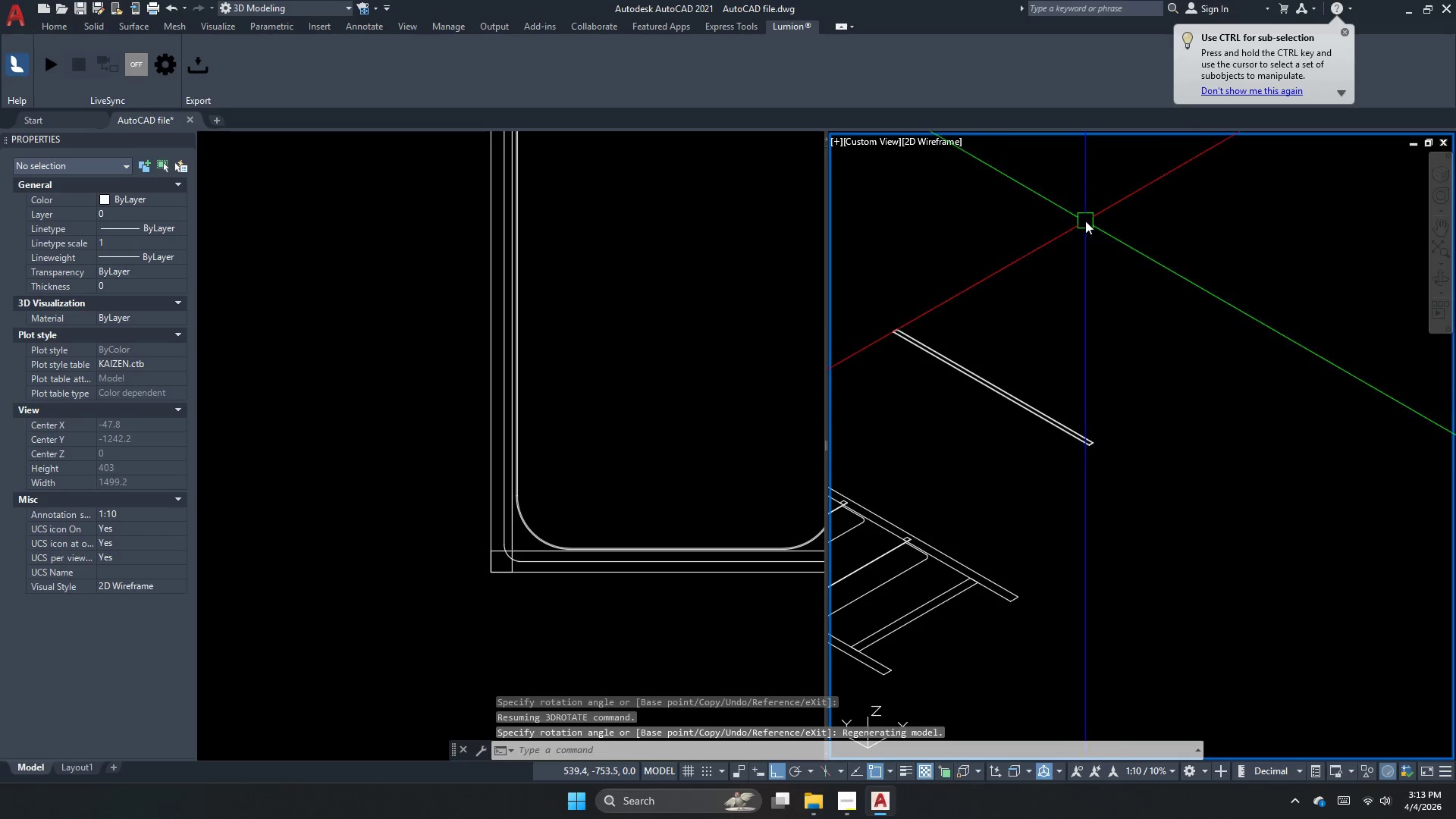 
key(Escape)
 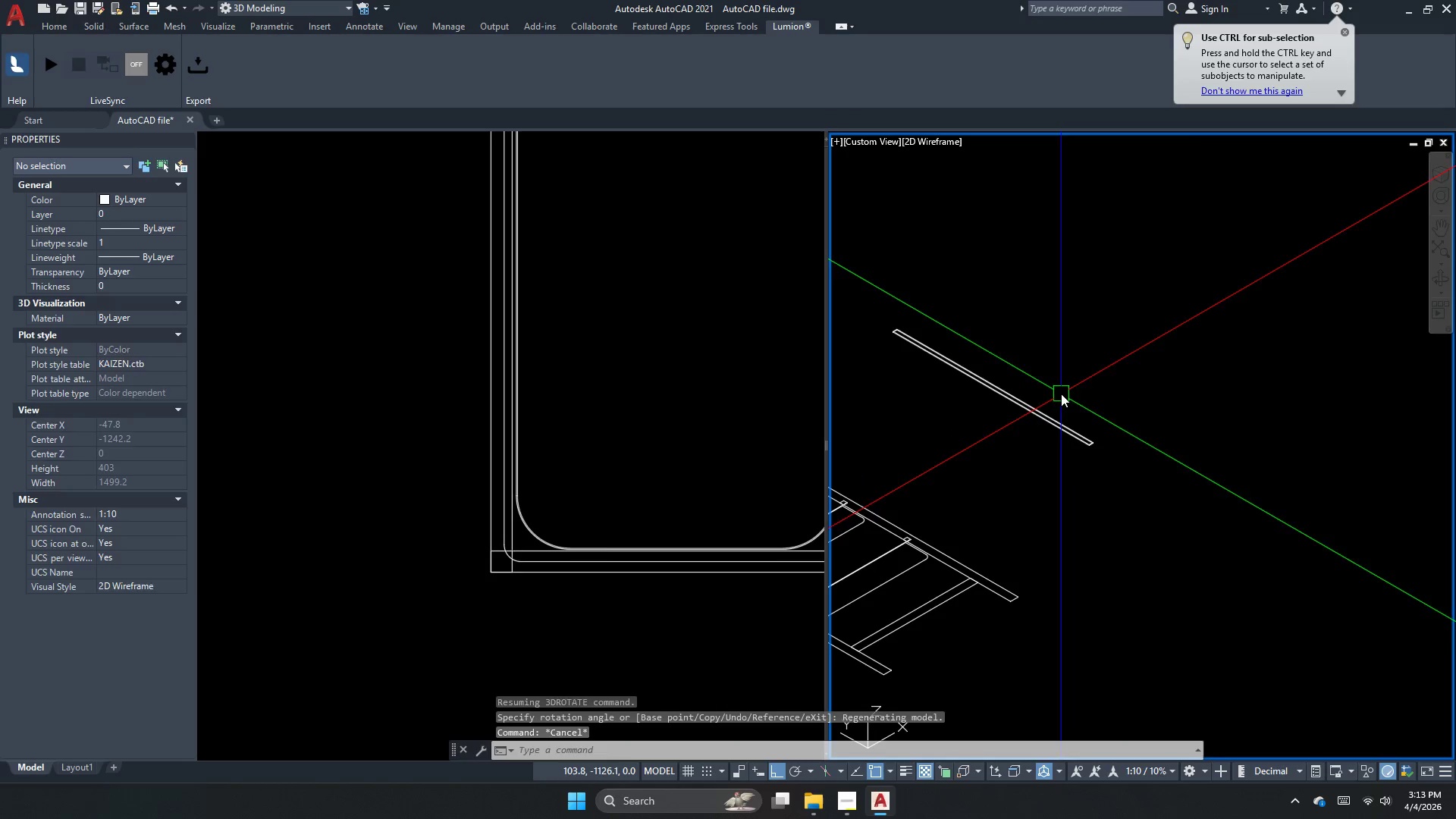 
left_click_drag(start_coordinate=[1055, 413], to_coordinate=[1039, 435])
 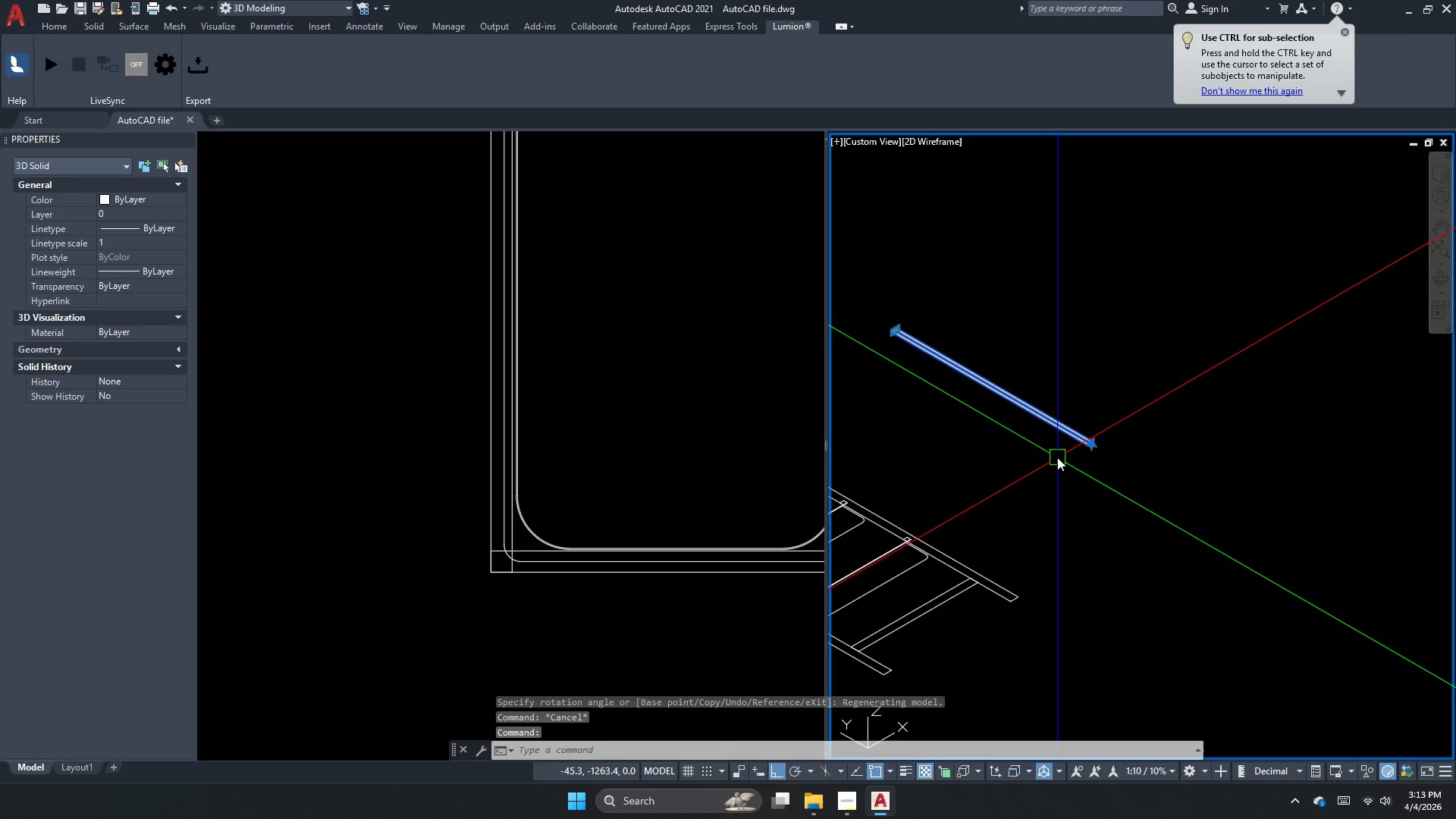 
key(M)
 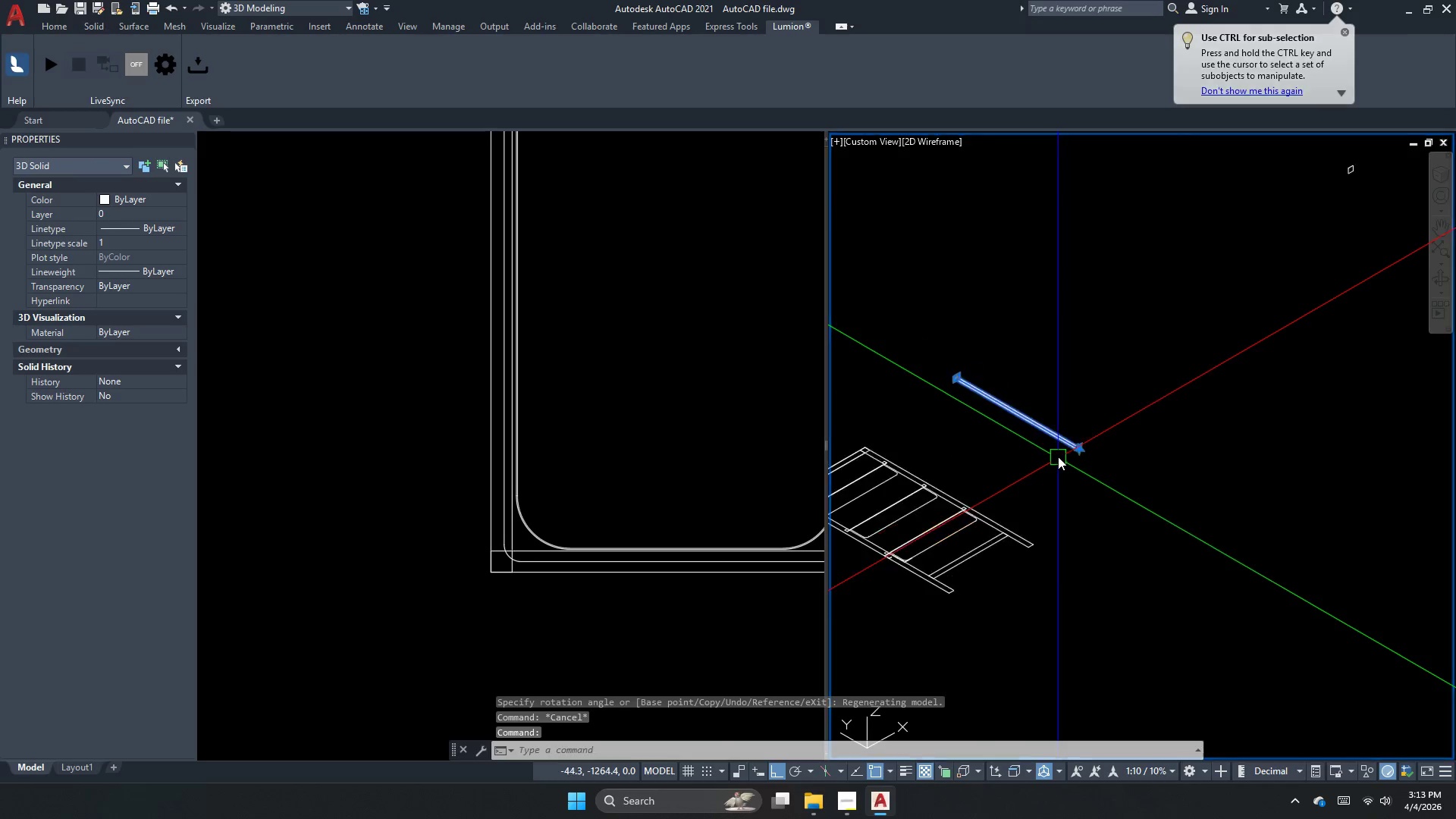 
key(Space)
 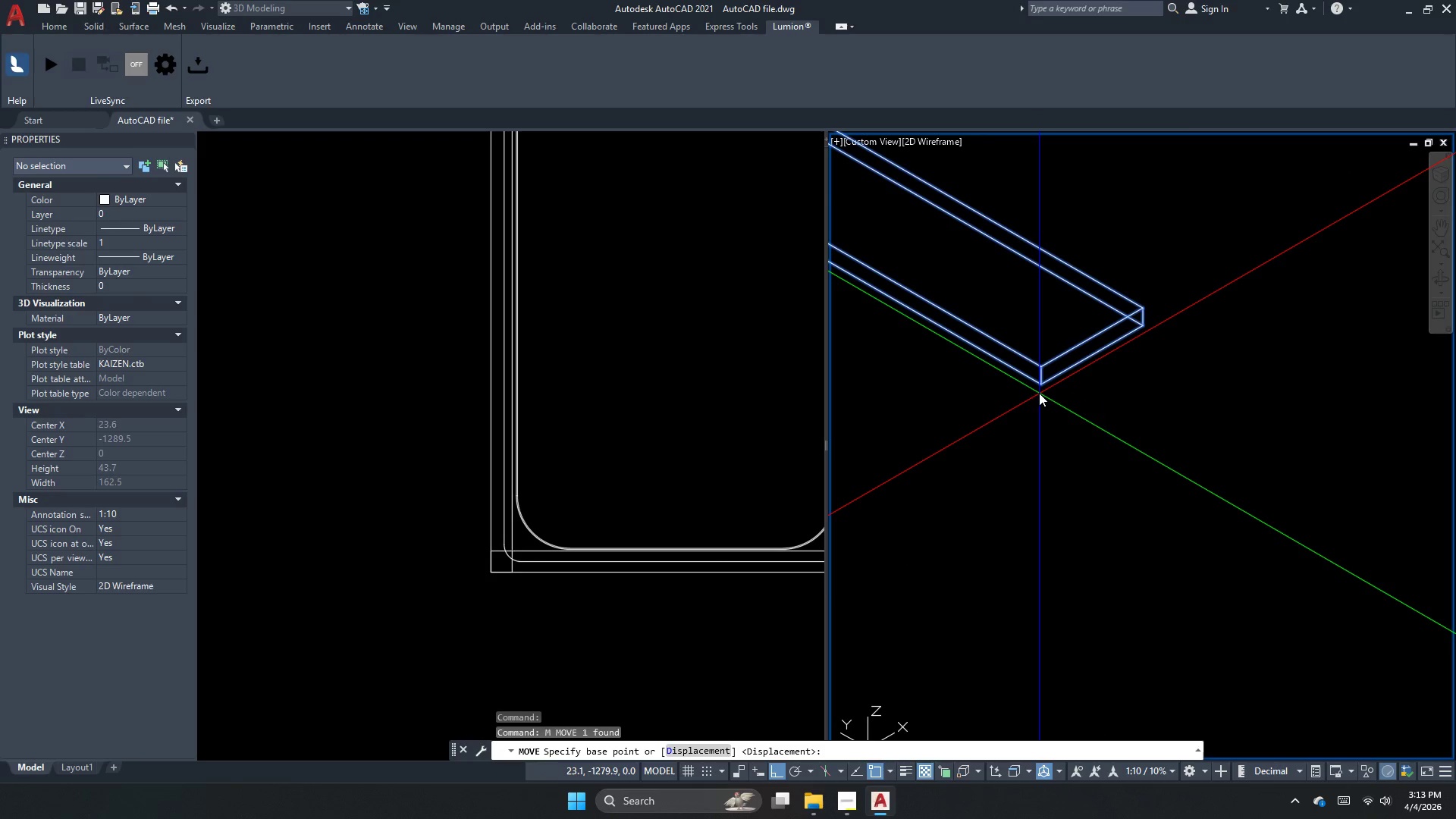 
scroll: coordinate [1106, 456], scroll_direction: up, amount: 10.0
 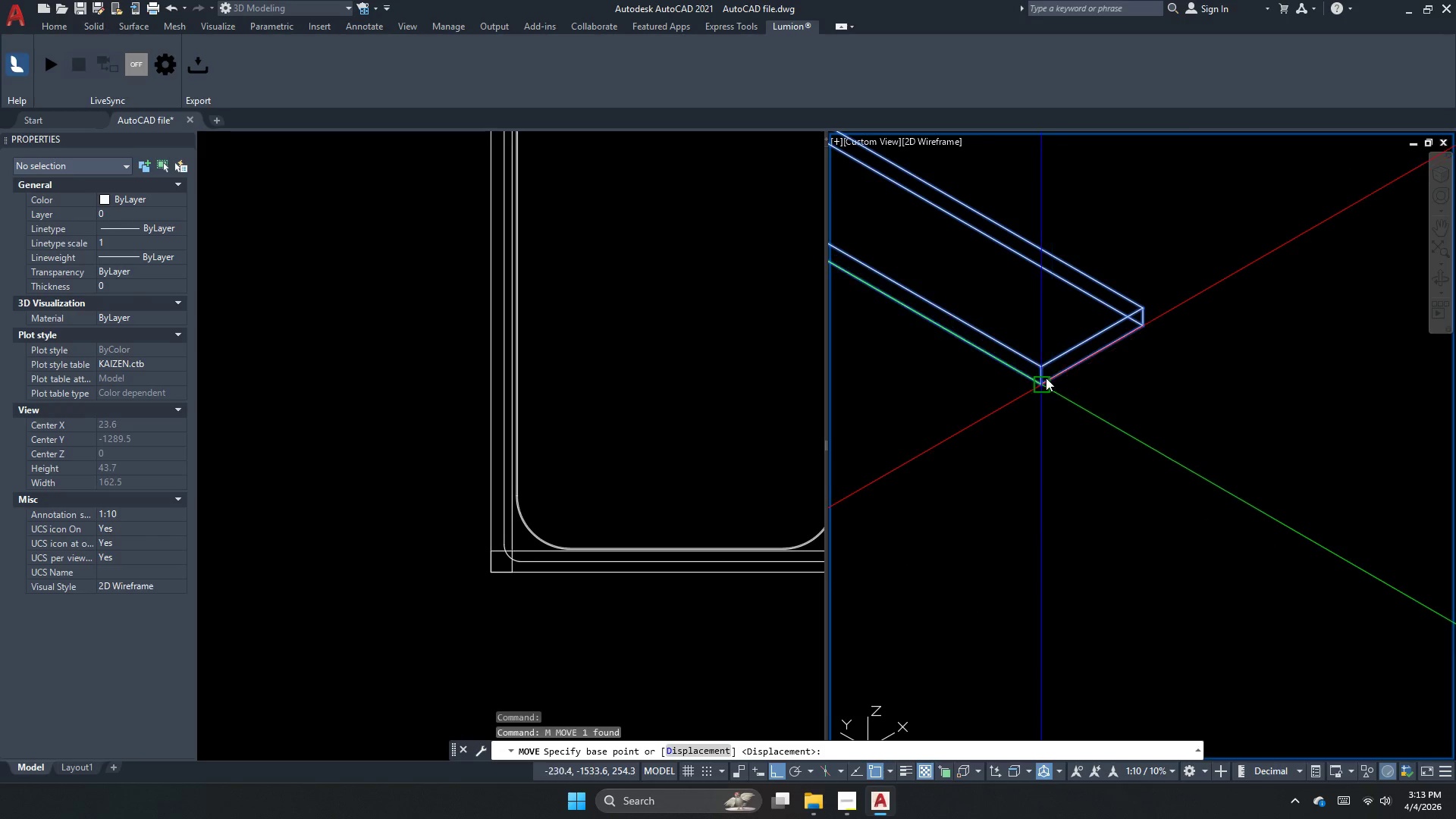 
left_click_drag(start_coordinate=[1039, 388], to_coordinate=[1011, 393])
 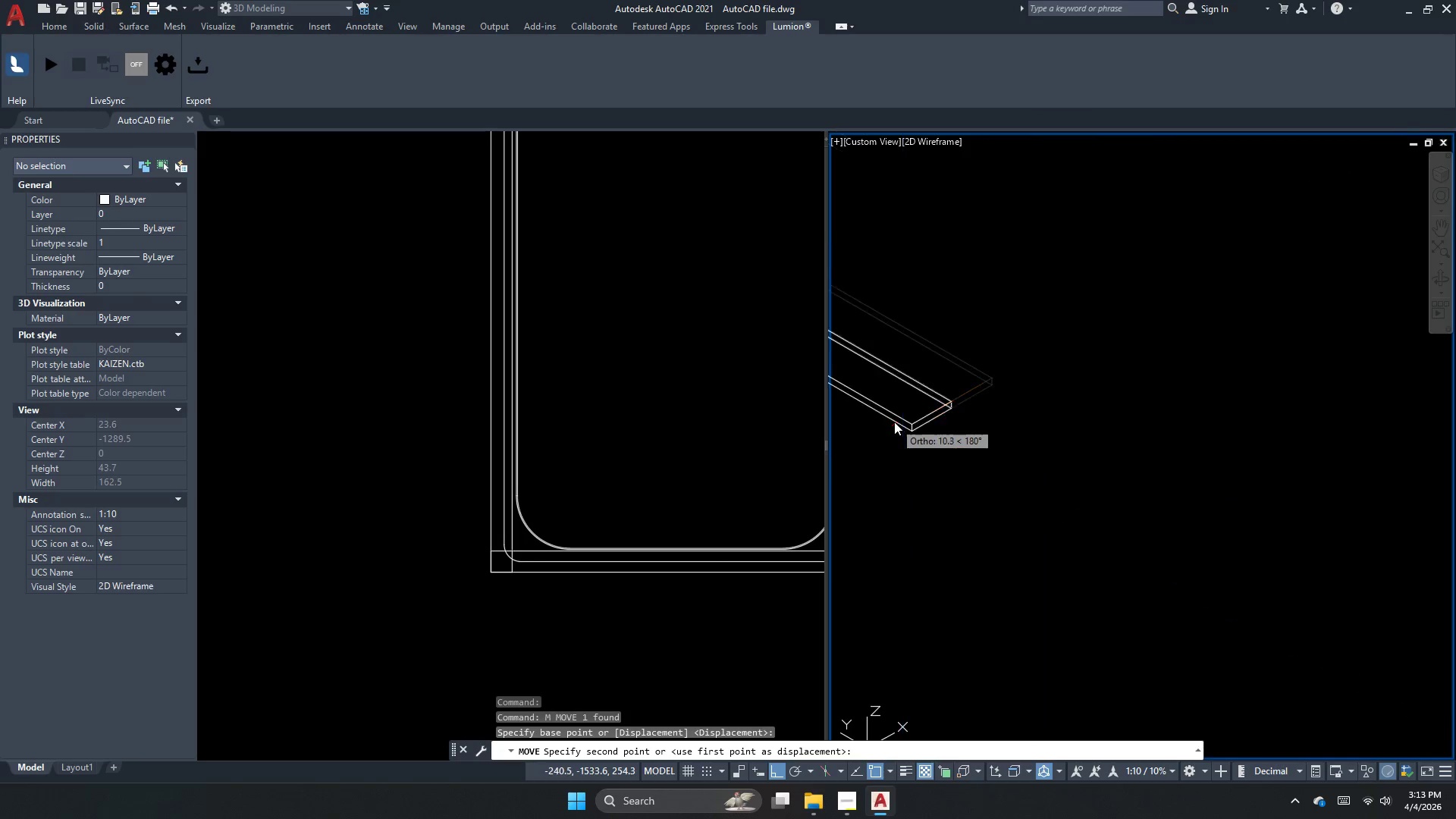 
scroll: coordinate [986, 396], scroll_direction: down, amount: 10.0
 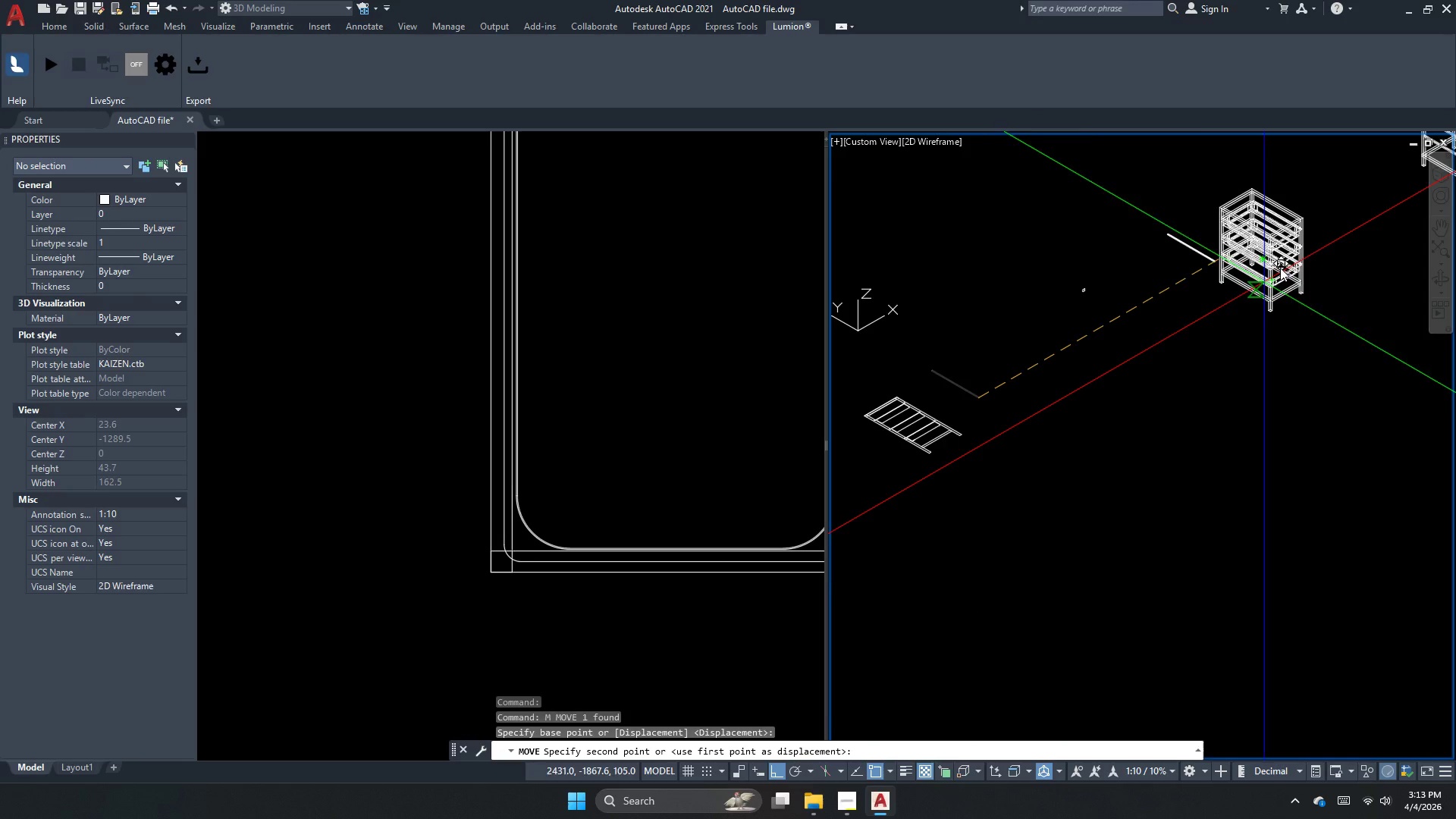 
scroll: coordinate [1246, 479], scroll_direction: up, amount: 10.0
 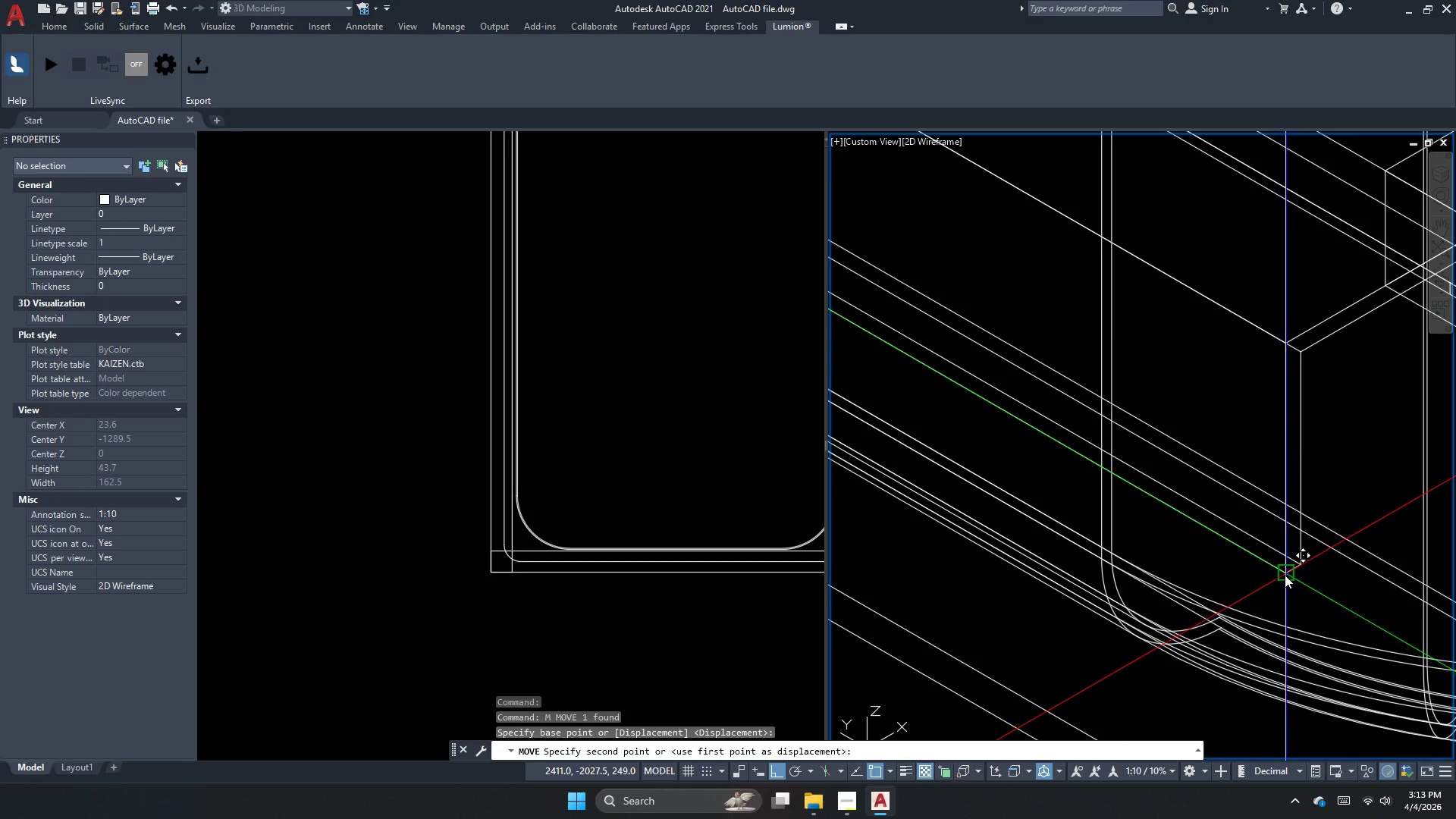 
left_click([1286, 575])
 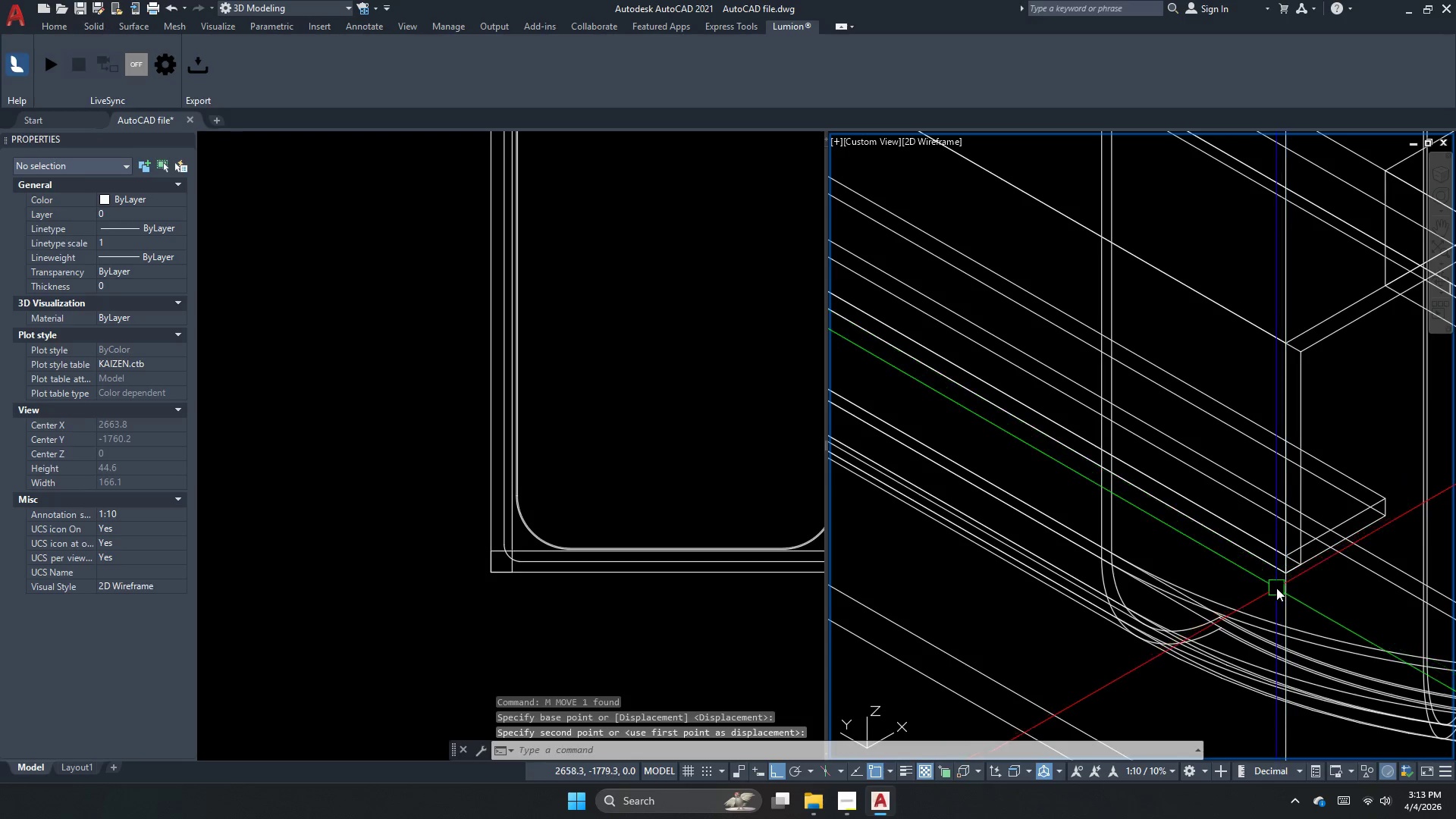 
key(Escape)
 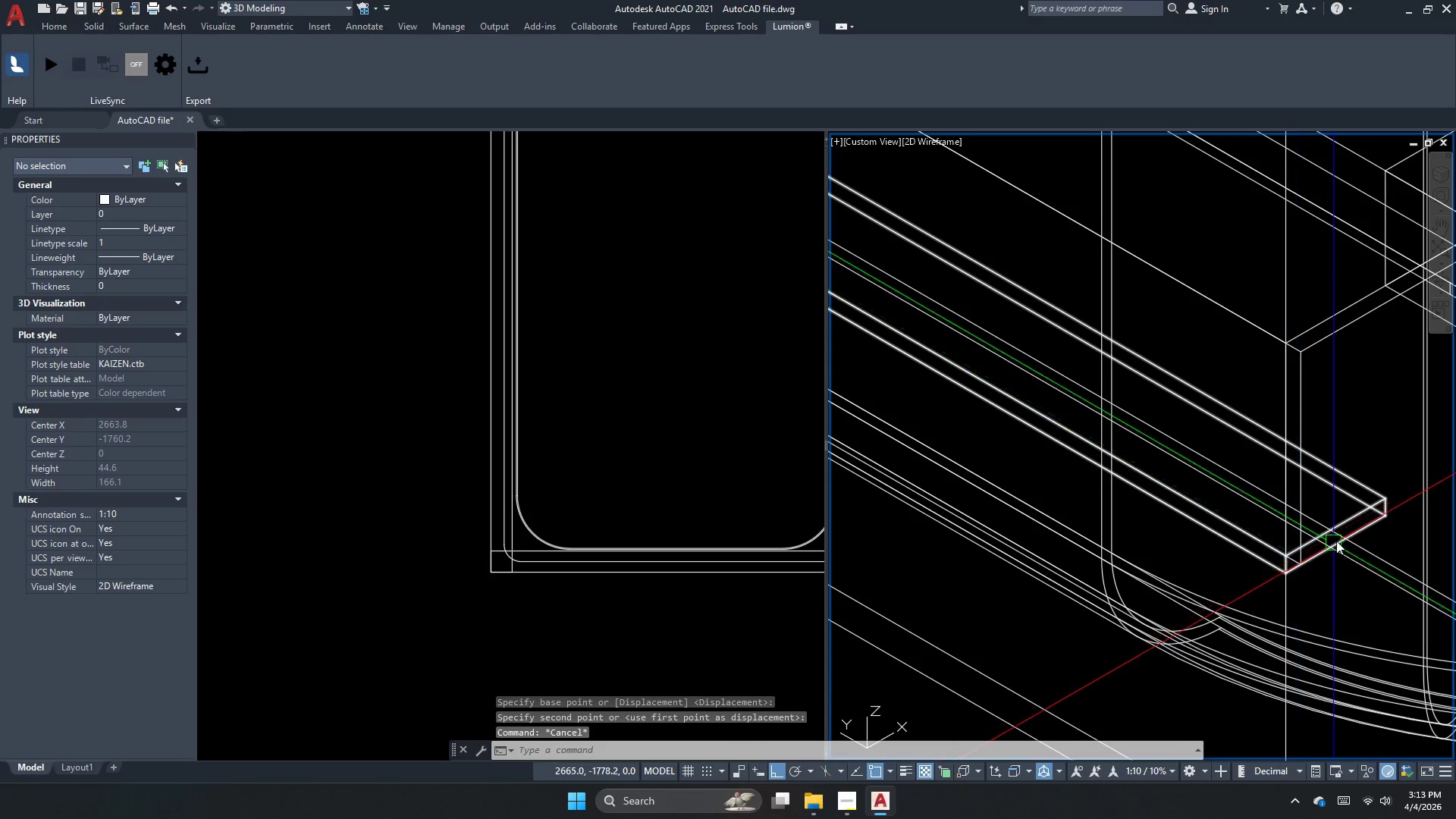 
left_click([1354, 528])
 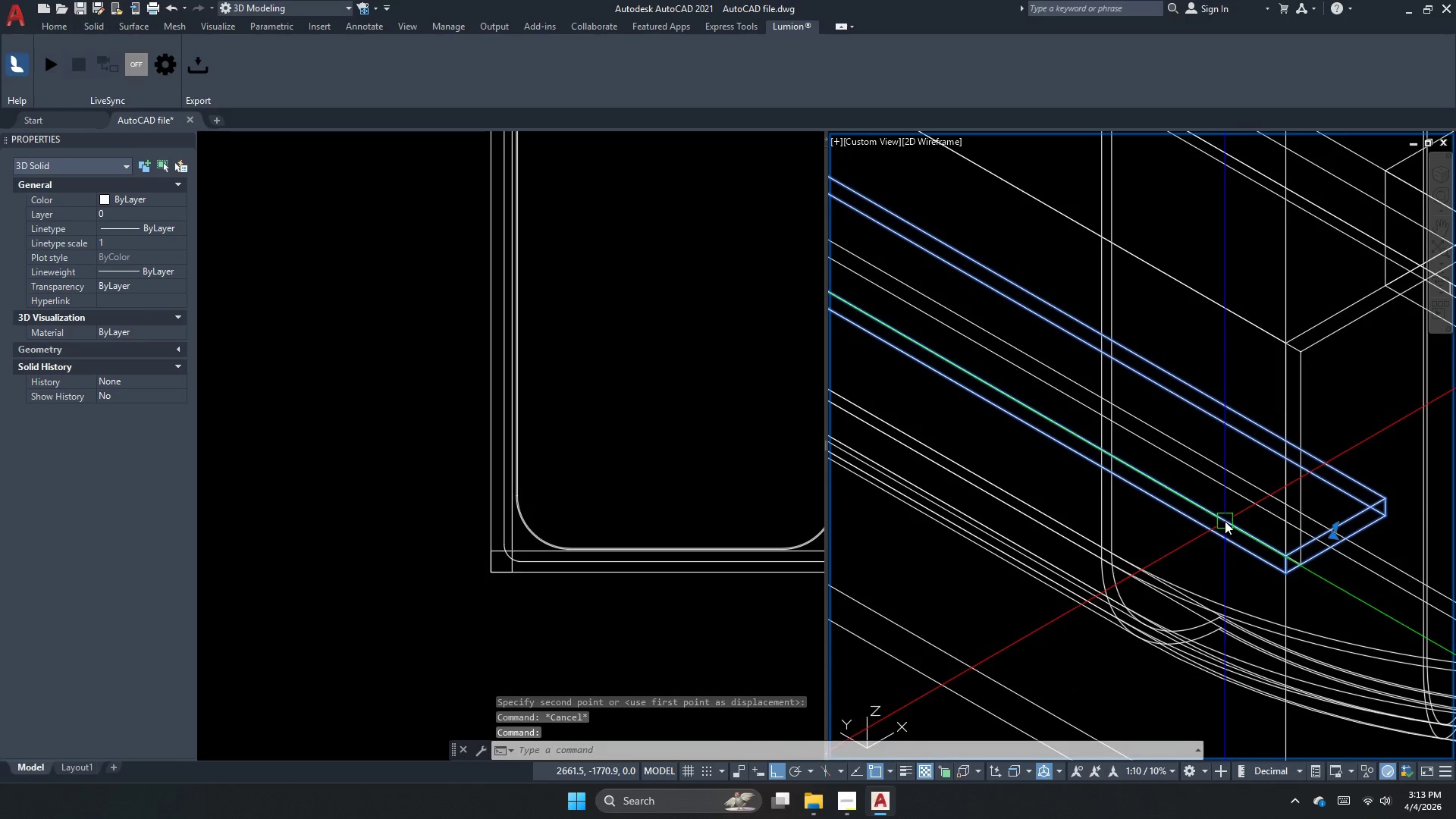 
scroll: coordinate [1223, 520], scroll_direction: down, amount: 2.0
 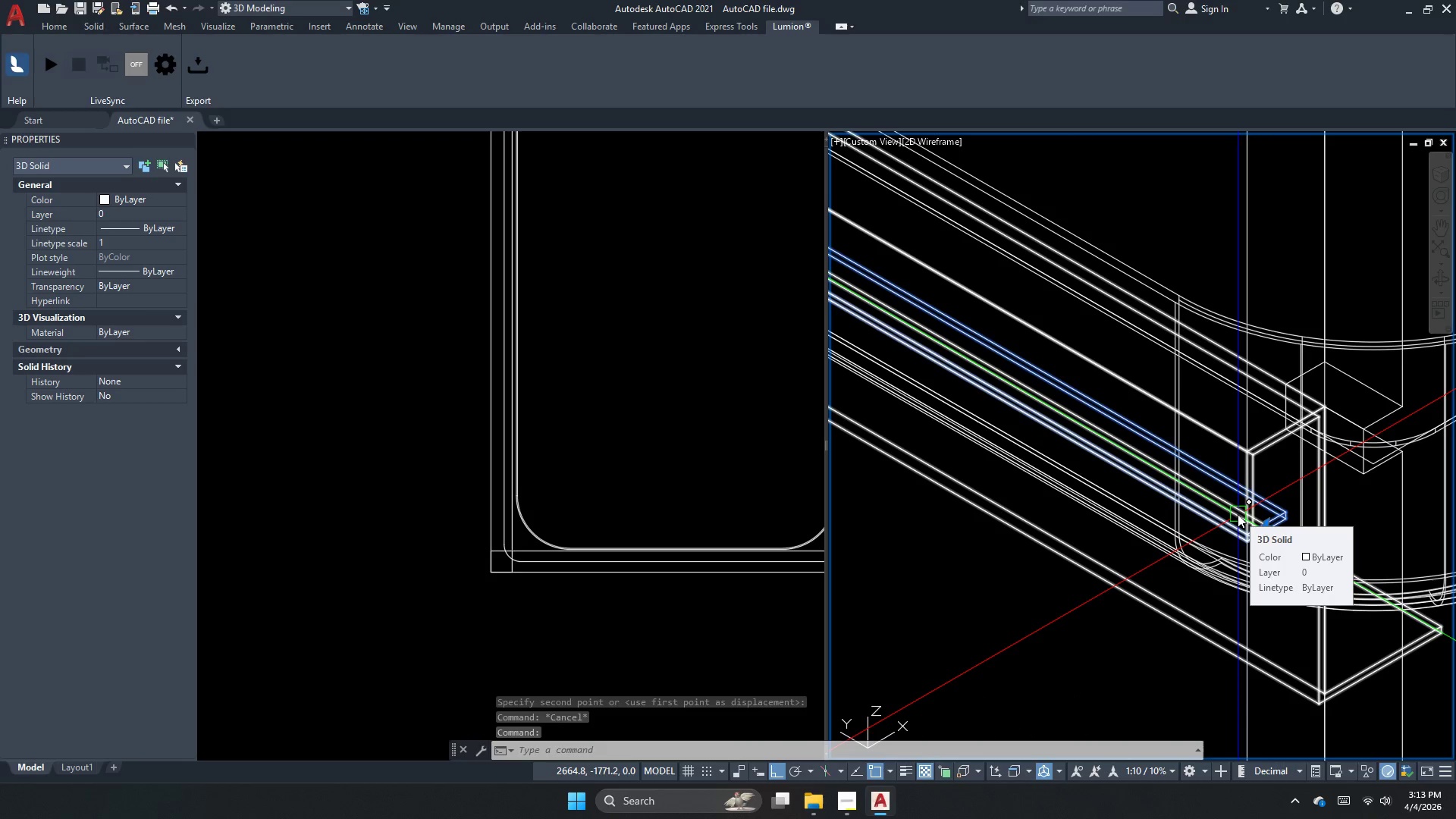 
key(Escape)
 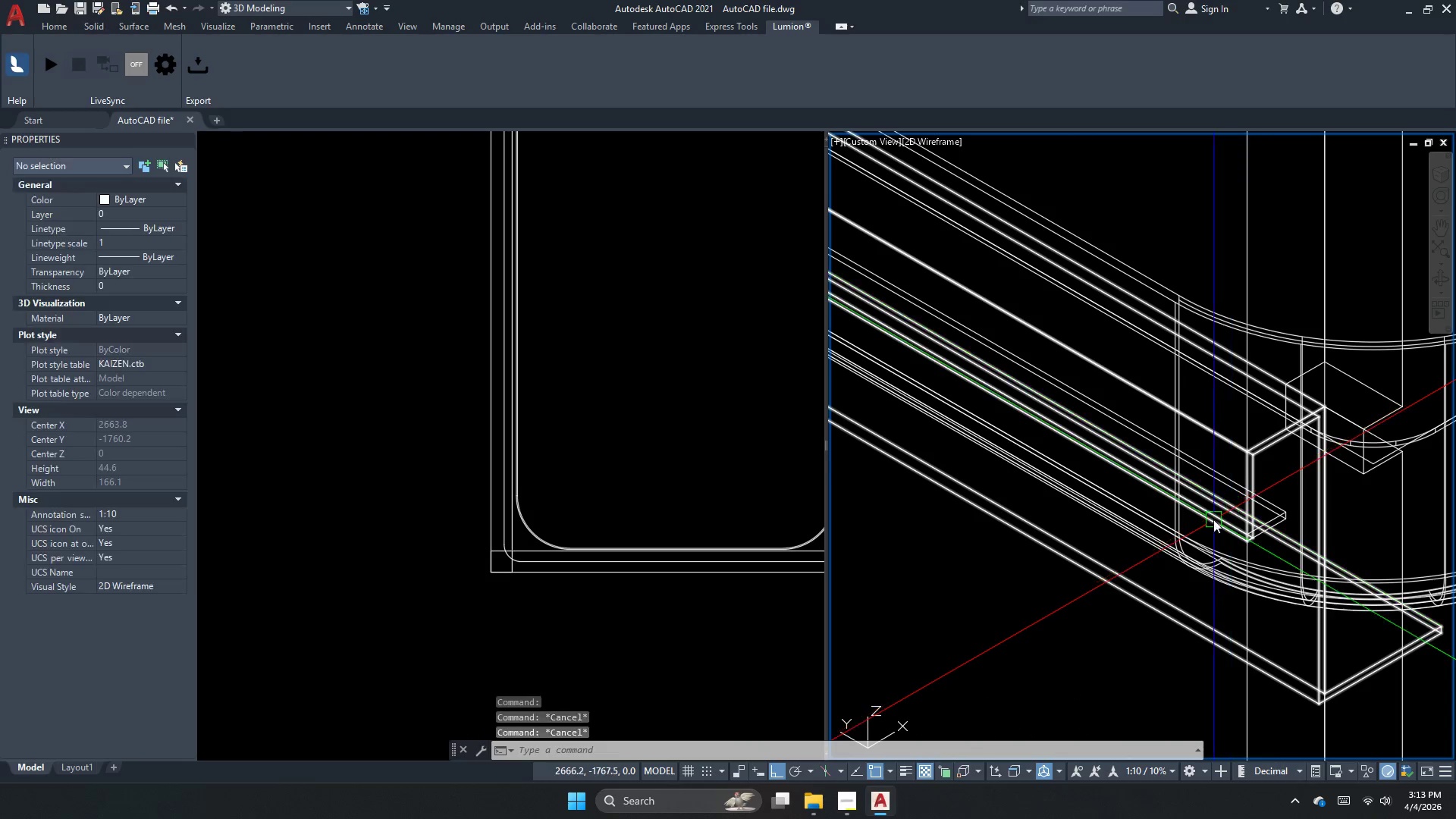 
key(Escape)
 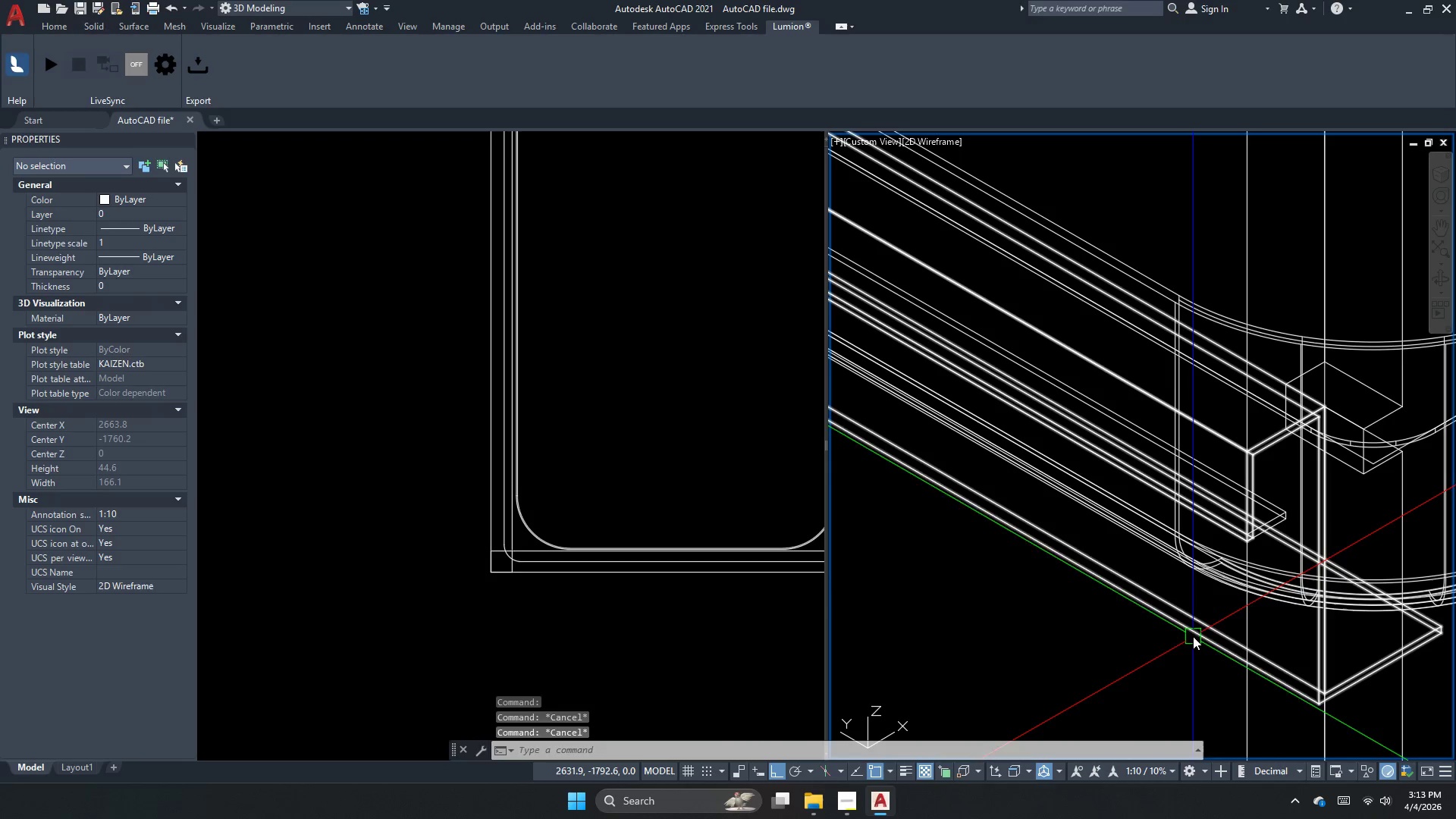 
left_click([1188, 606])
 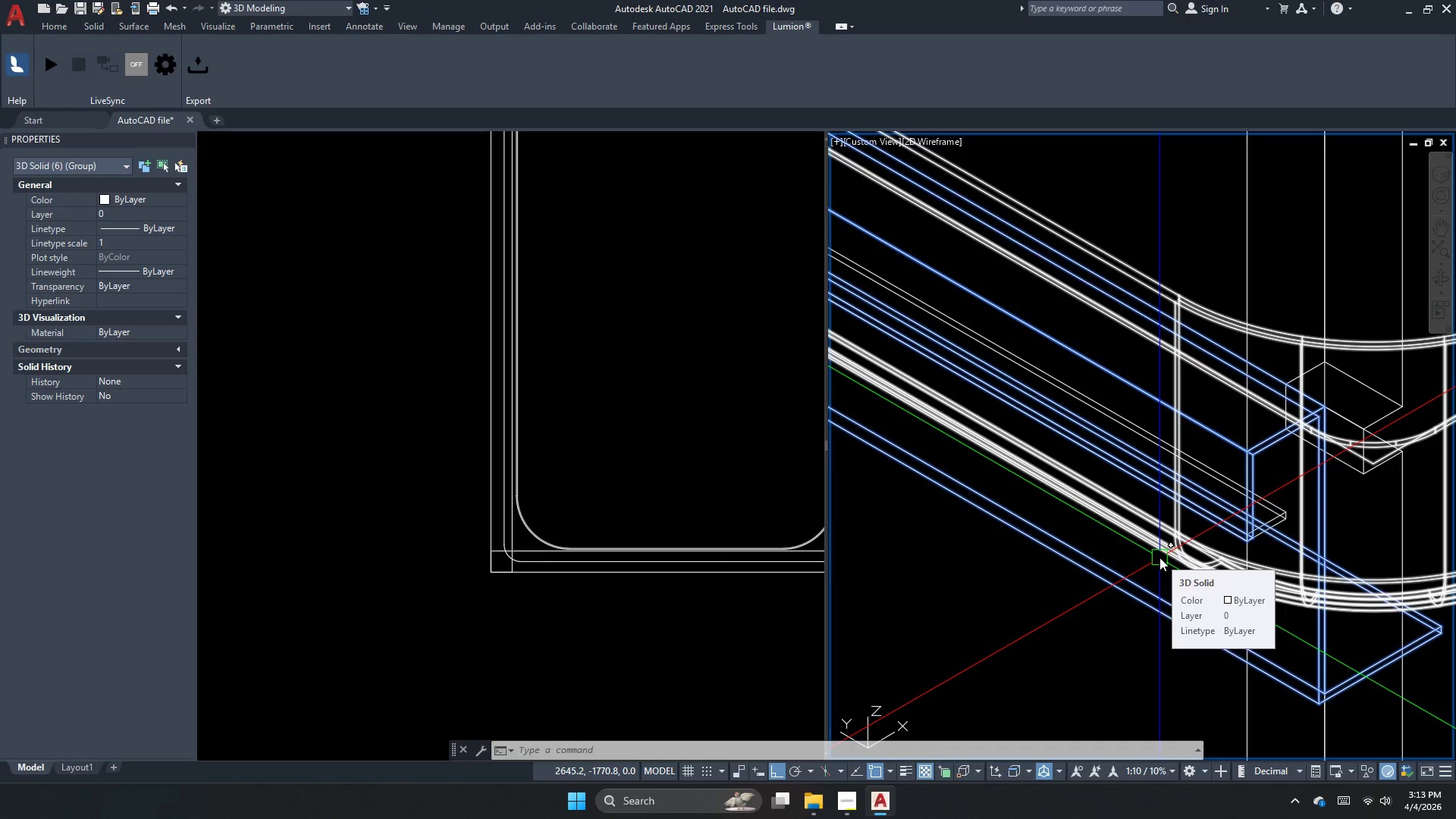 
wait(12.45)
 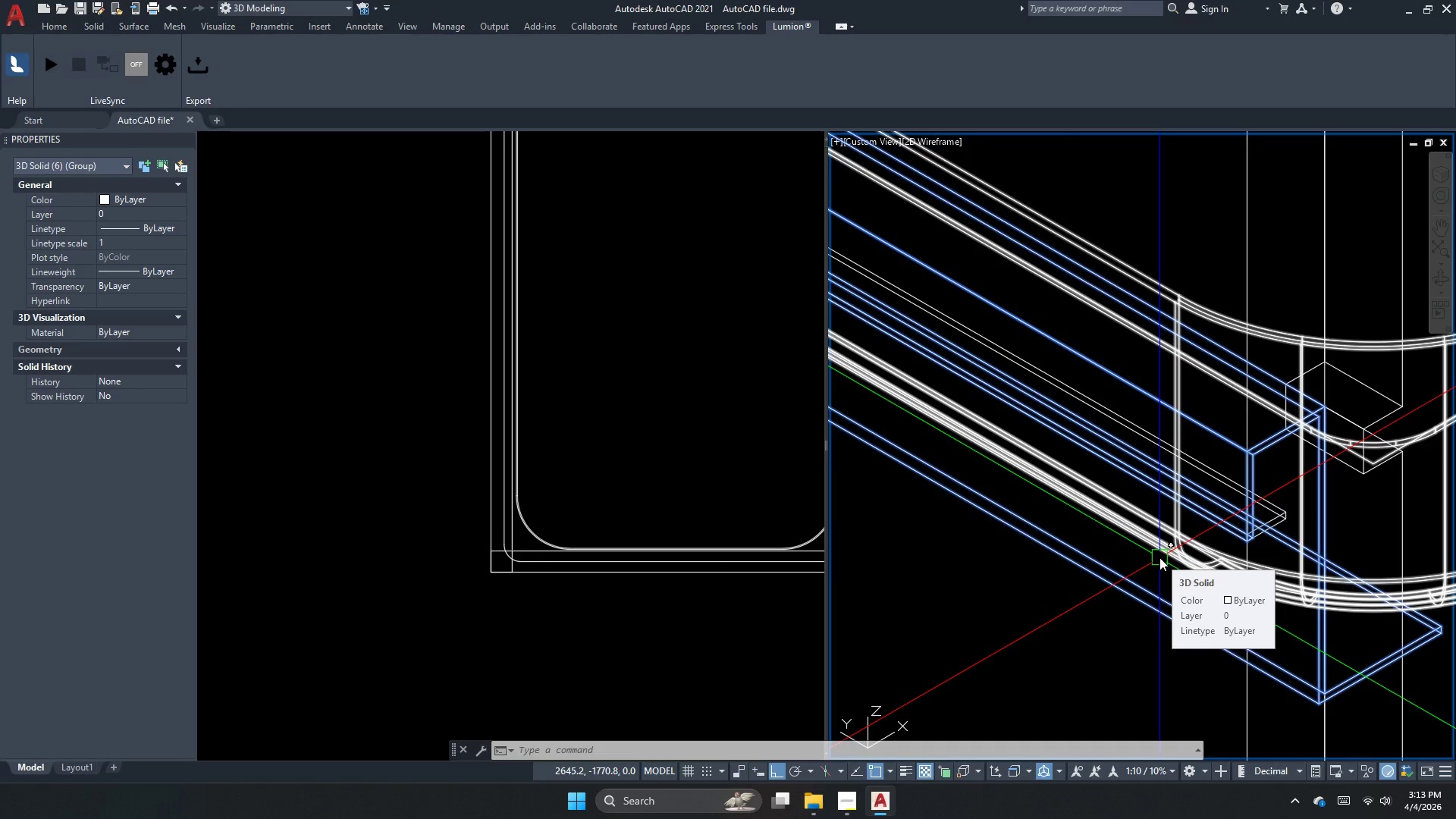 
key(Escape)
 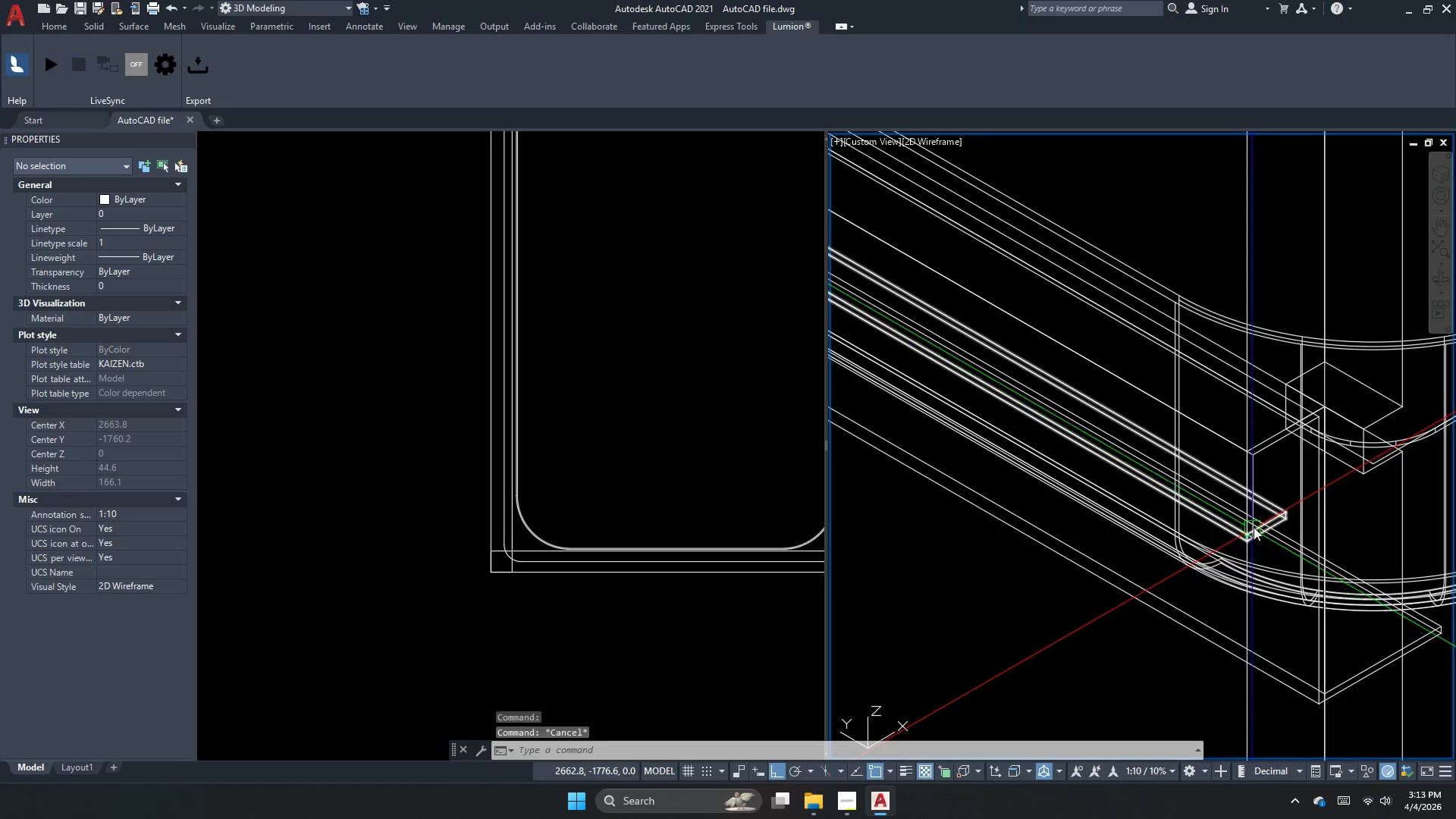 
left_click([1269, 513])
 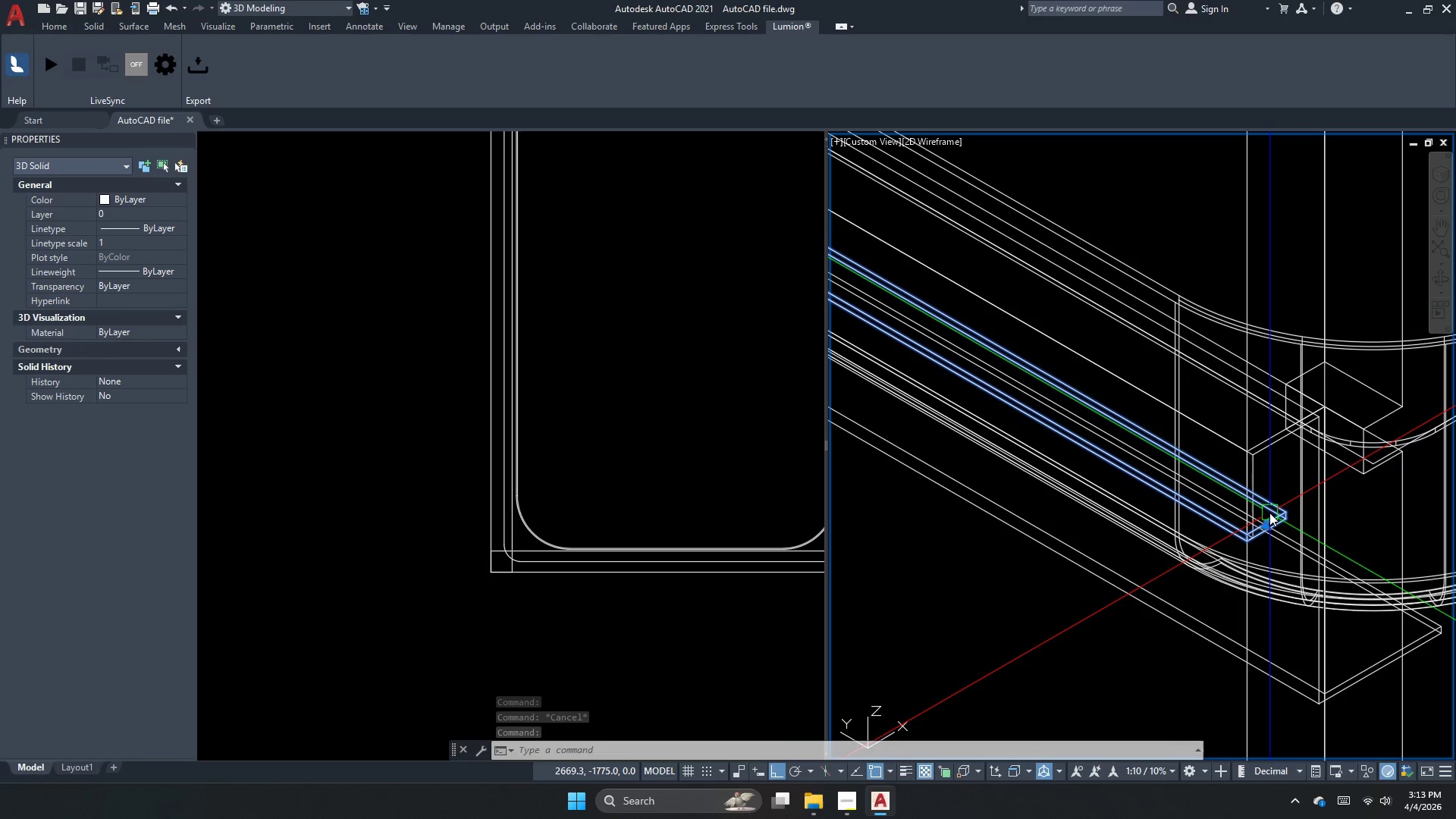 
wait(5.8)
 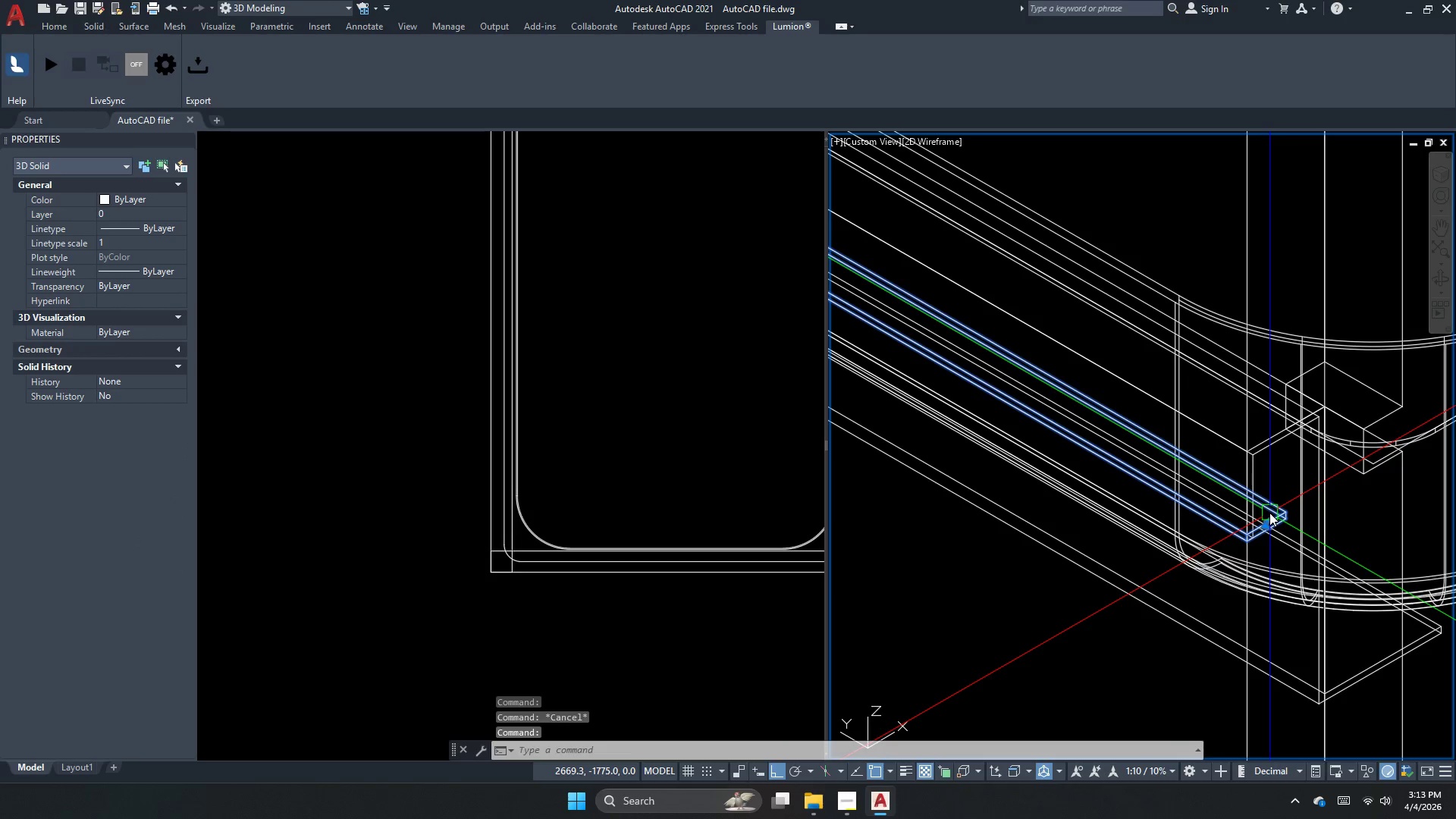 
key(Escape)
 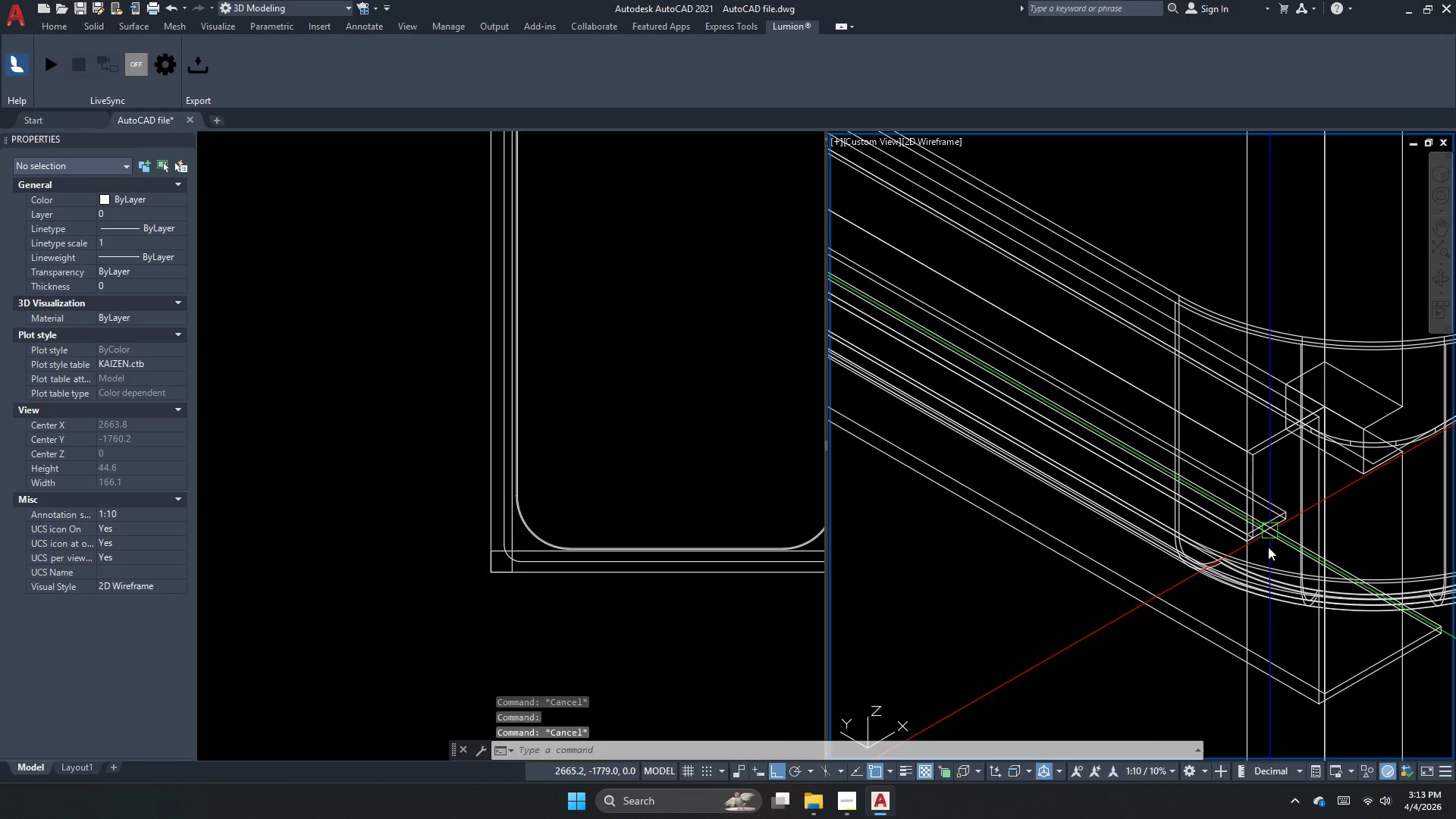 
key(Escape)
 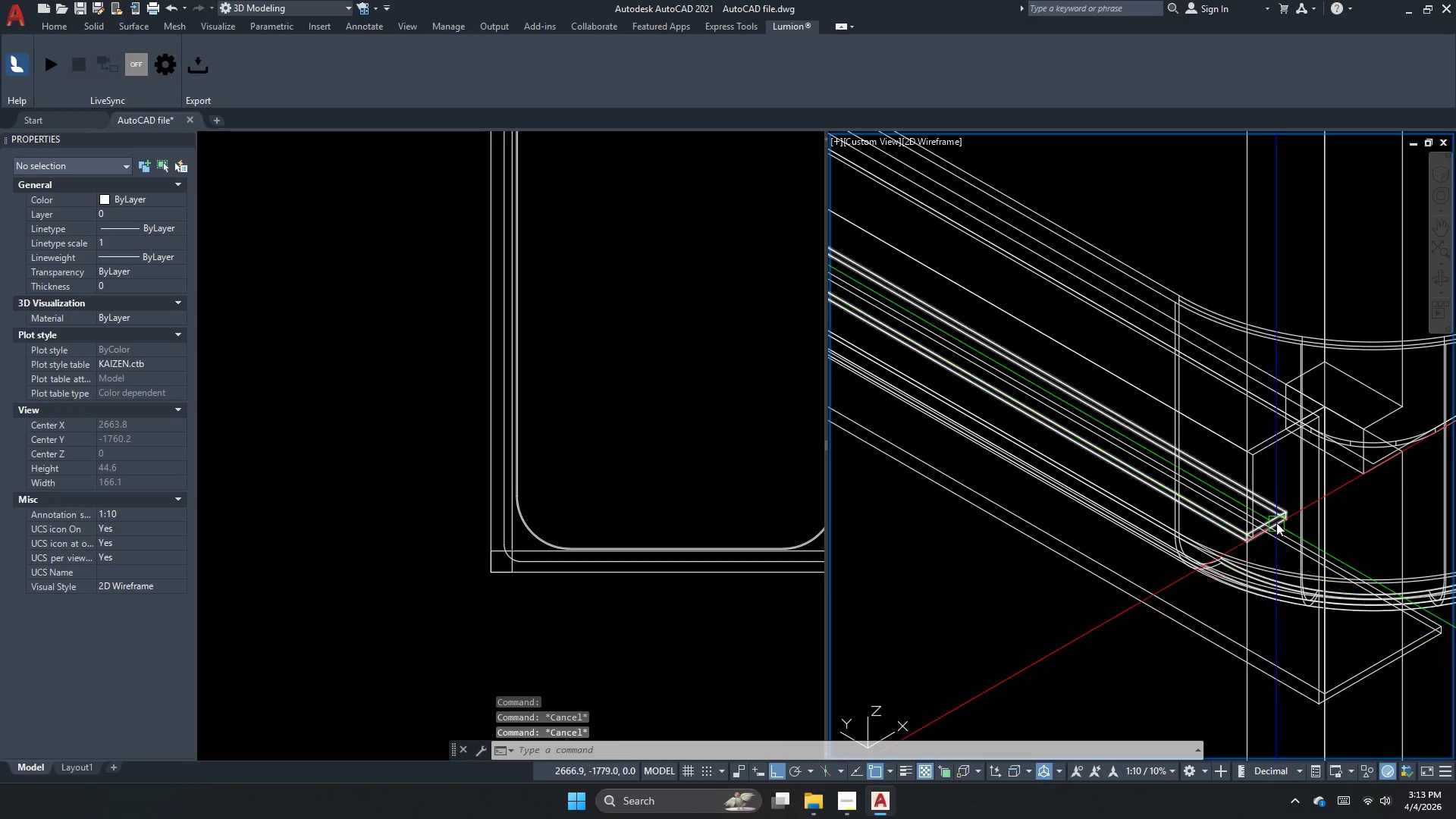 
left_click([1276, 522])
 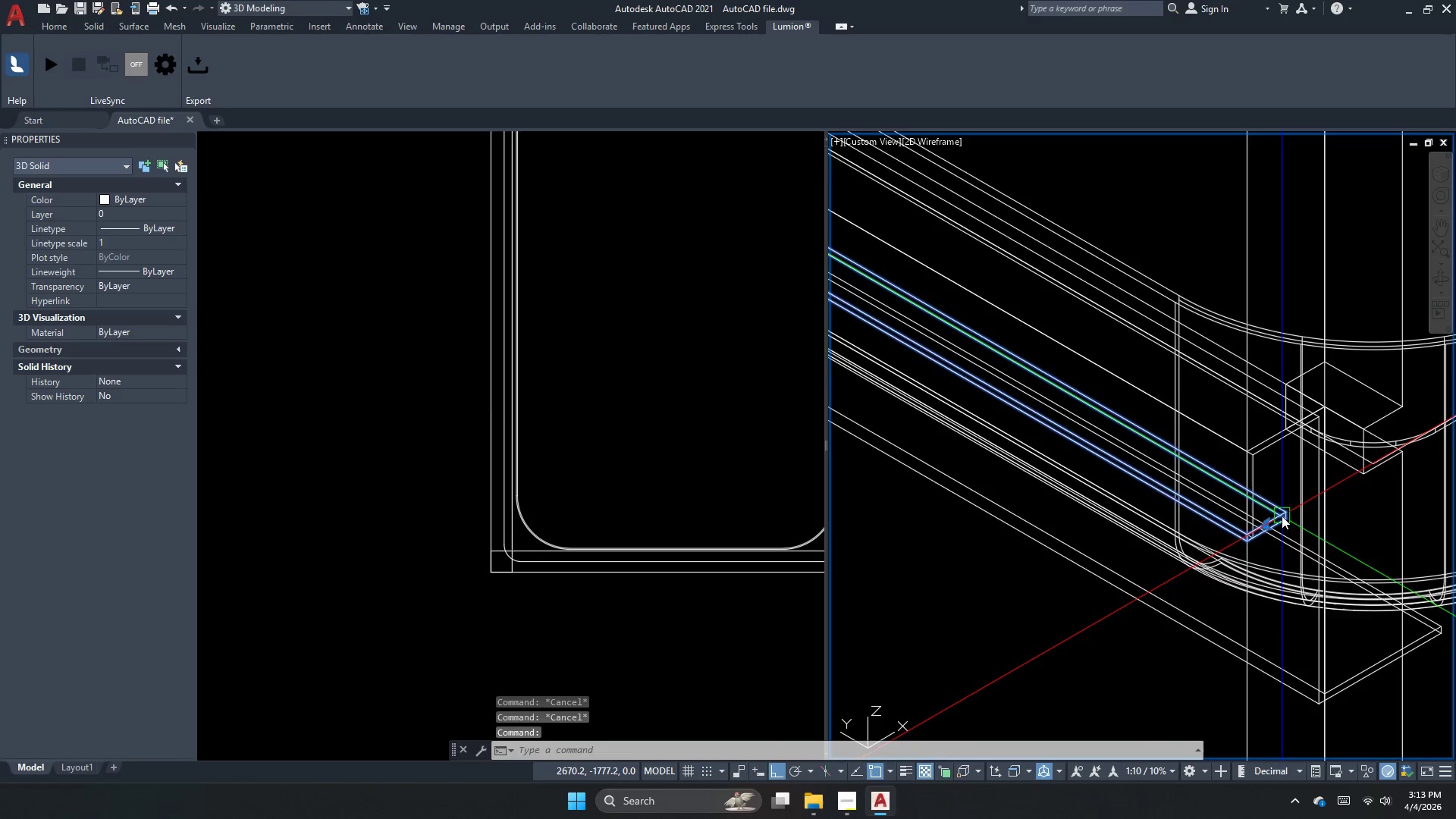 
scroll: coordinate [1282, 516], scroll_direction: up, amount: 2.0
 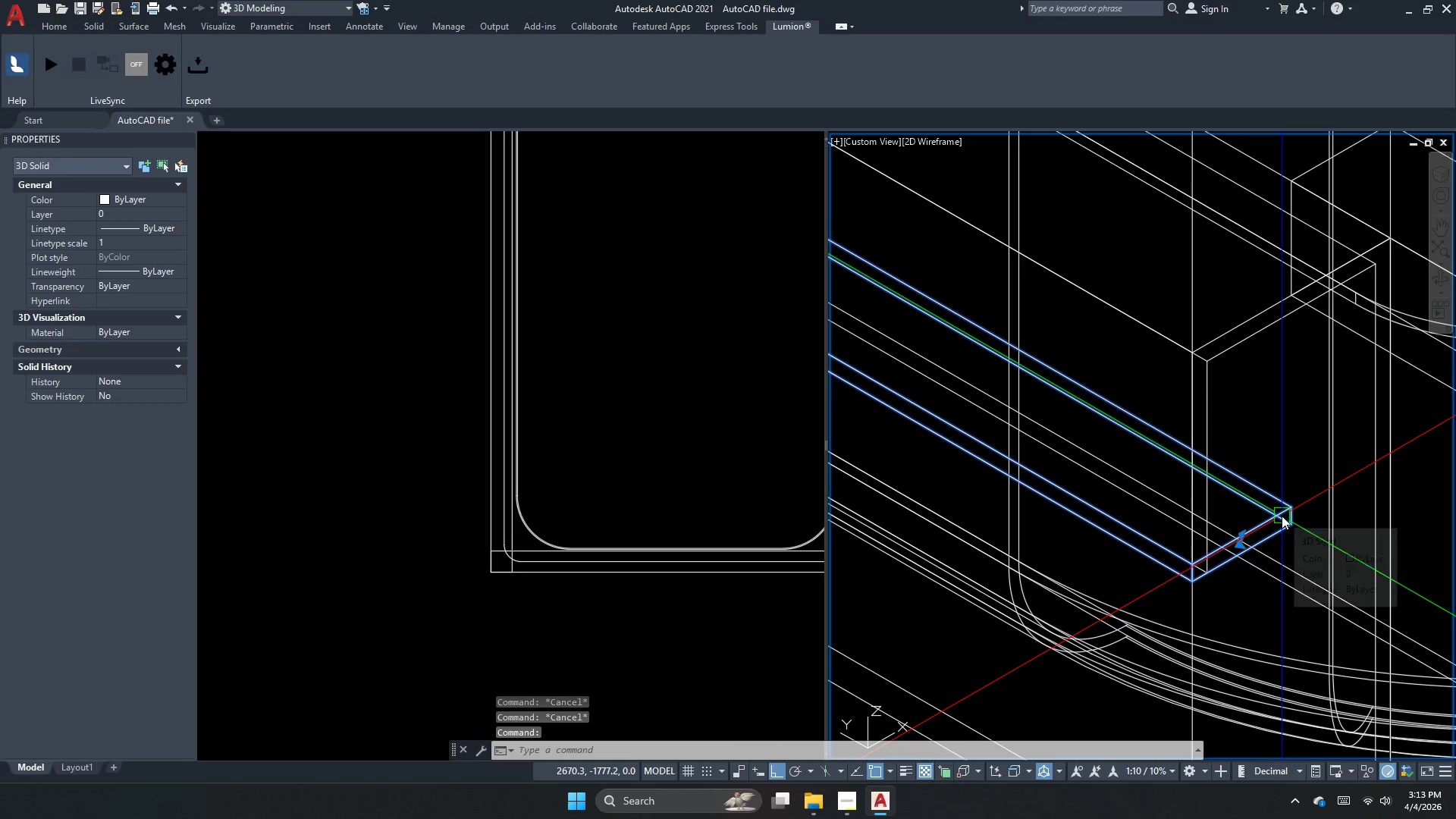 
key(Escape)
type(uni)
 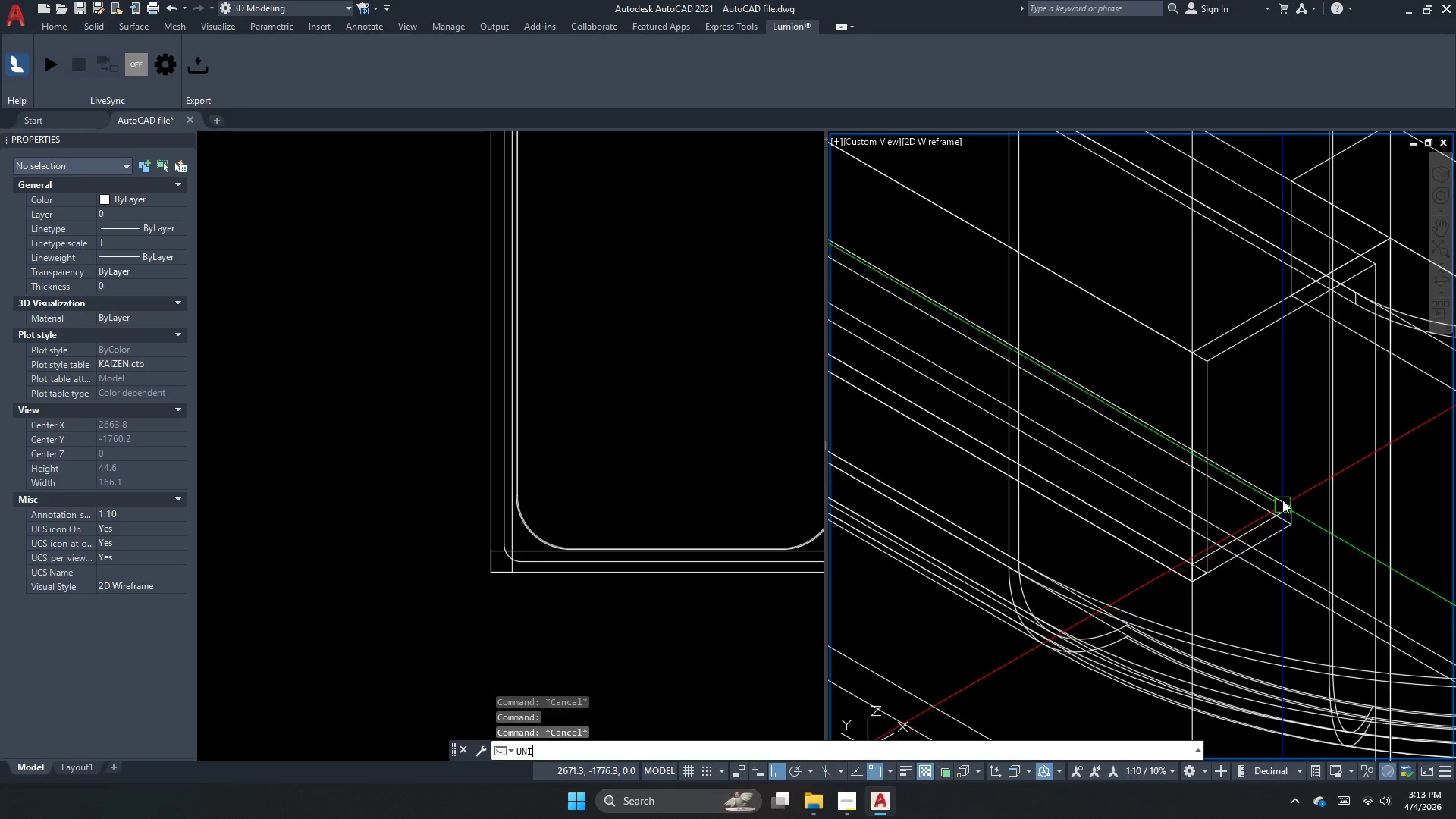 
key(Space)
 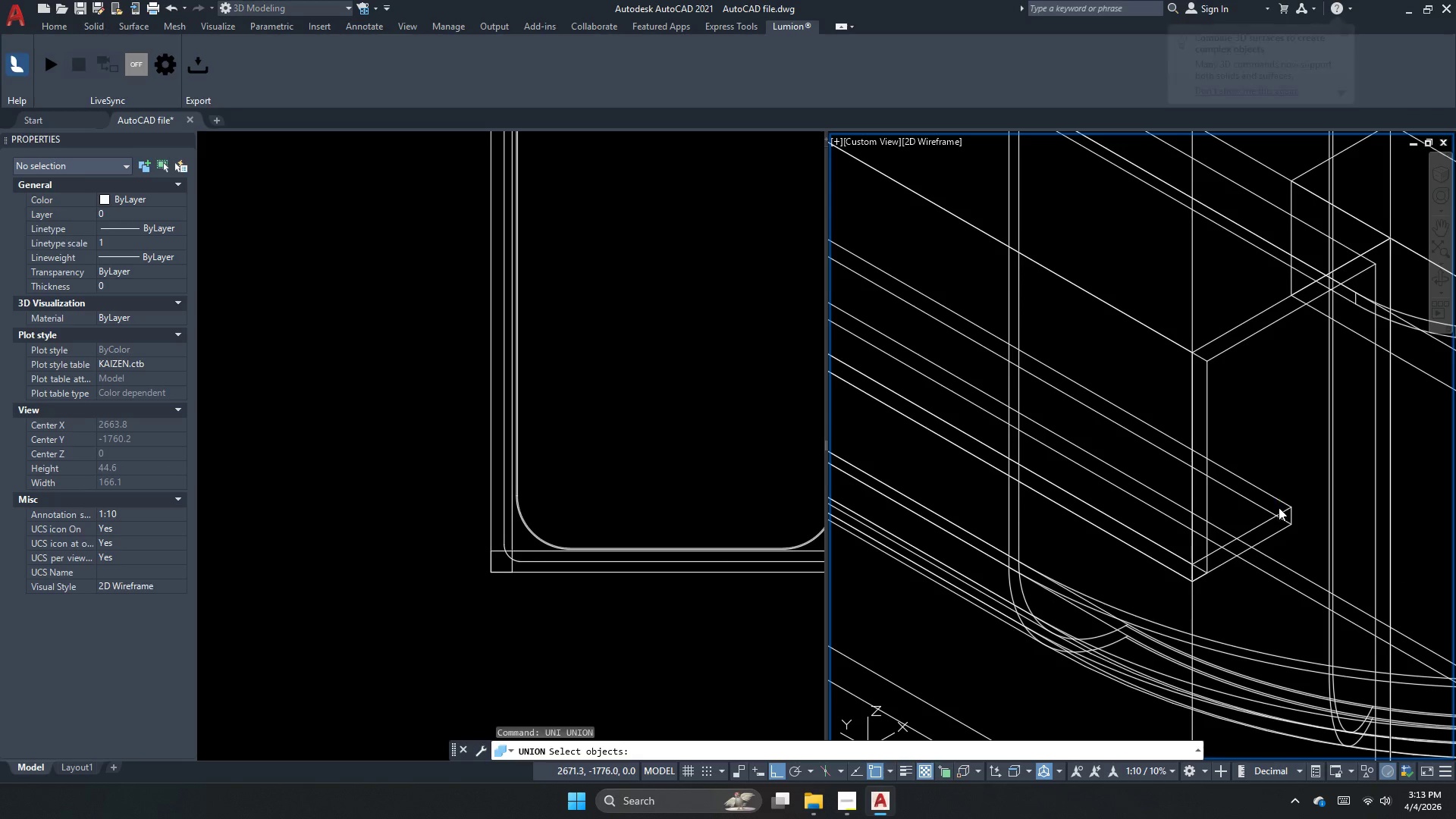 
left_click_drag(start_coordinate=[1279, 506], to_coordinate=[1278, 510])
 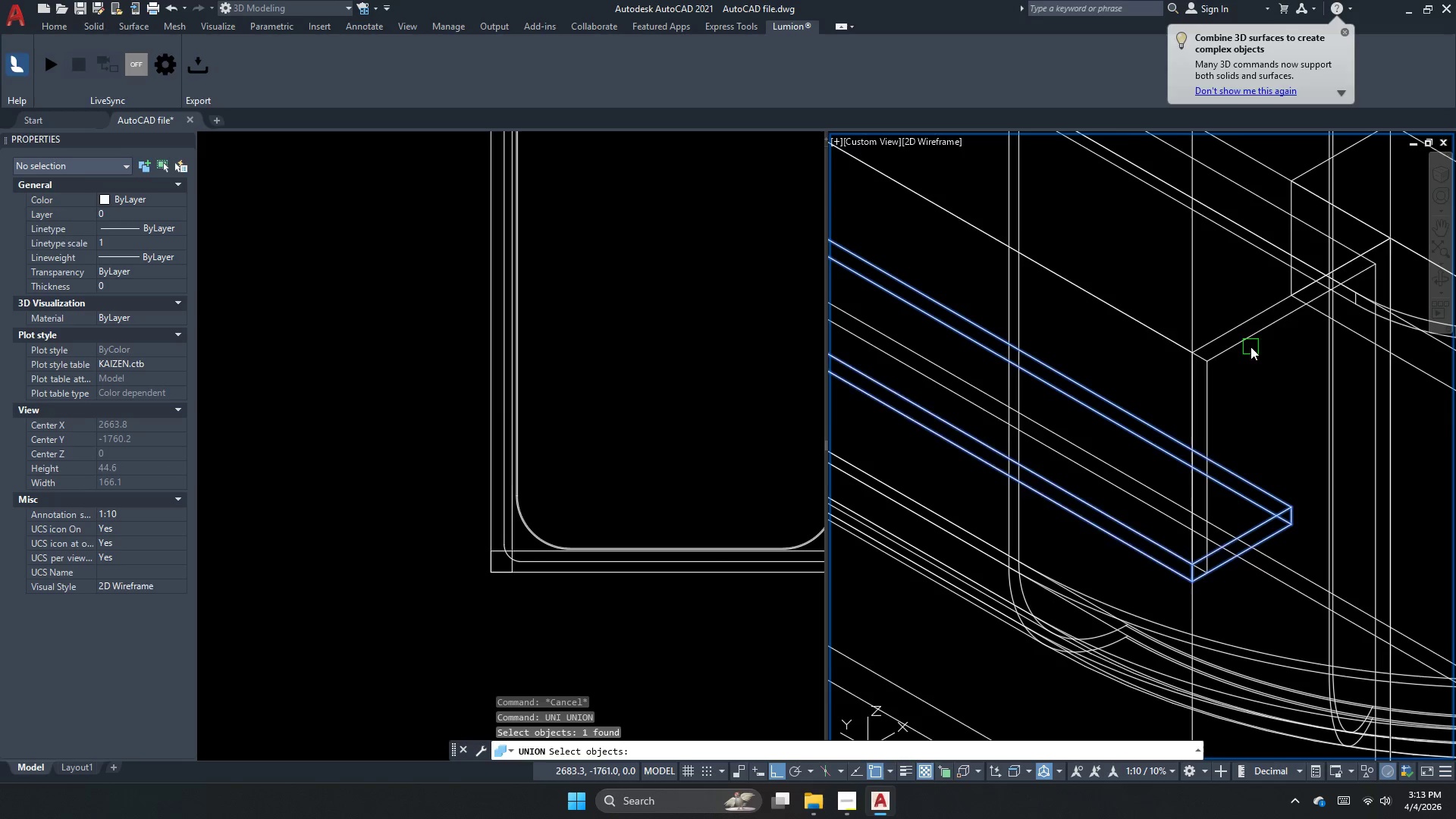 
left_click([1255, 331])
 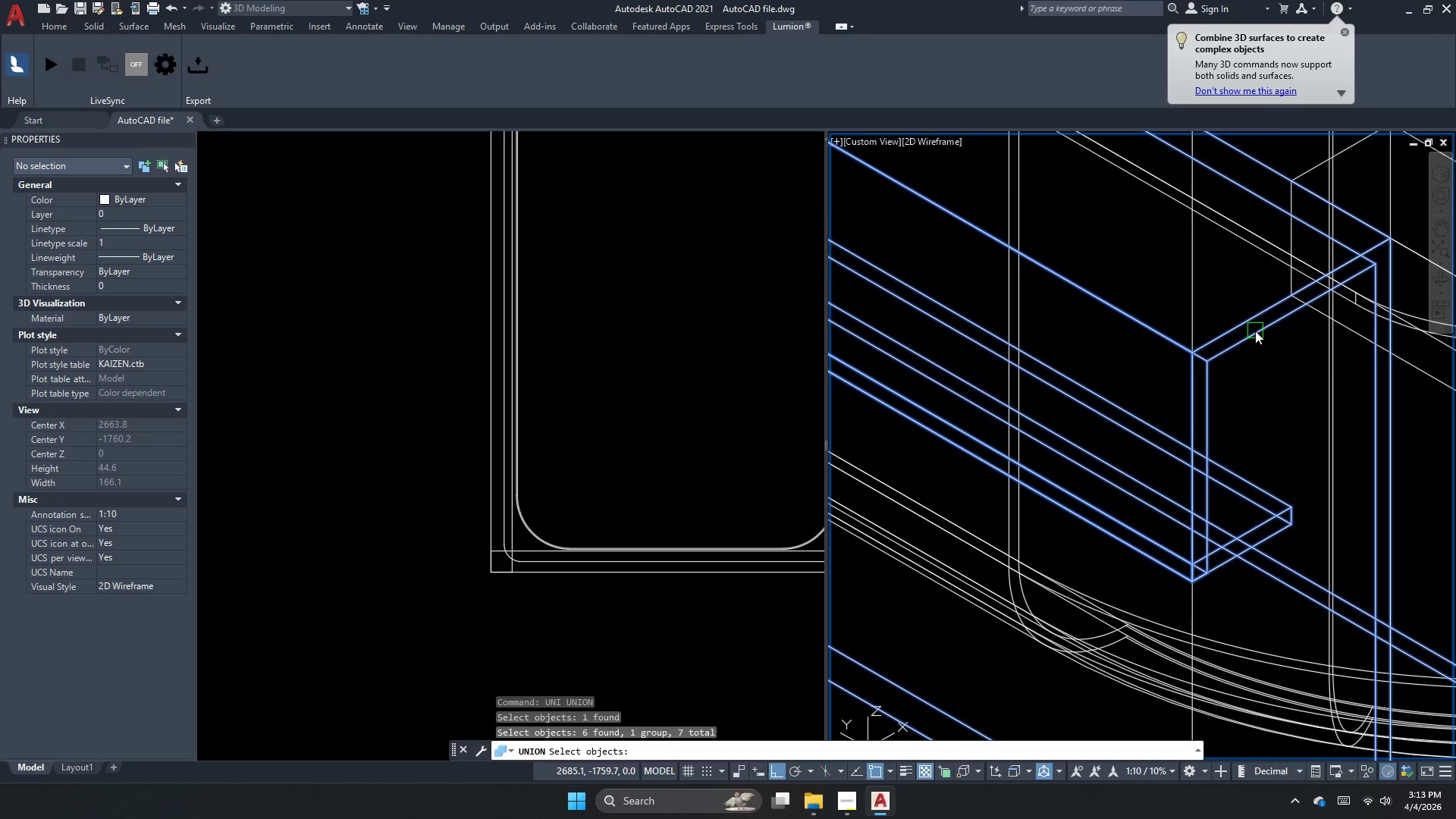 
key(Space)
 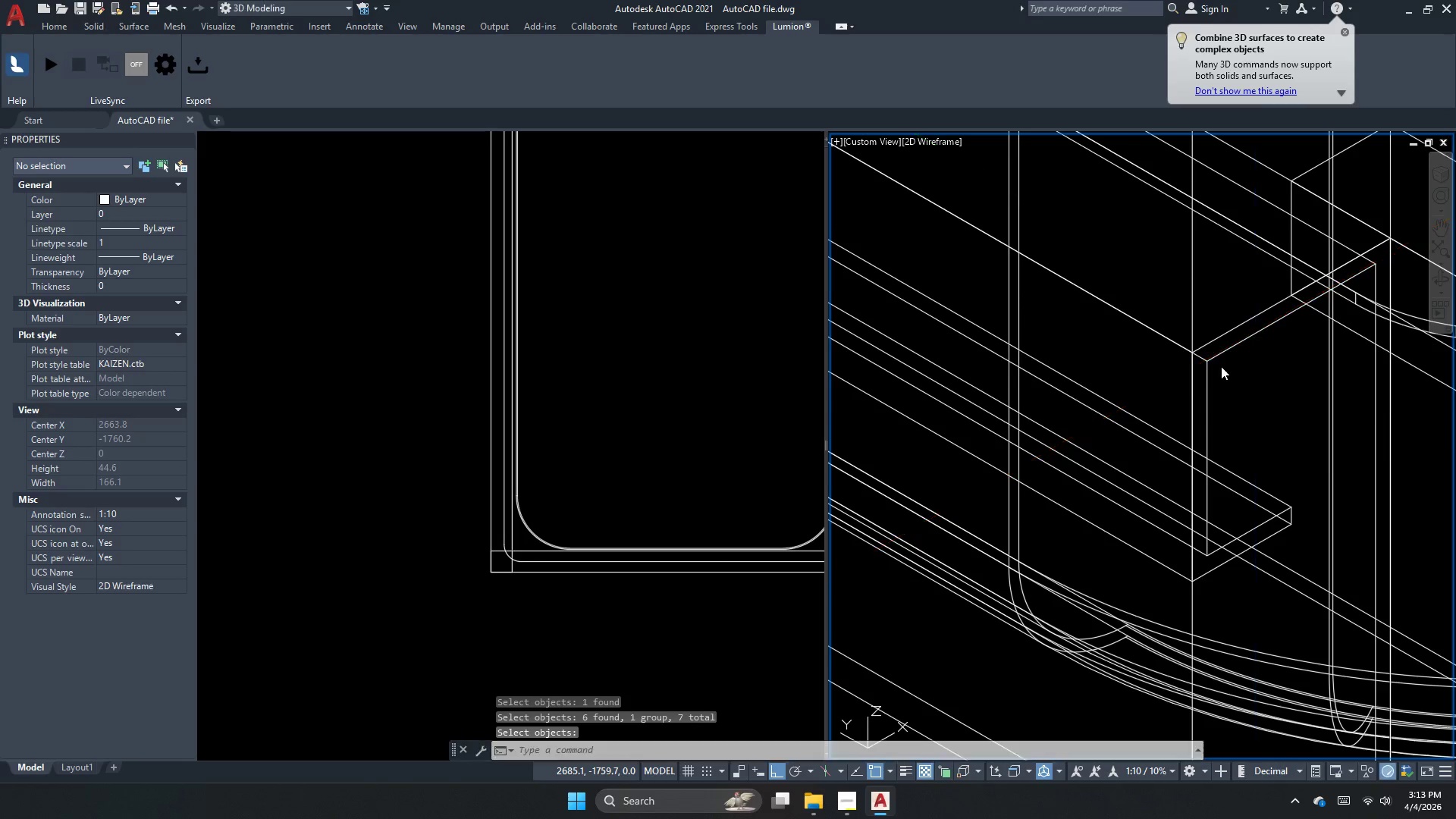 
left_click_drag(start_coordinate=[1224, 362], to_coordinate=[1221, 366])
 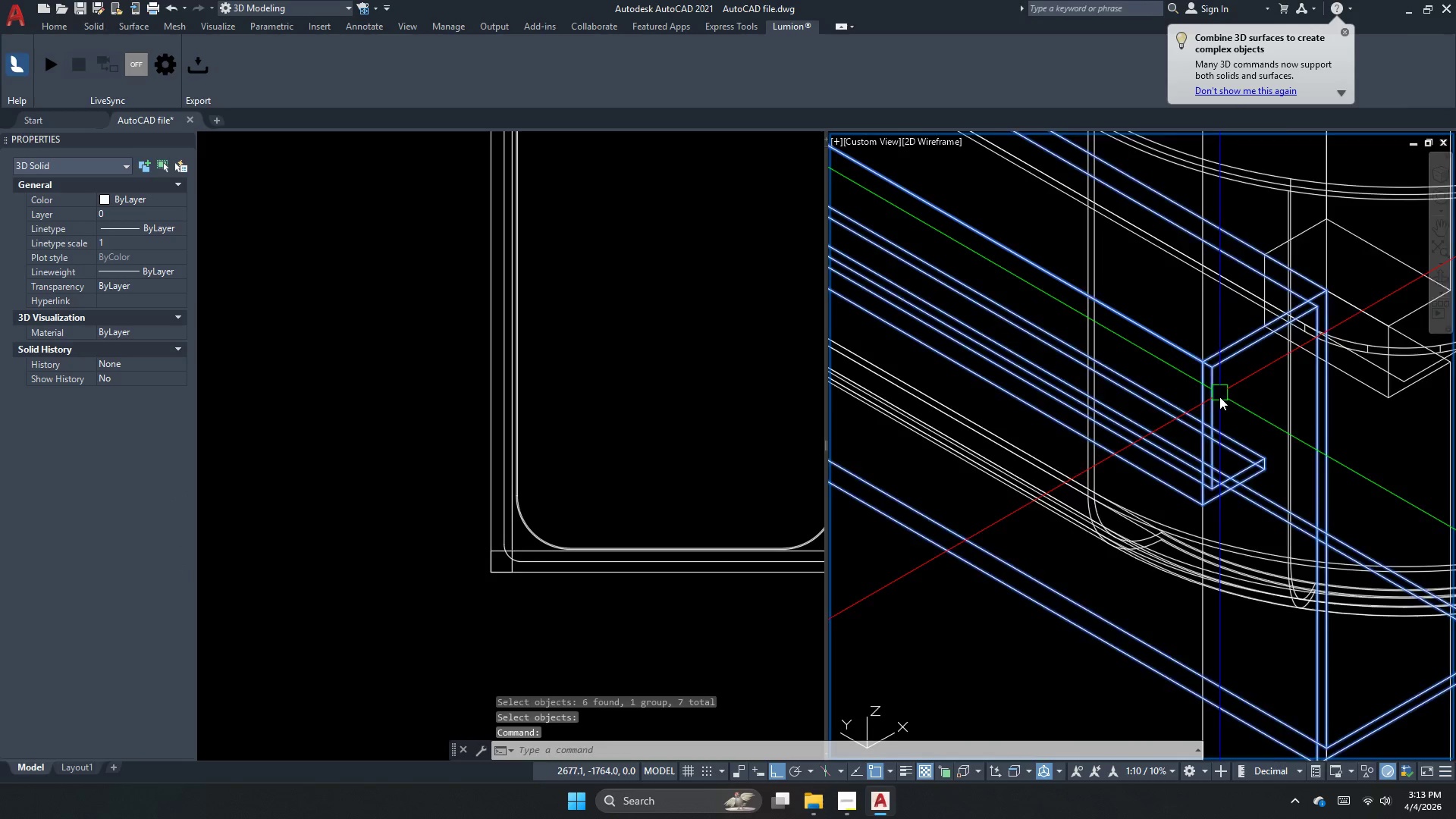 
key(Escape)
 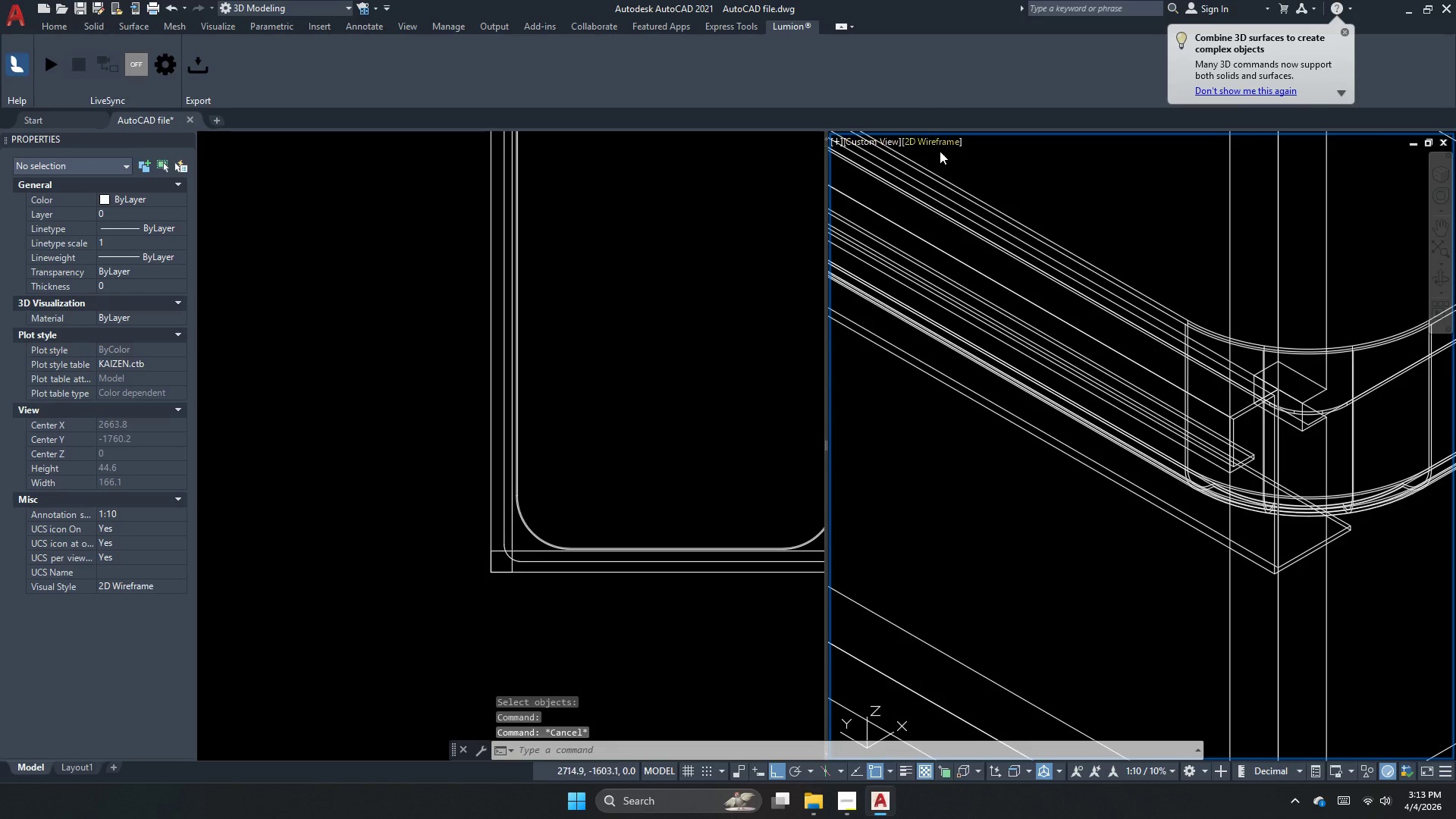 
scroll: coordinate [1279, 538], scroll_direction: down, amount: 3.0
 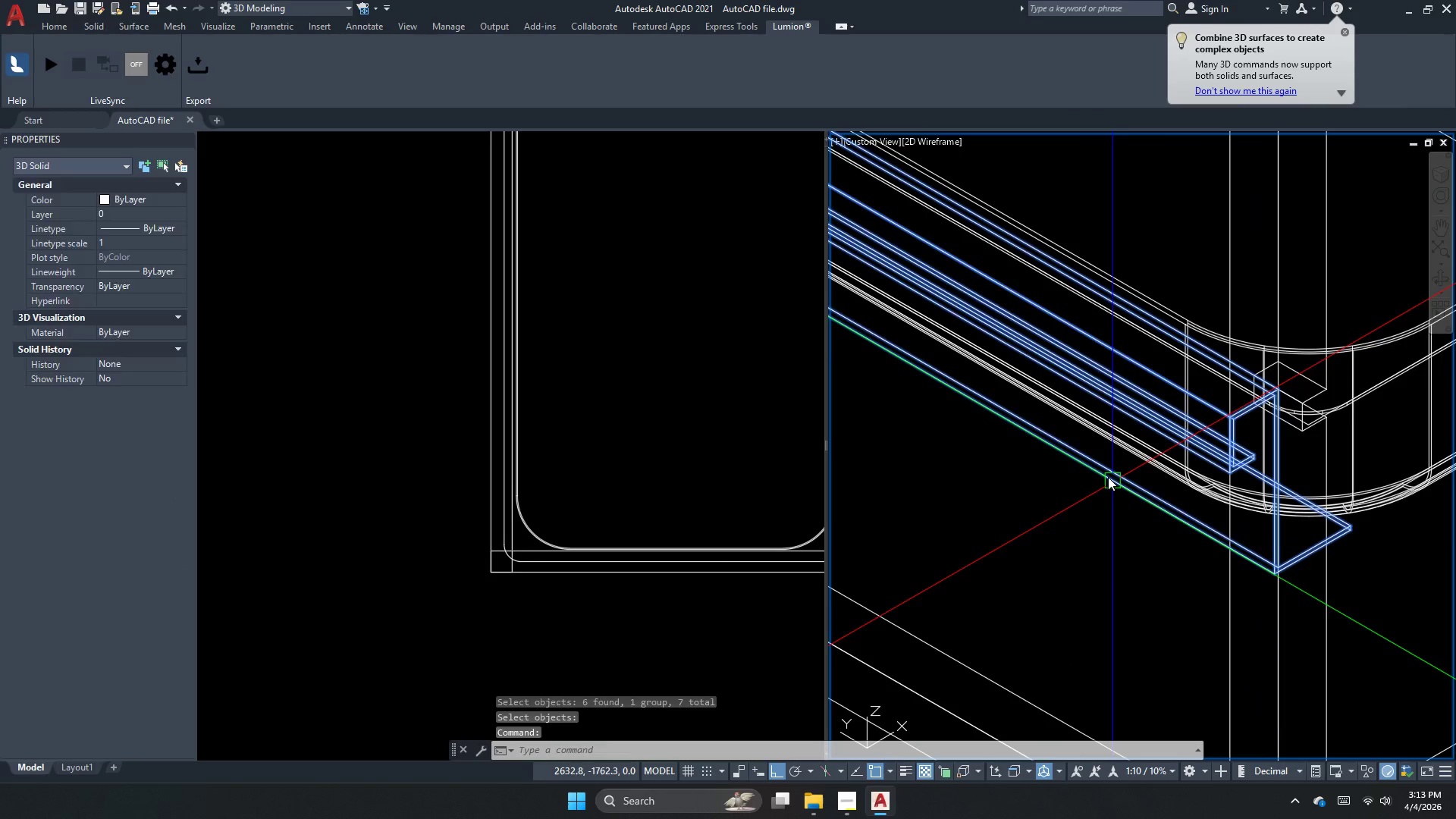 
left_click([934, 140])
 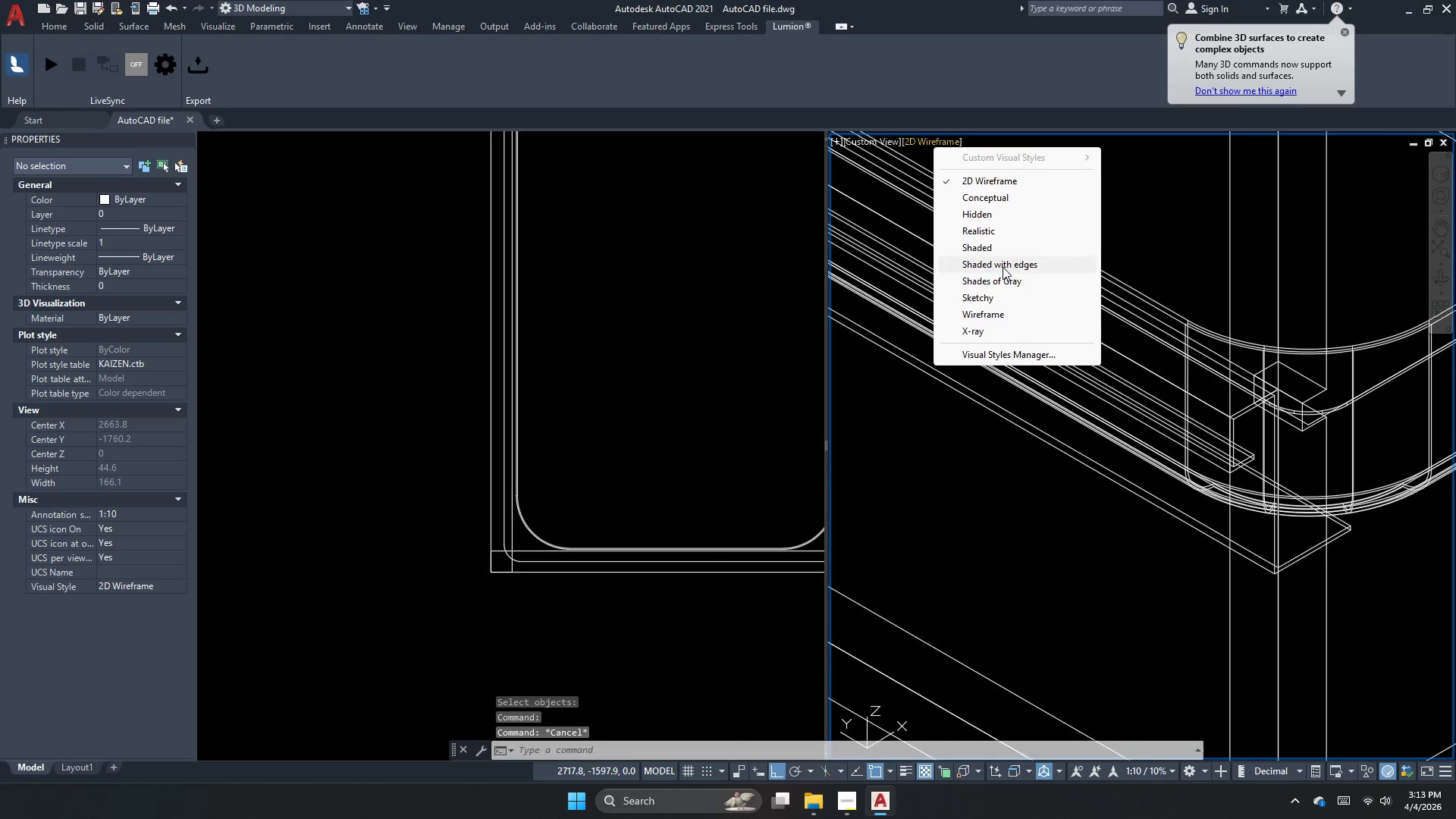 
left_click([1003, 280])
 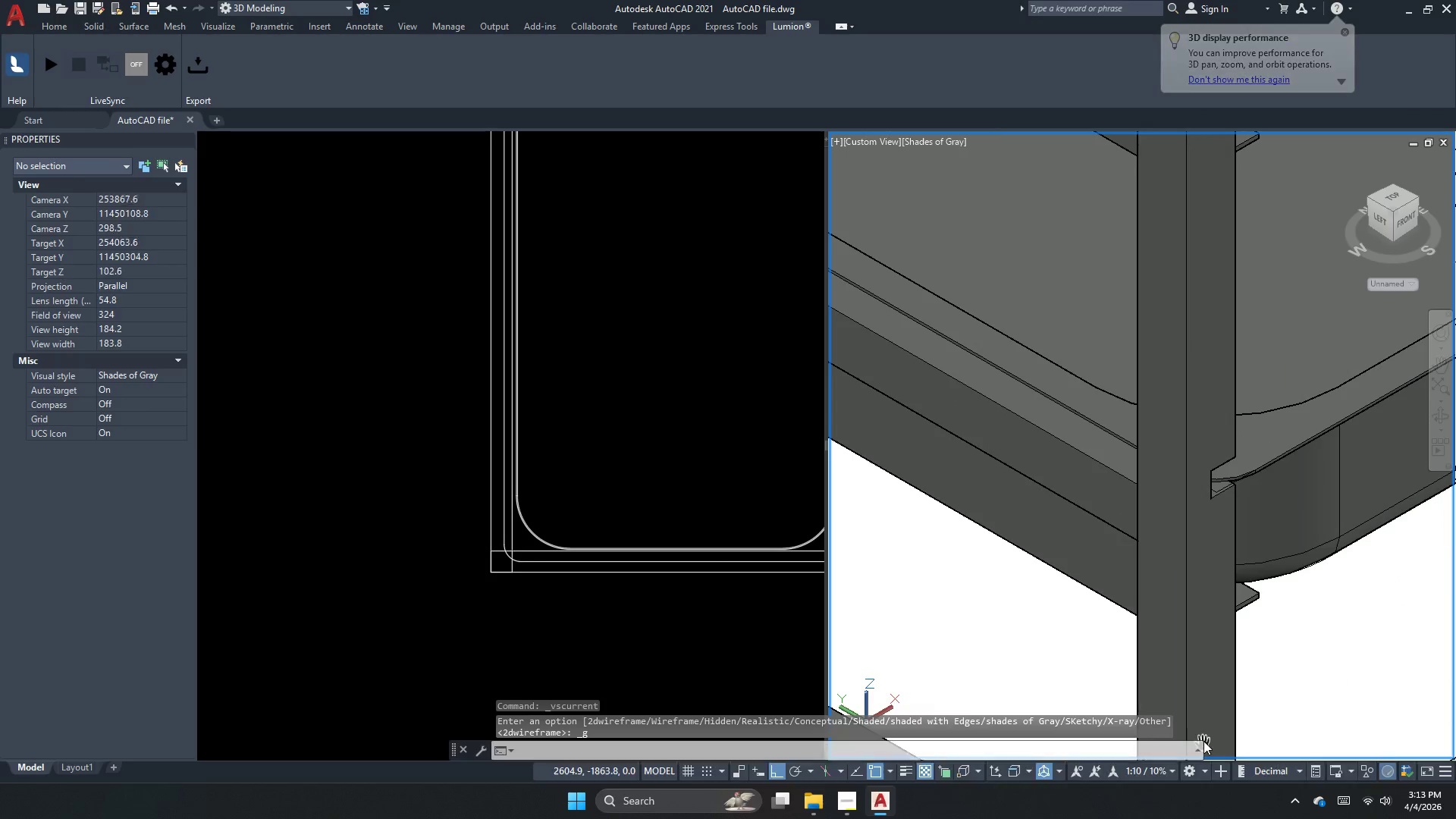 
key(Escape)
 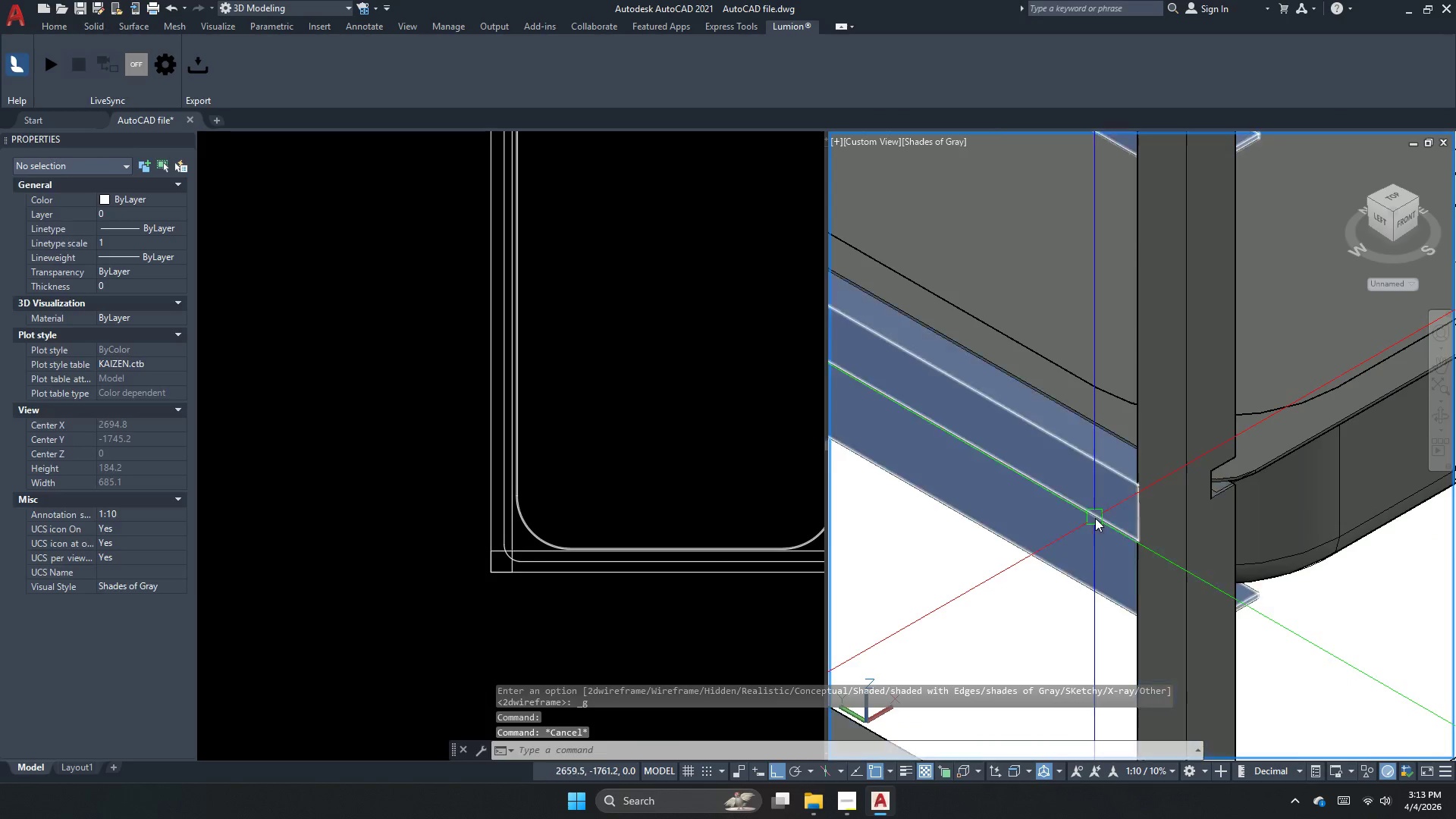 
left_click([1095, 518])
 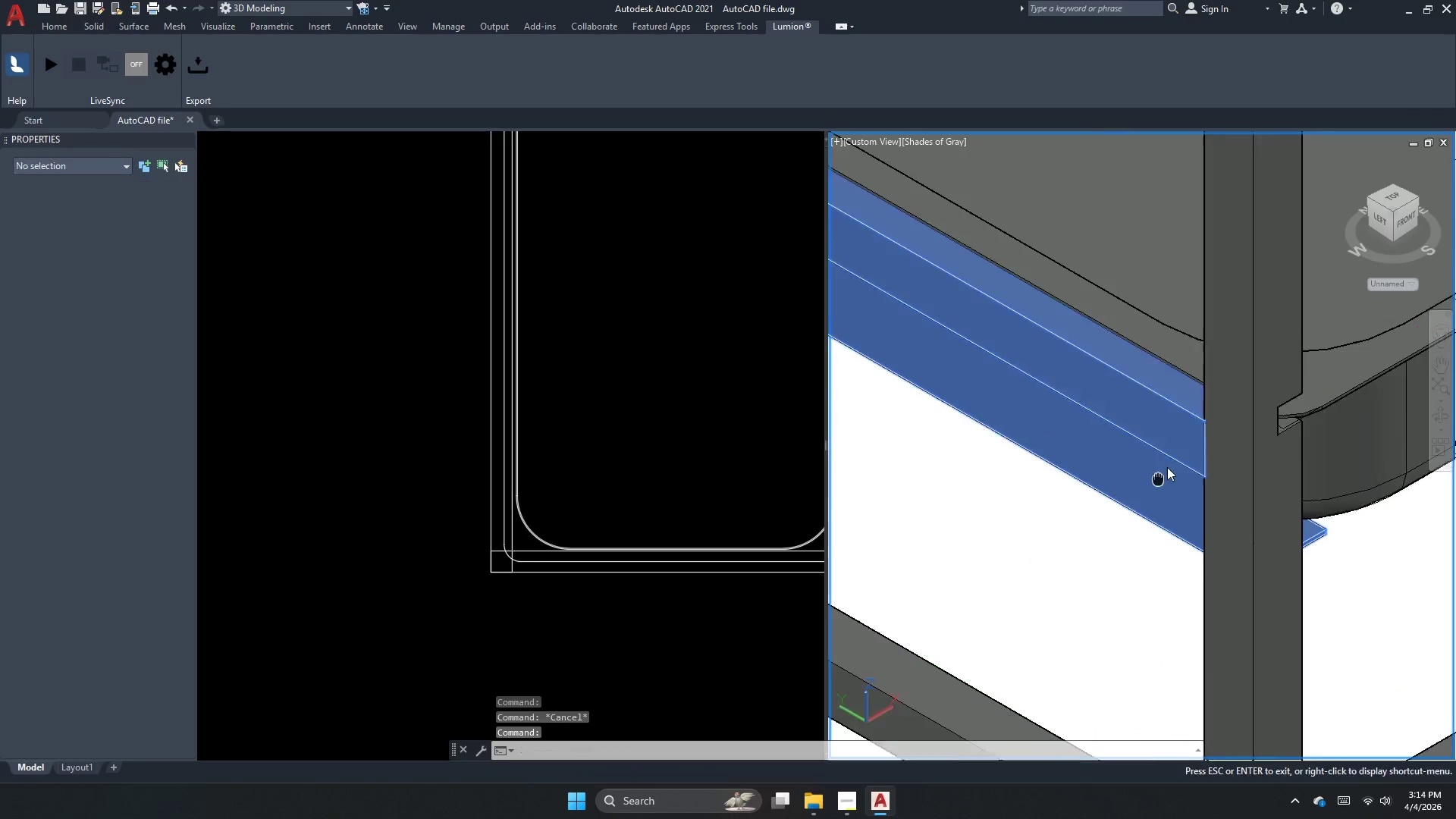 
key(C)
 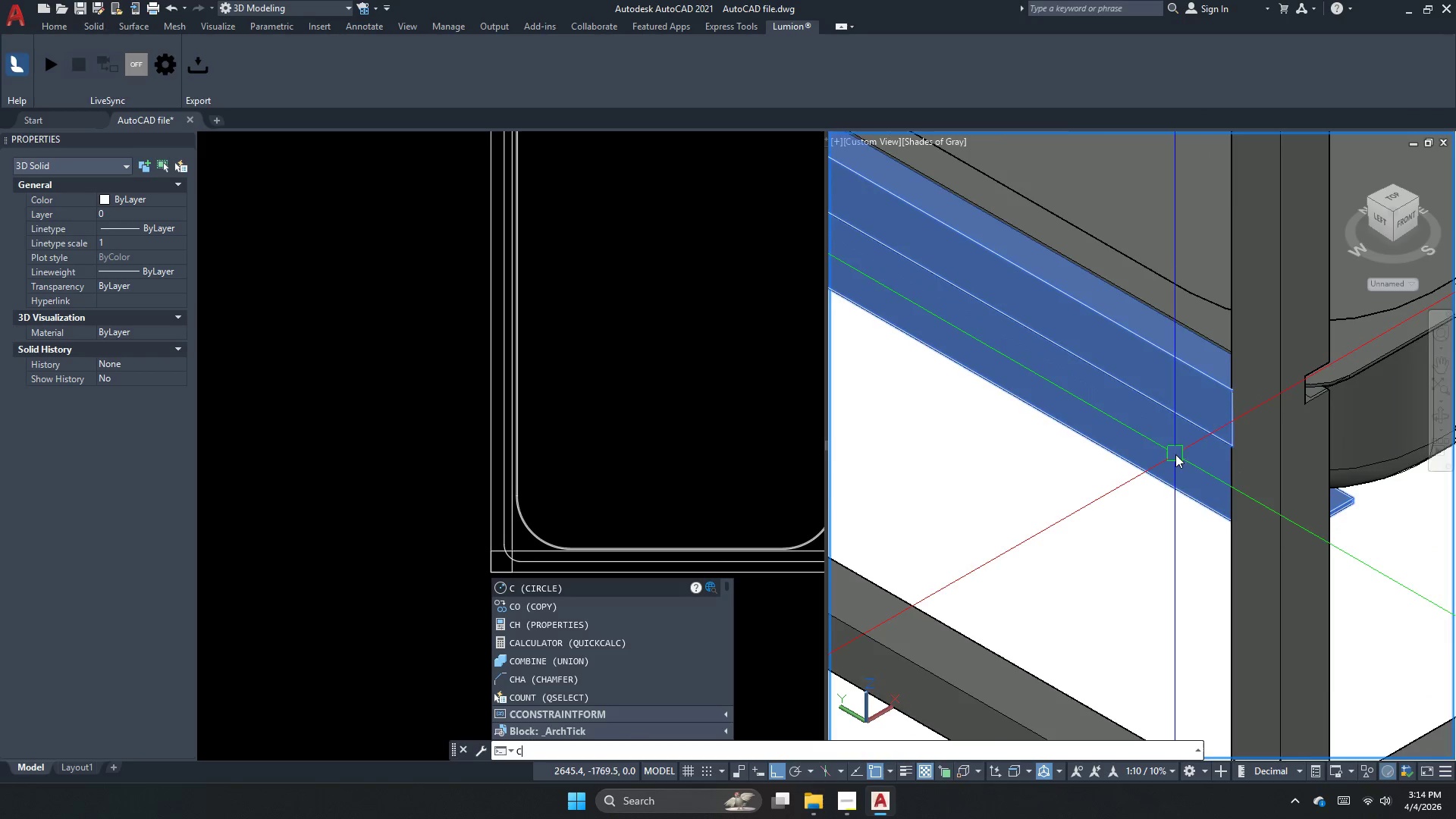 
key(Escape)
 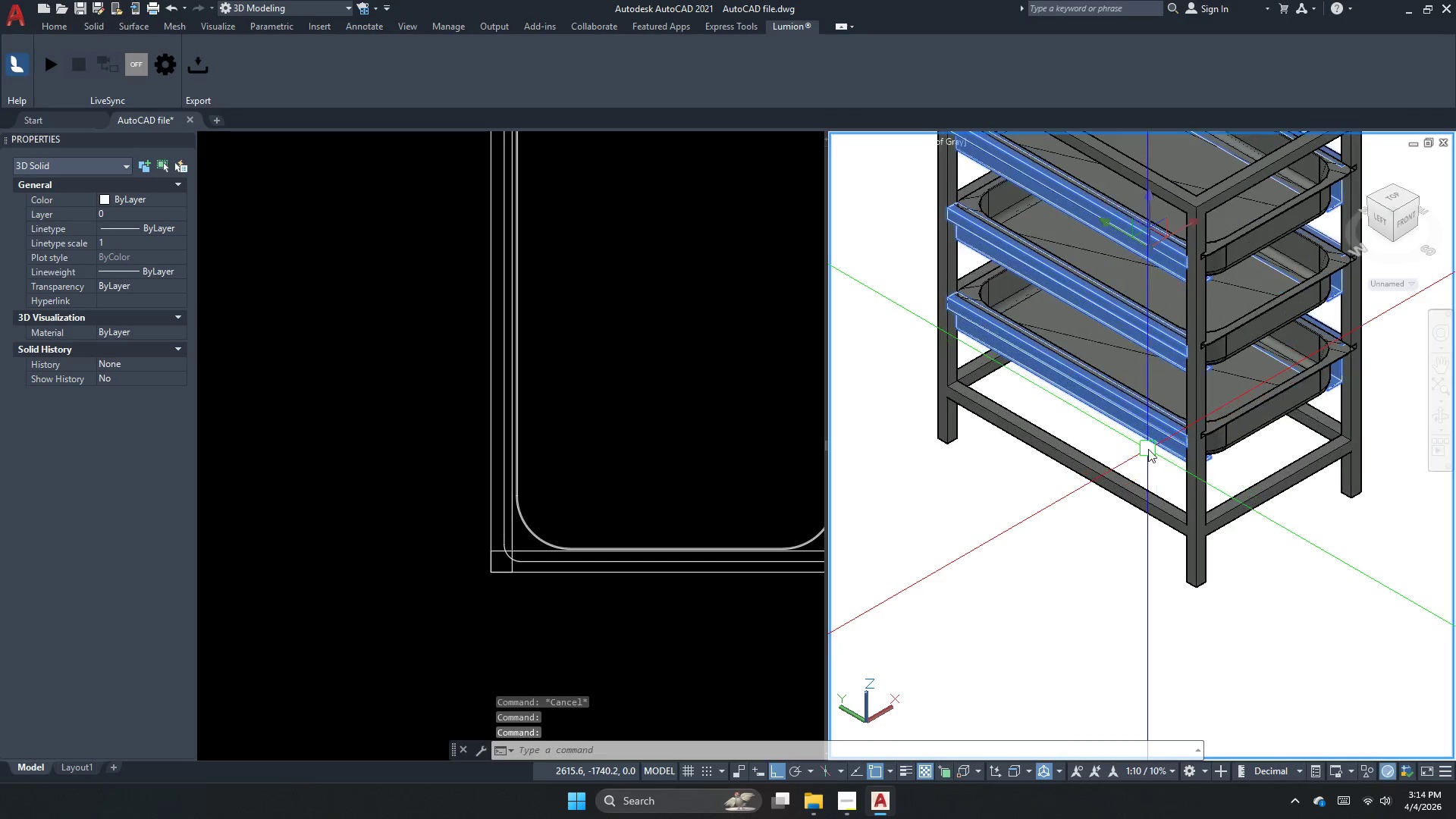 
scroll: coordinate [1149, 469], scroll_direction: down, amount: 4.0
 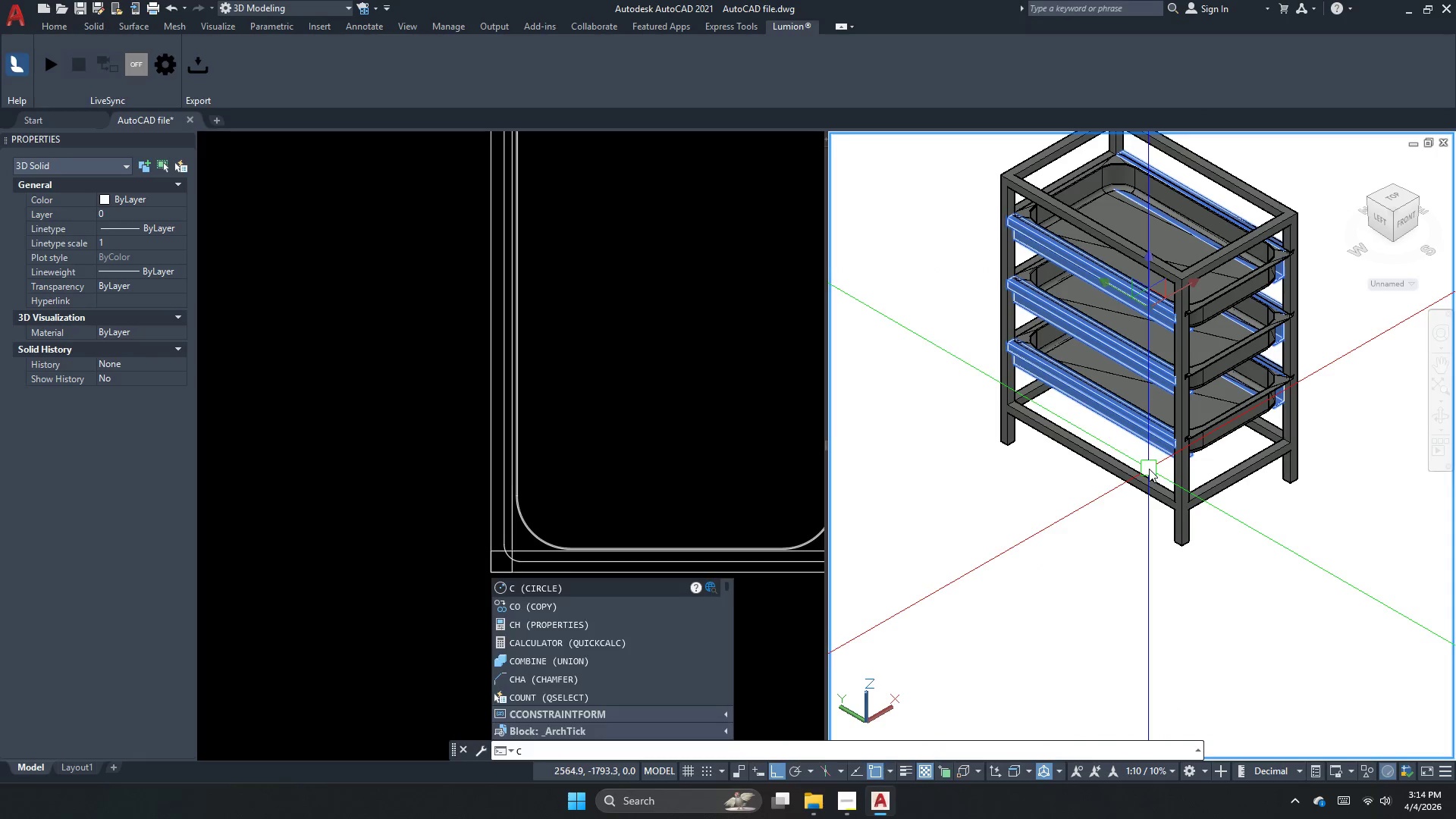 
key(Control+Z)
 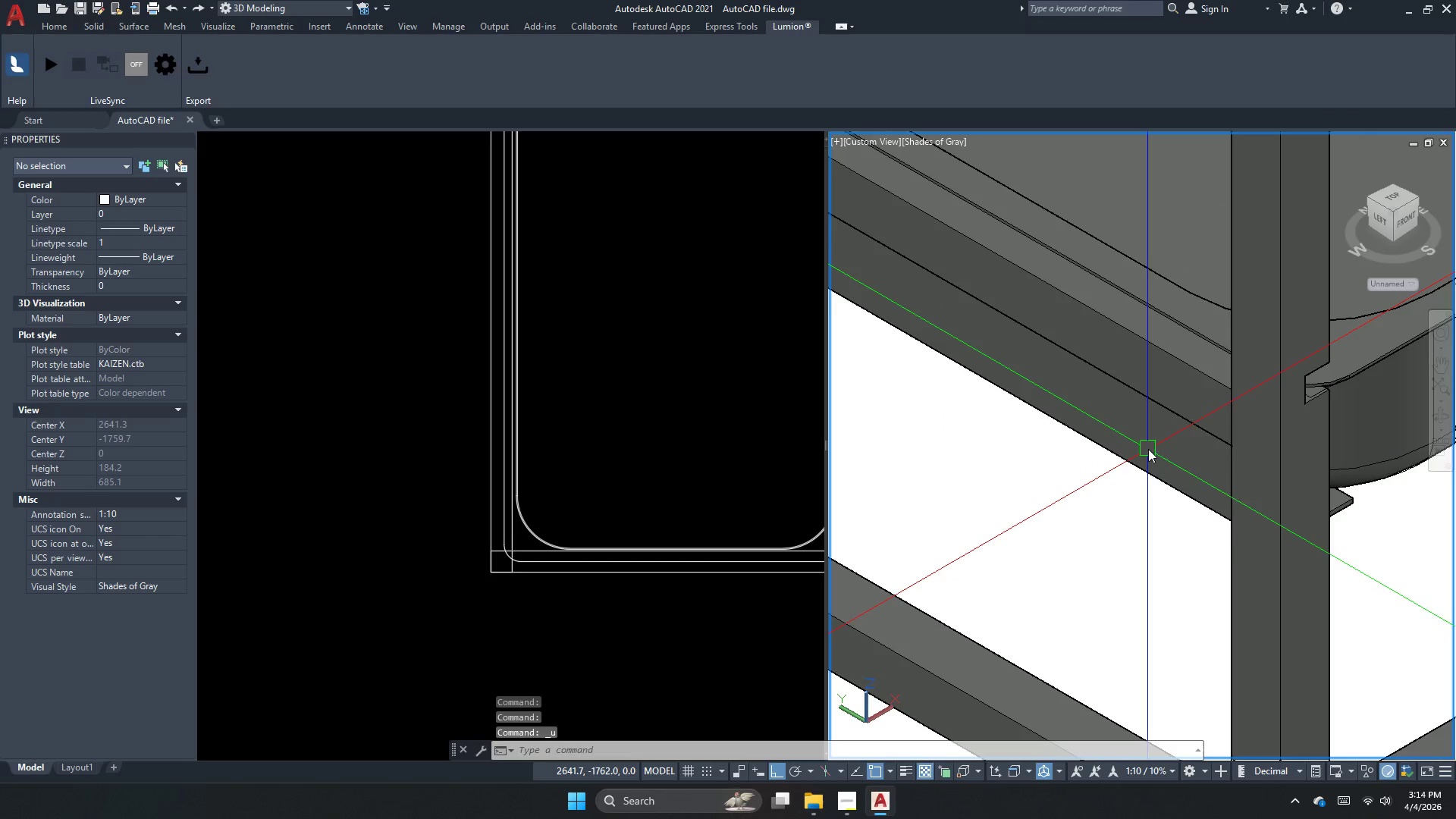 
scroll: coordinate [1148, 449], scroll_direction: up, amount: 1.0
 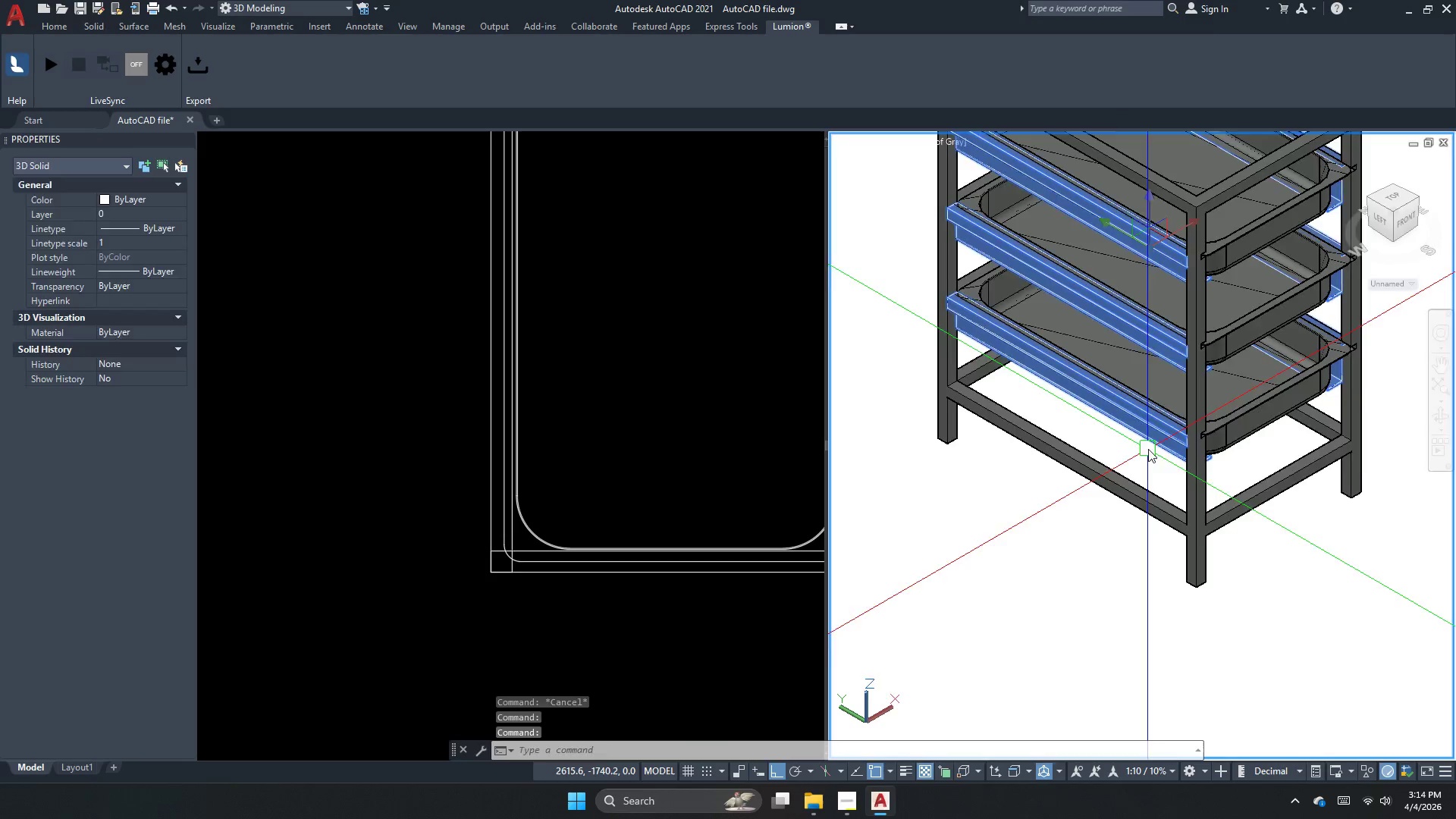 
key(Control+Z)
 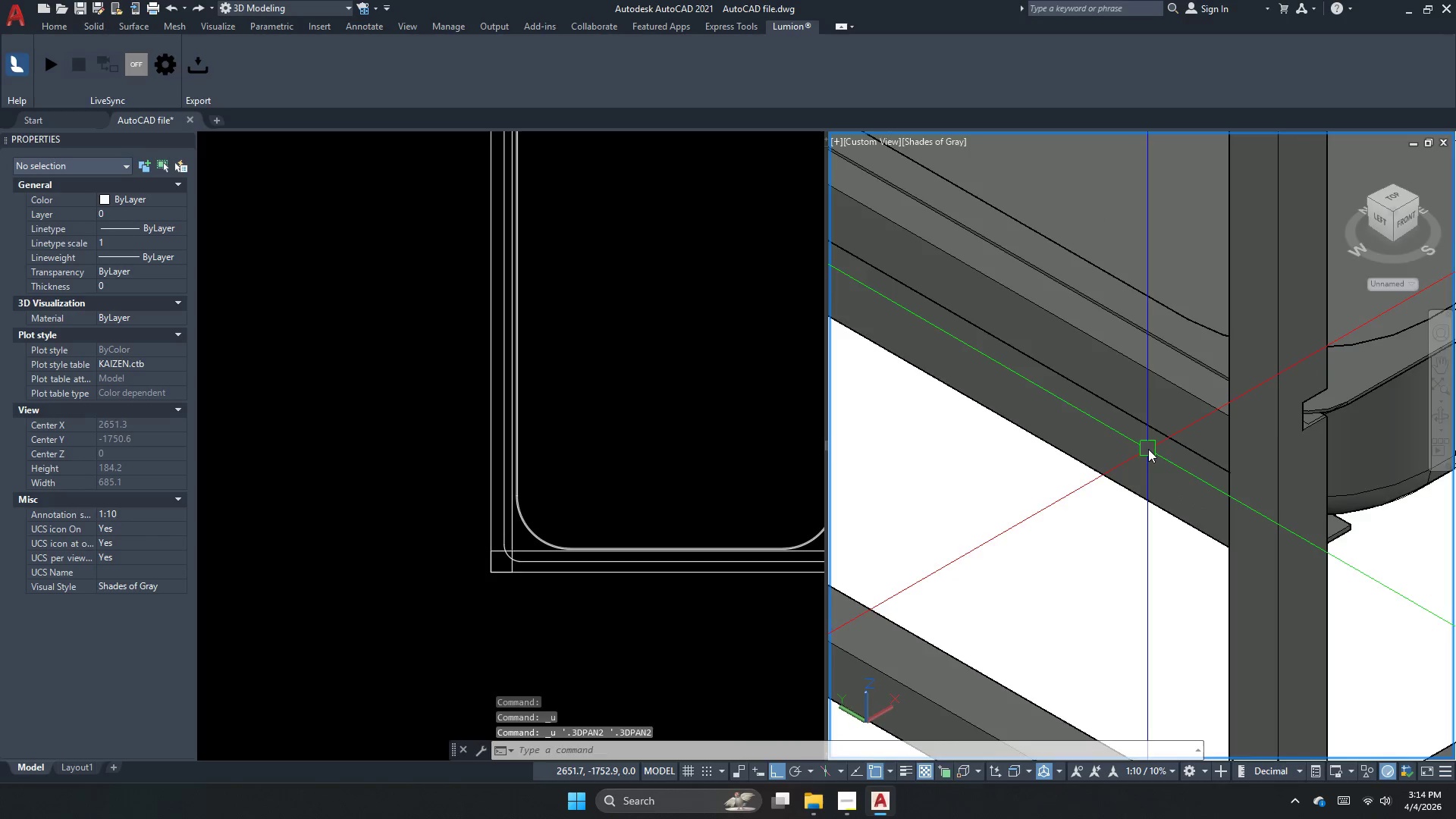 
key(Control+Z)
 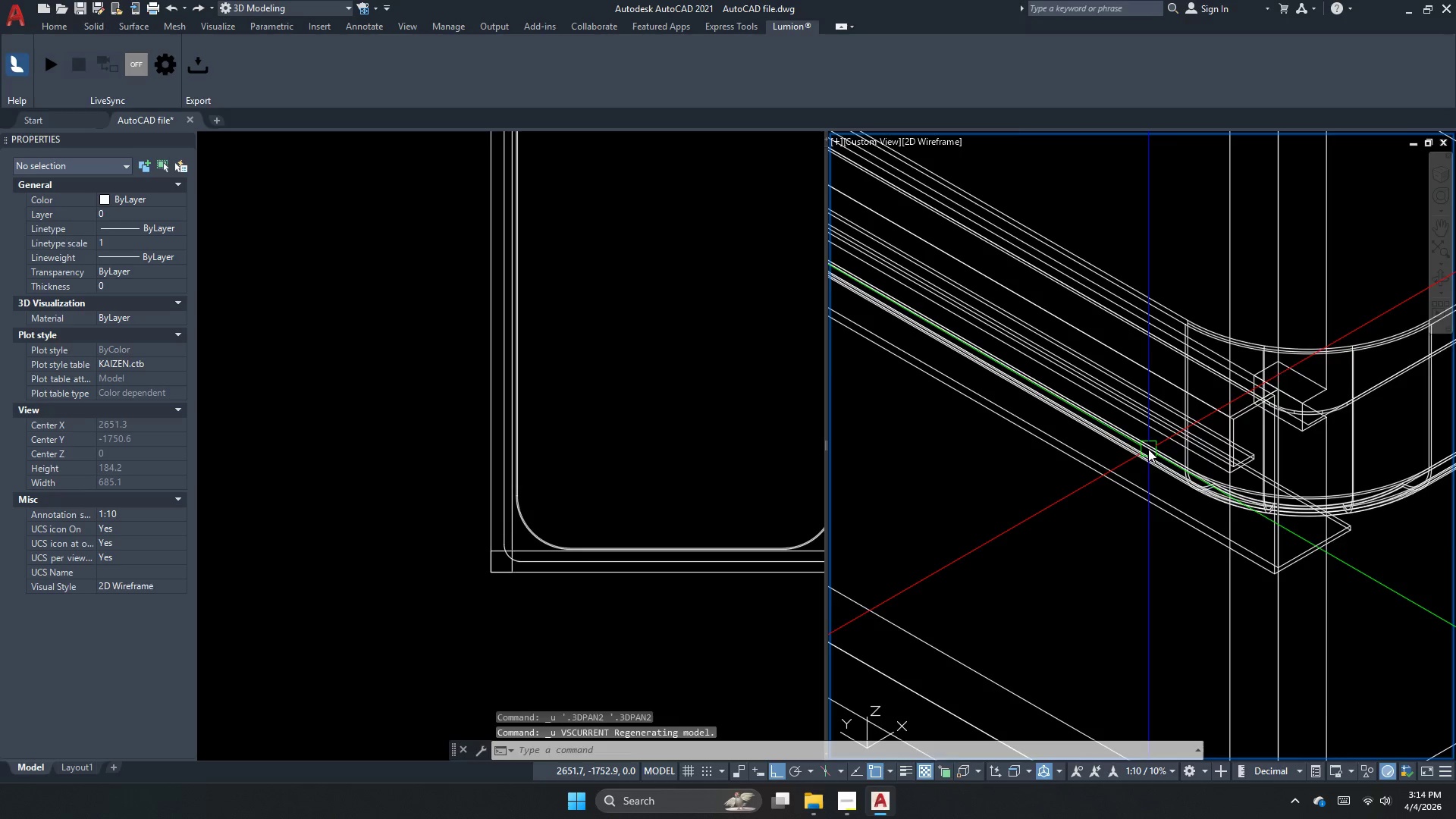 
key(Control+Z)
 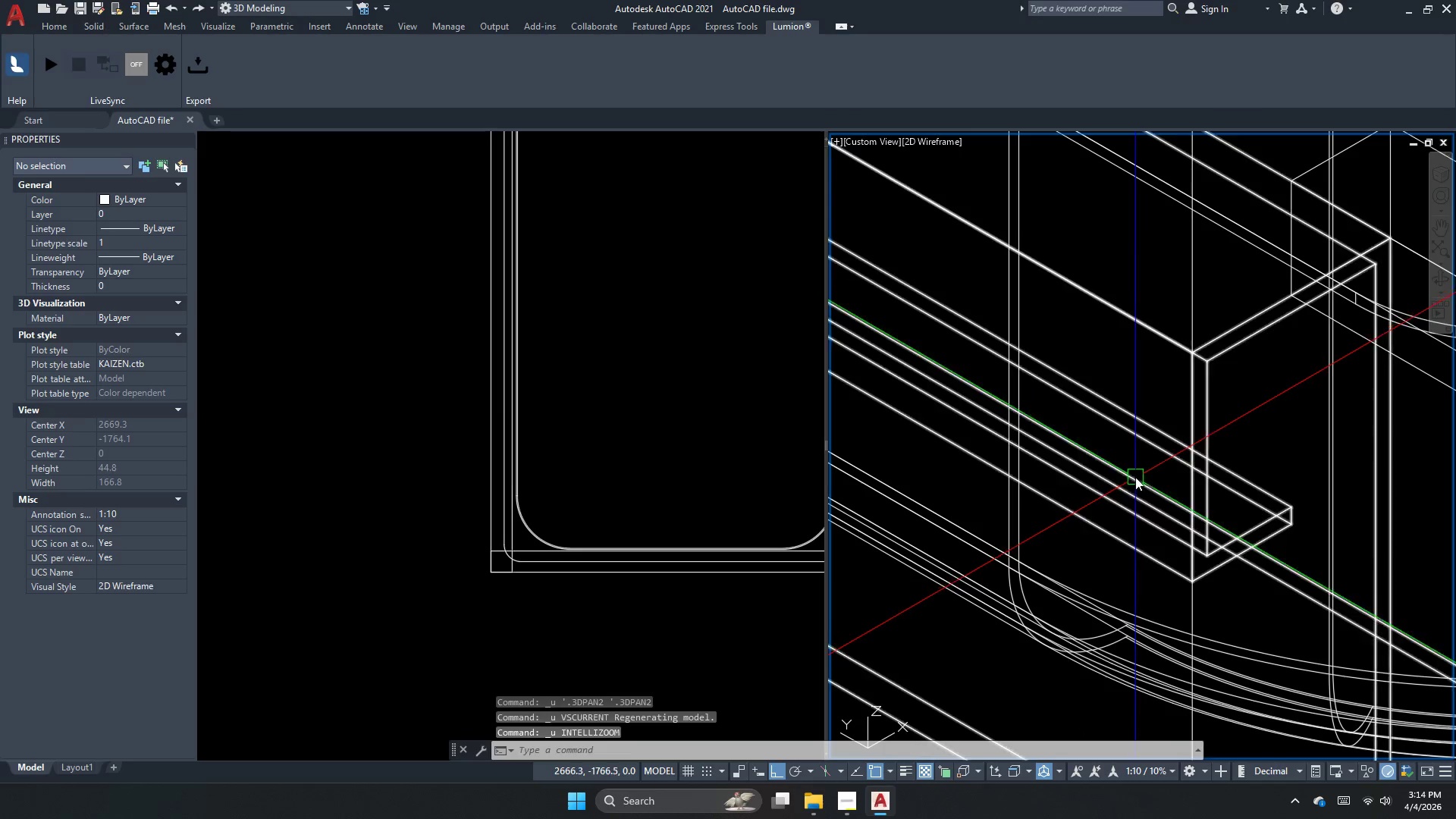 
key(Escape)
 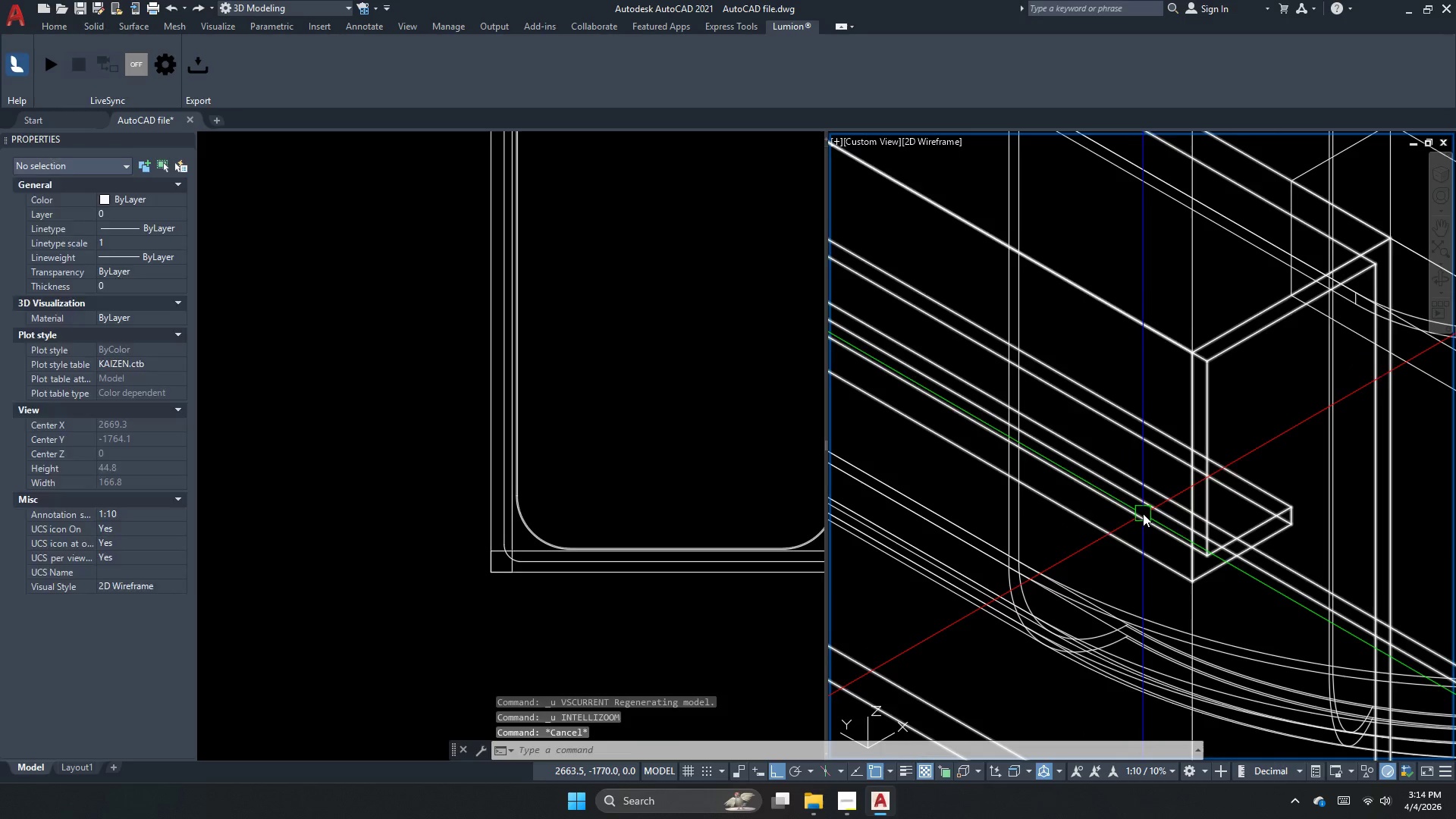 
left_click([1143, 513])
 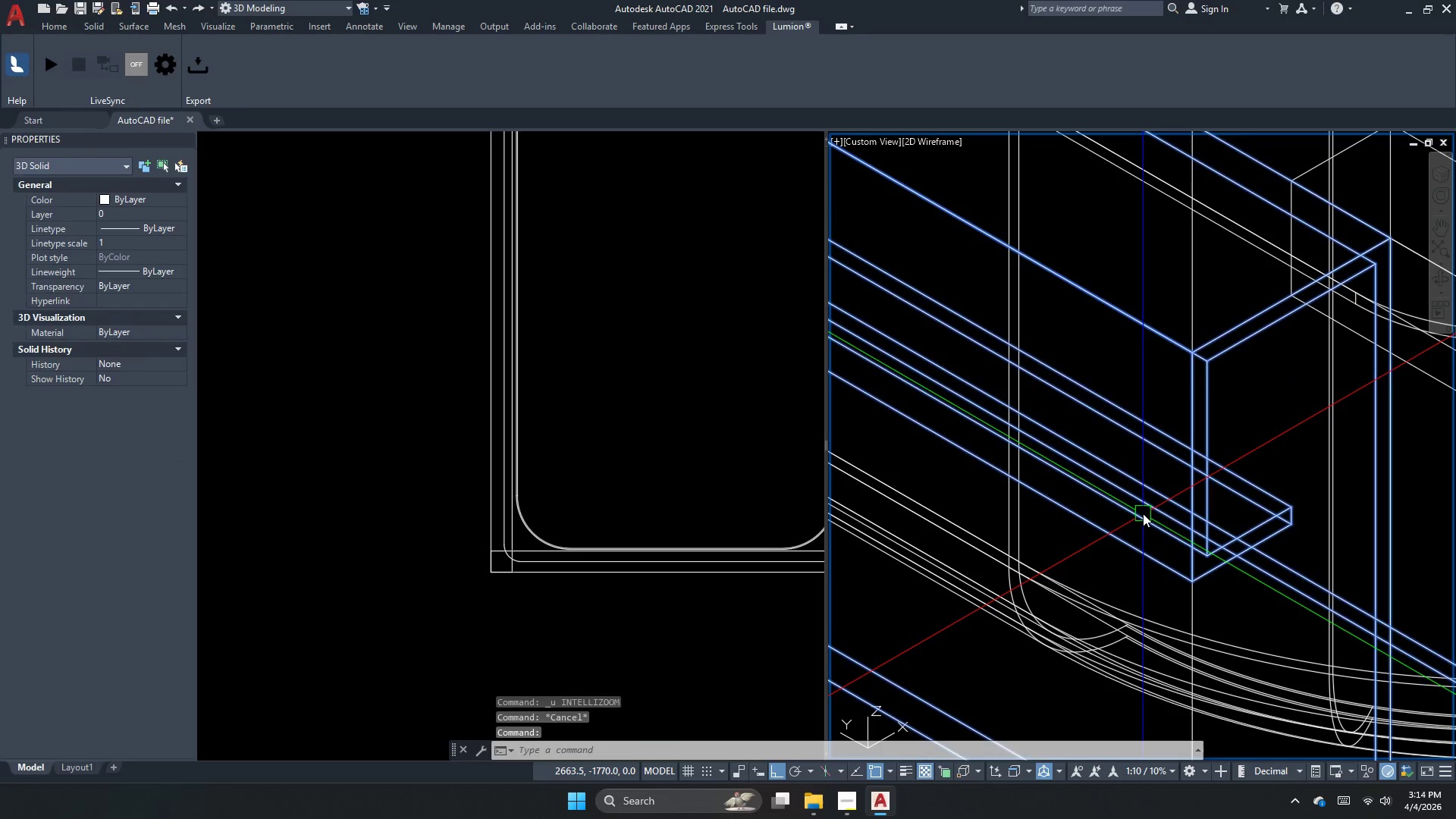 
key(Escape)
 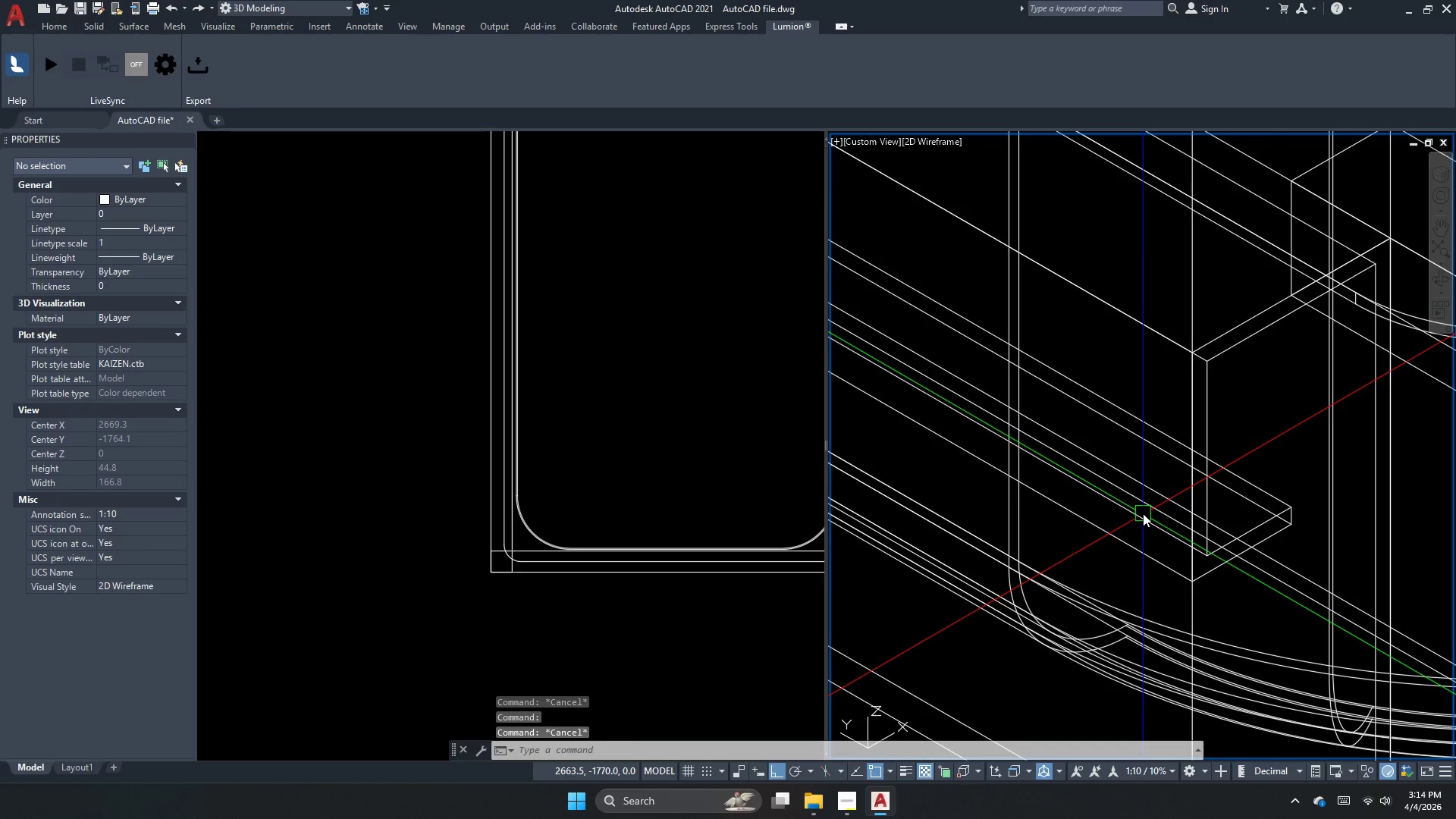 
key(Control+Z)
 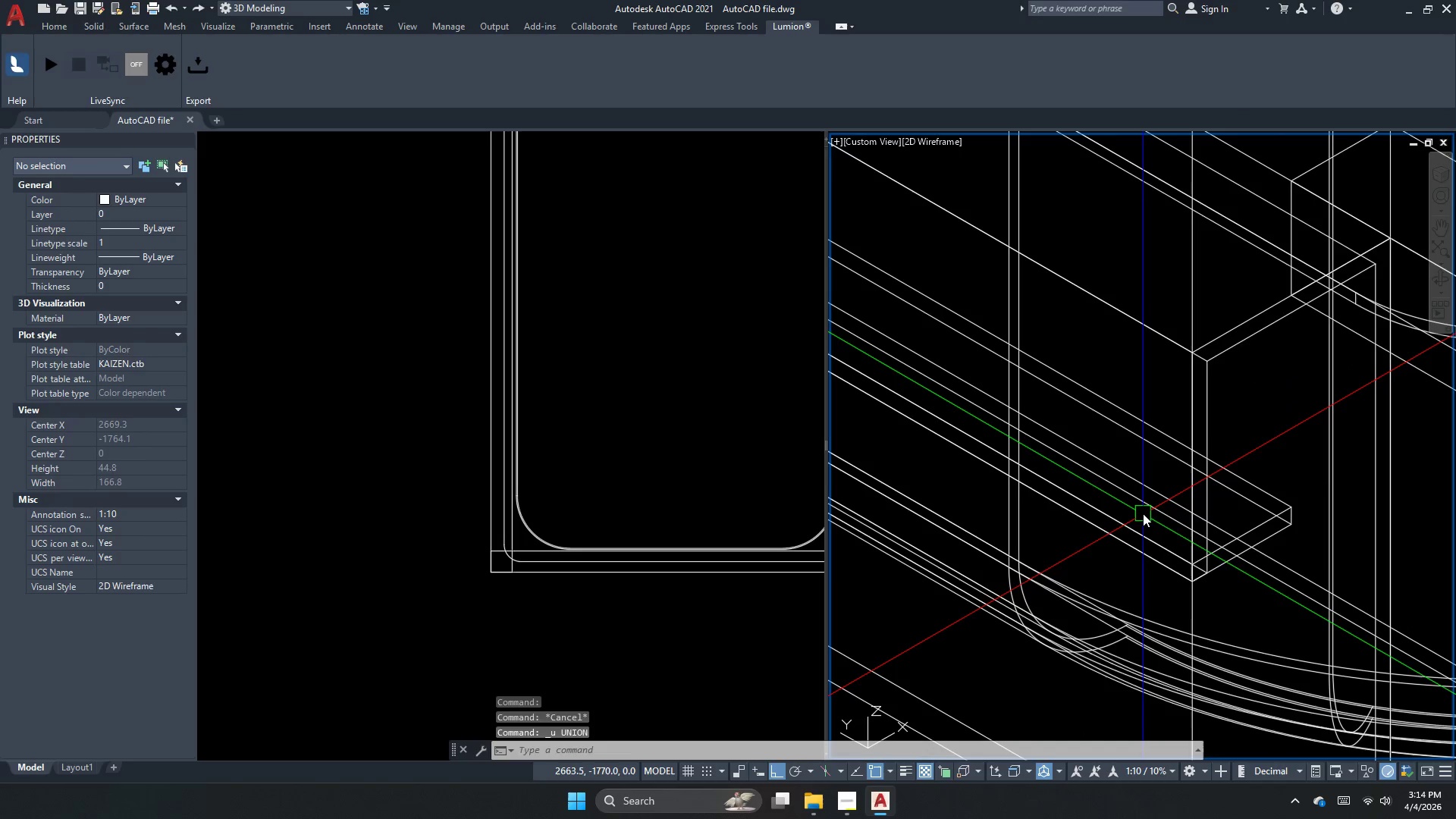 
key(Control+Z)
 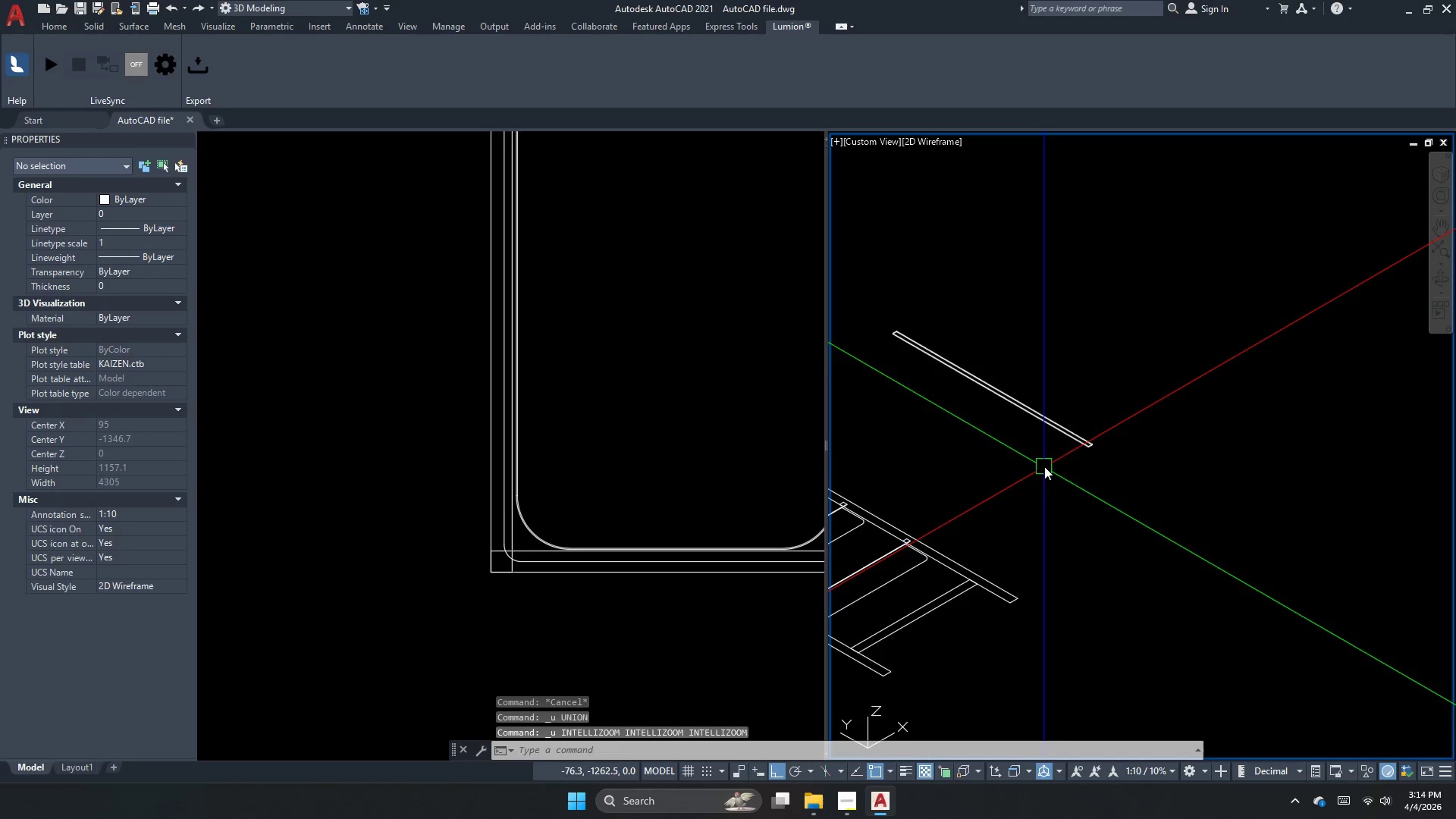 
left_click([1086, 434])
 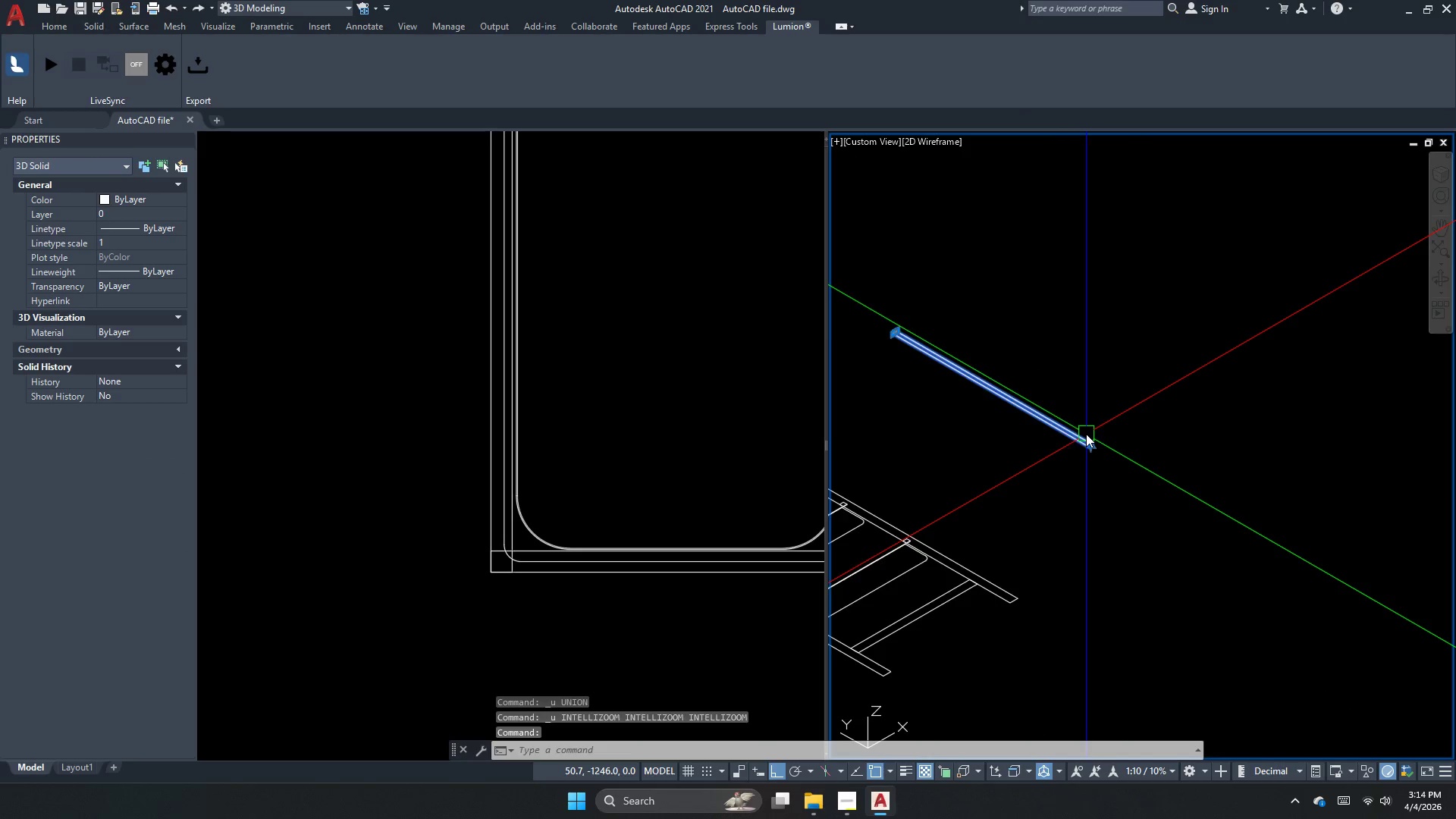 
scroll: coordinate [1086, 434], scroll_direction: up, amount: 2.0
 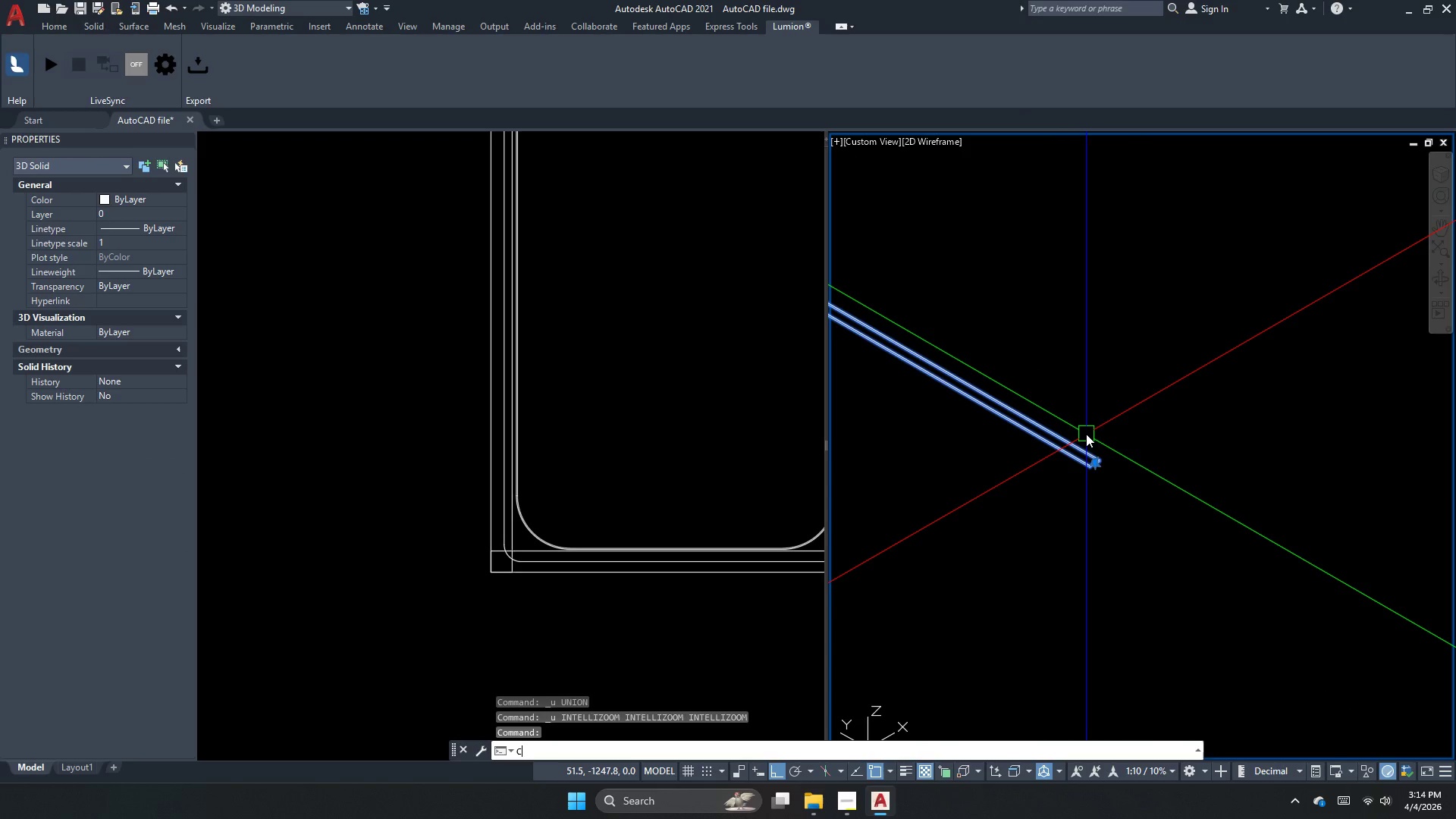 
type(co )
 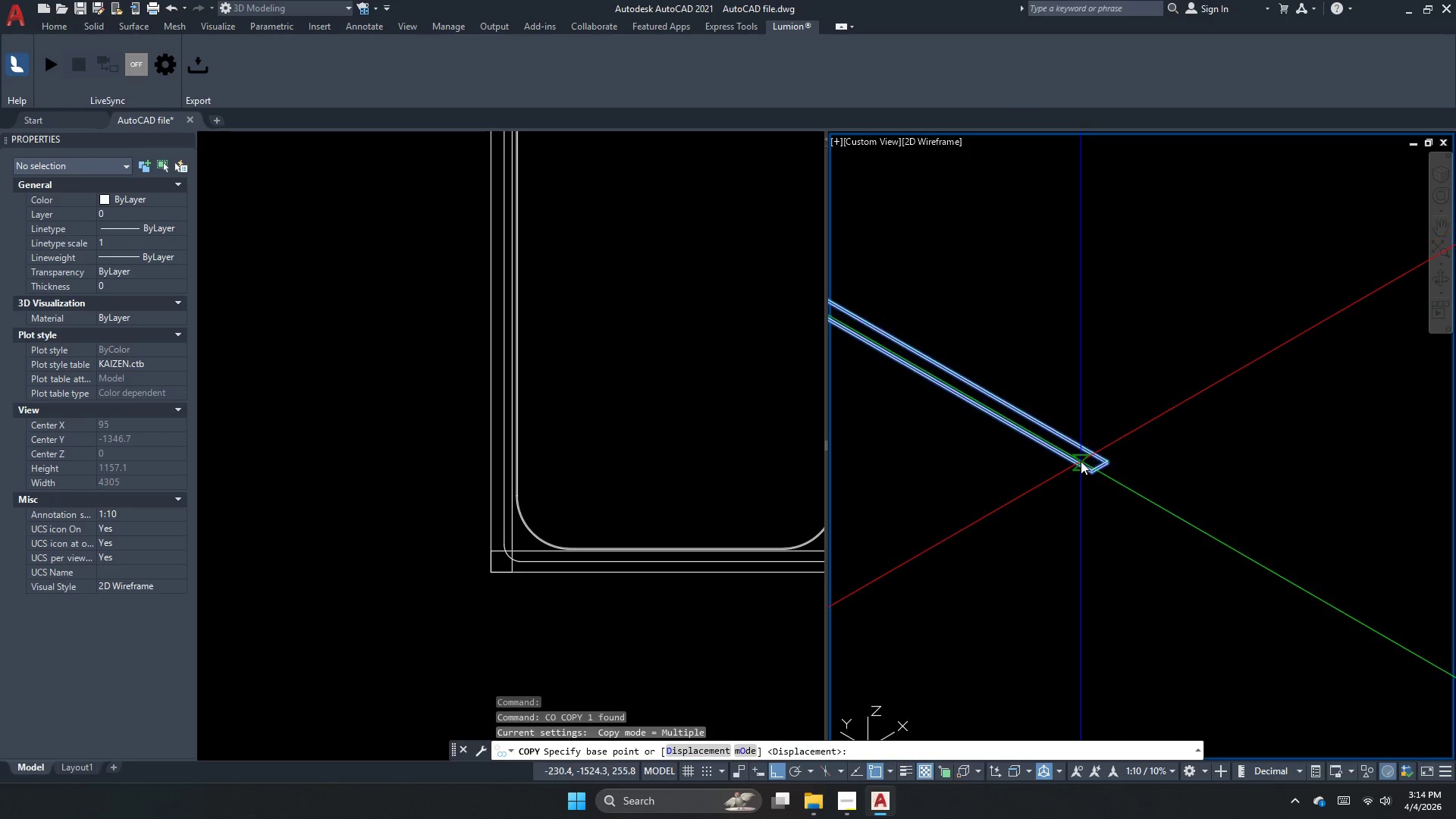 
scroll: coordinate [1081, 461], scroll_direction: up, amount: 1.0
 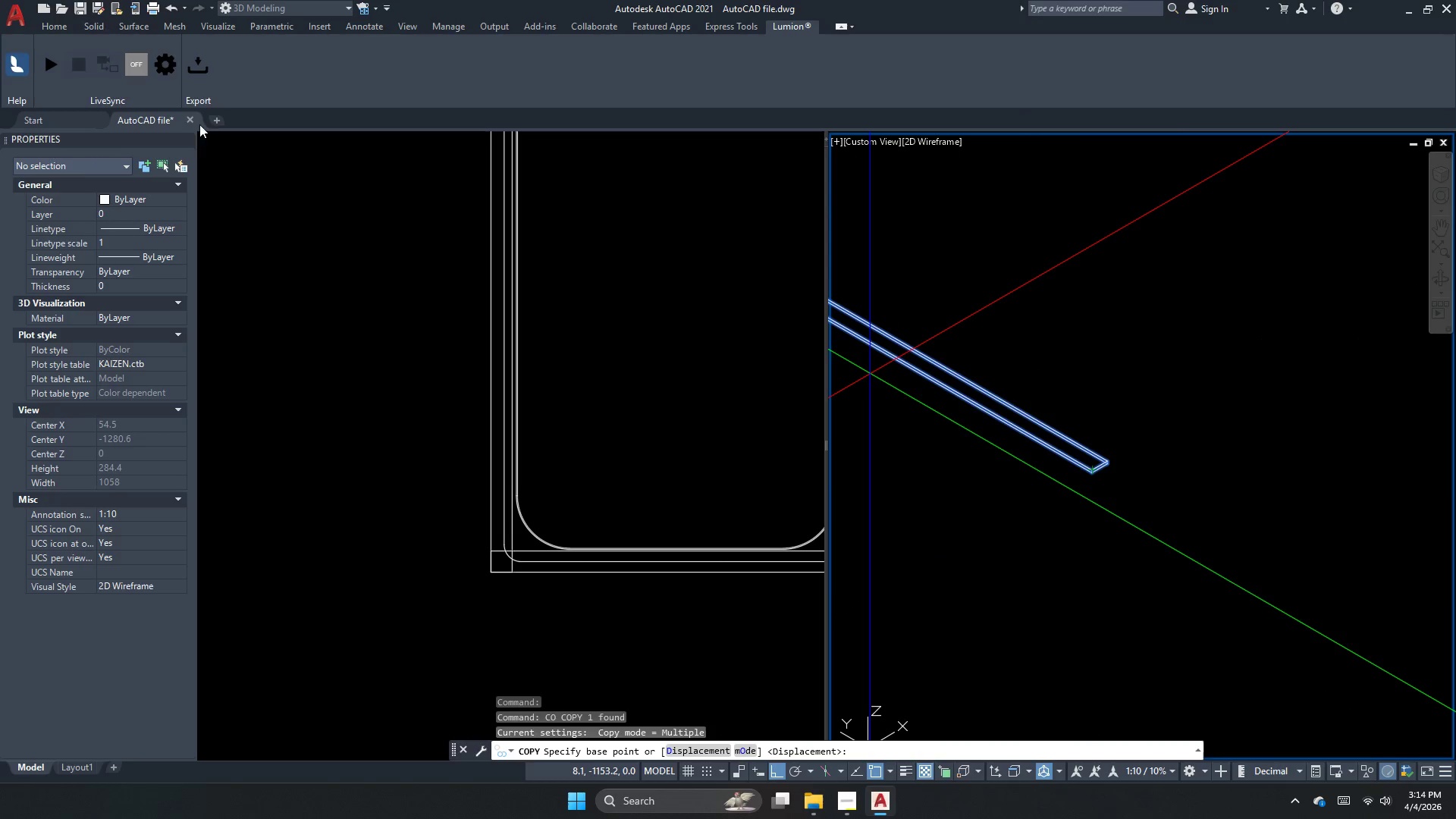 
left_click([185, 140])
 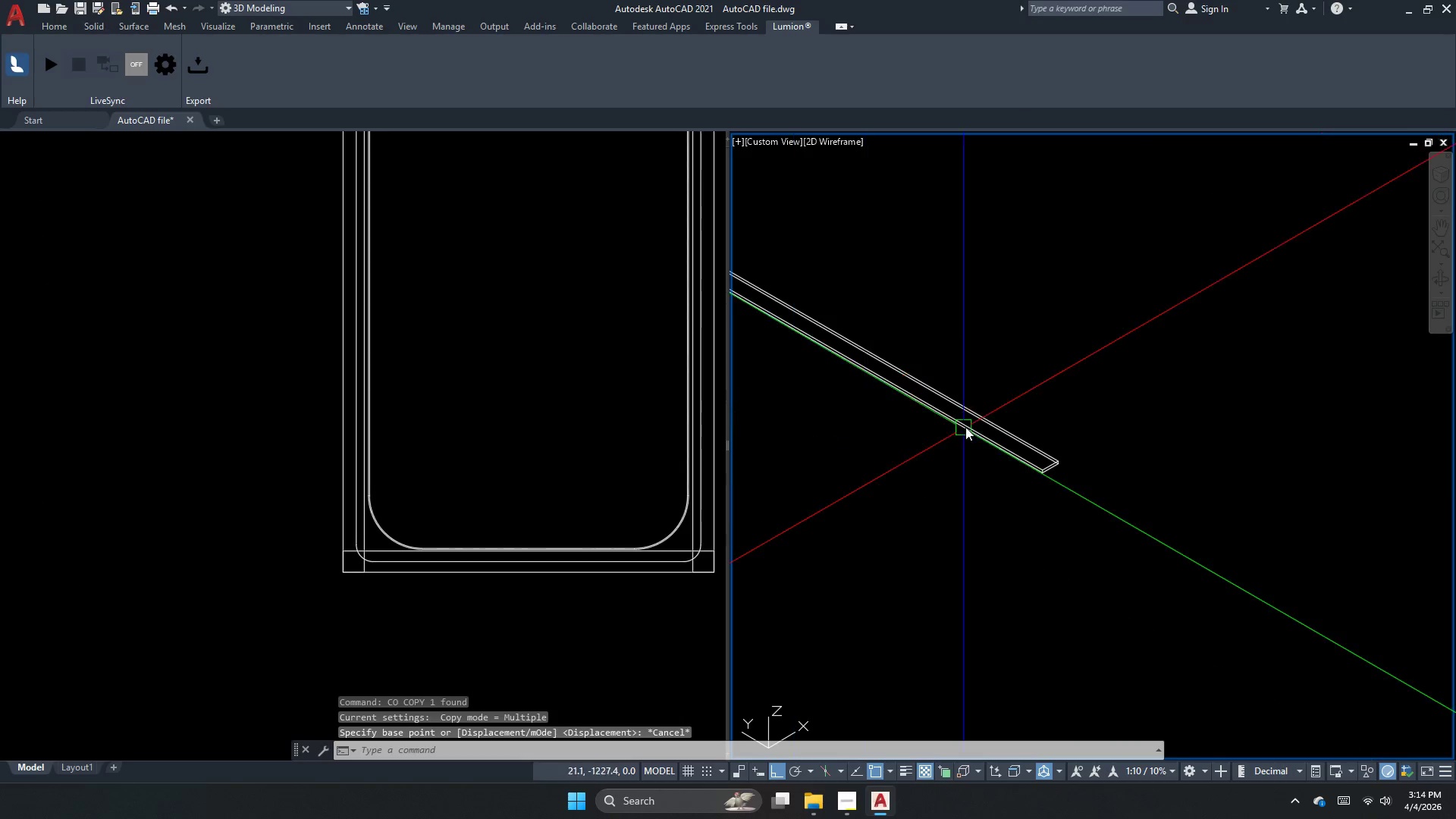 
key(Escape)
 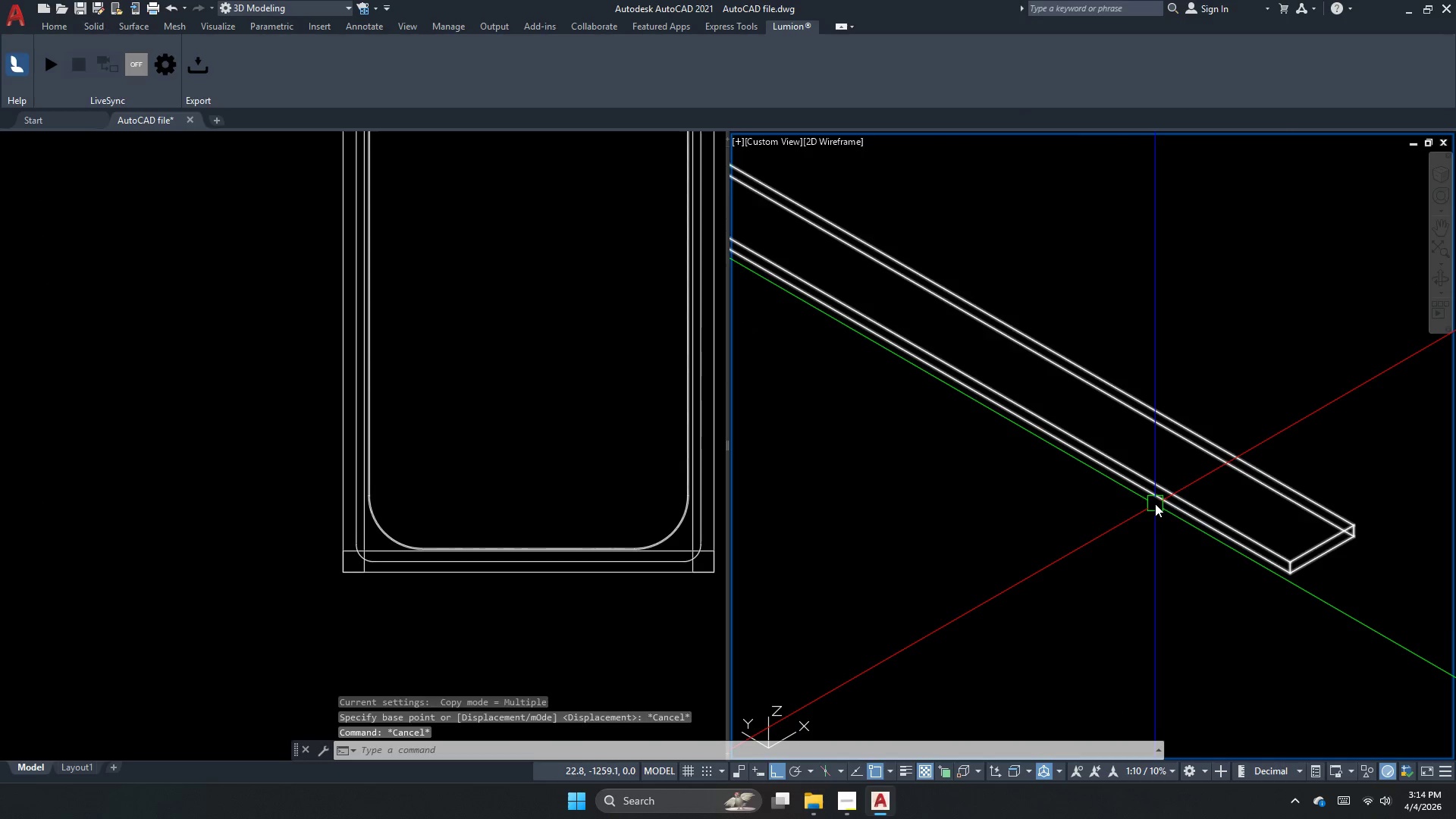 
left_click([1155, 504])
 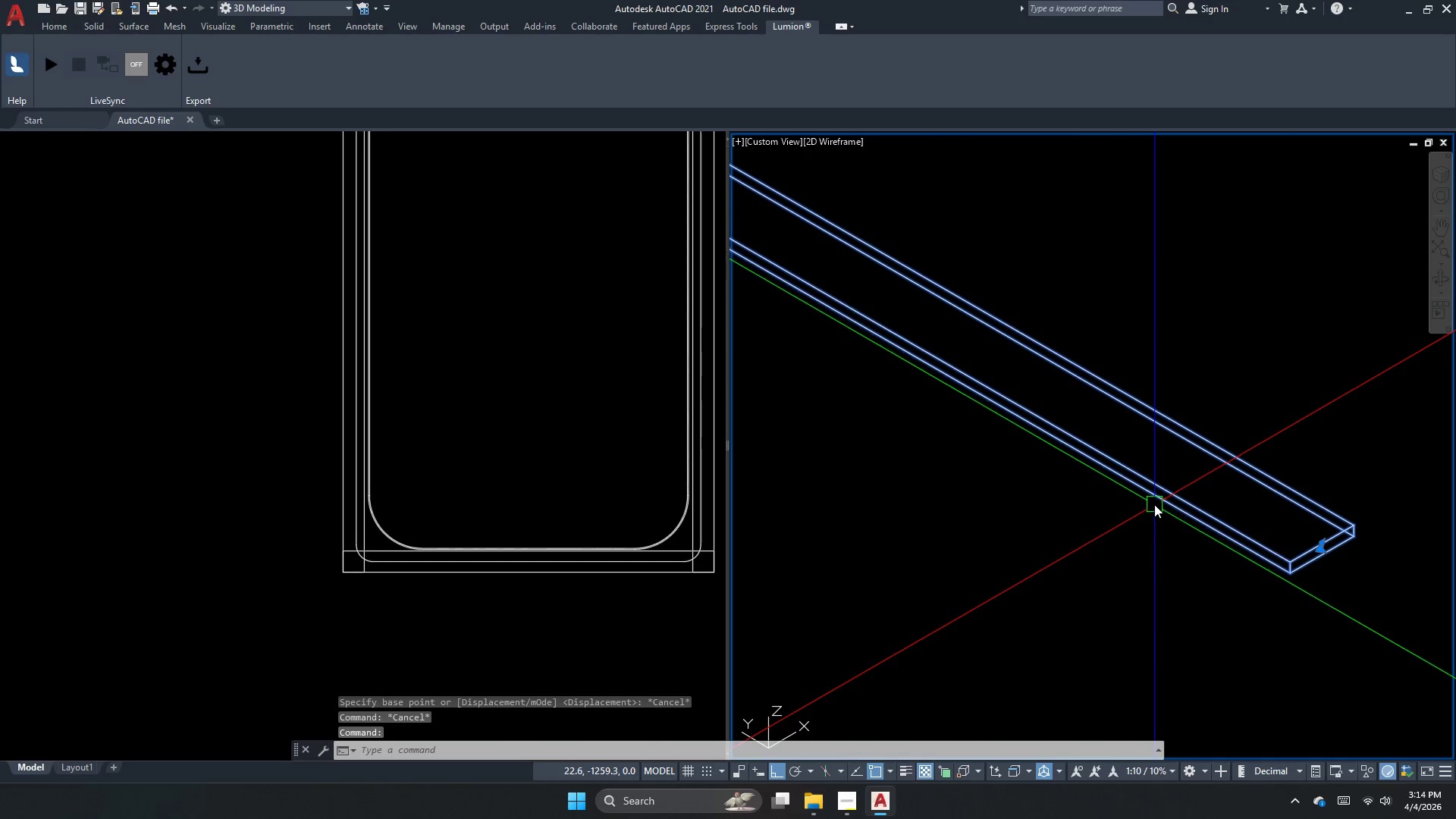 
scroll: coordinate [974, 453], scroll_direction: up, amount: 3.0
 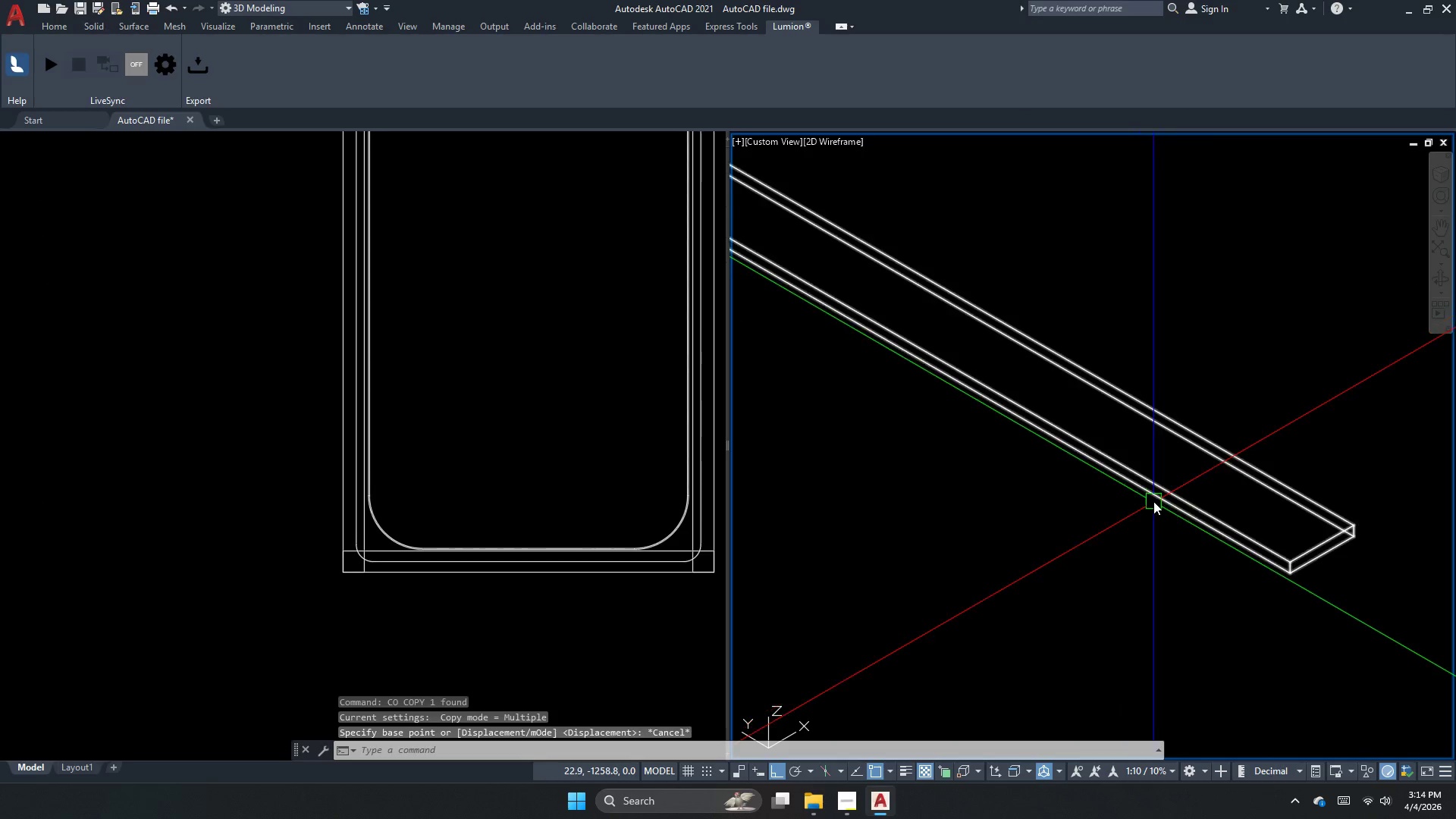 
type(co)
 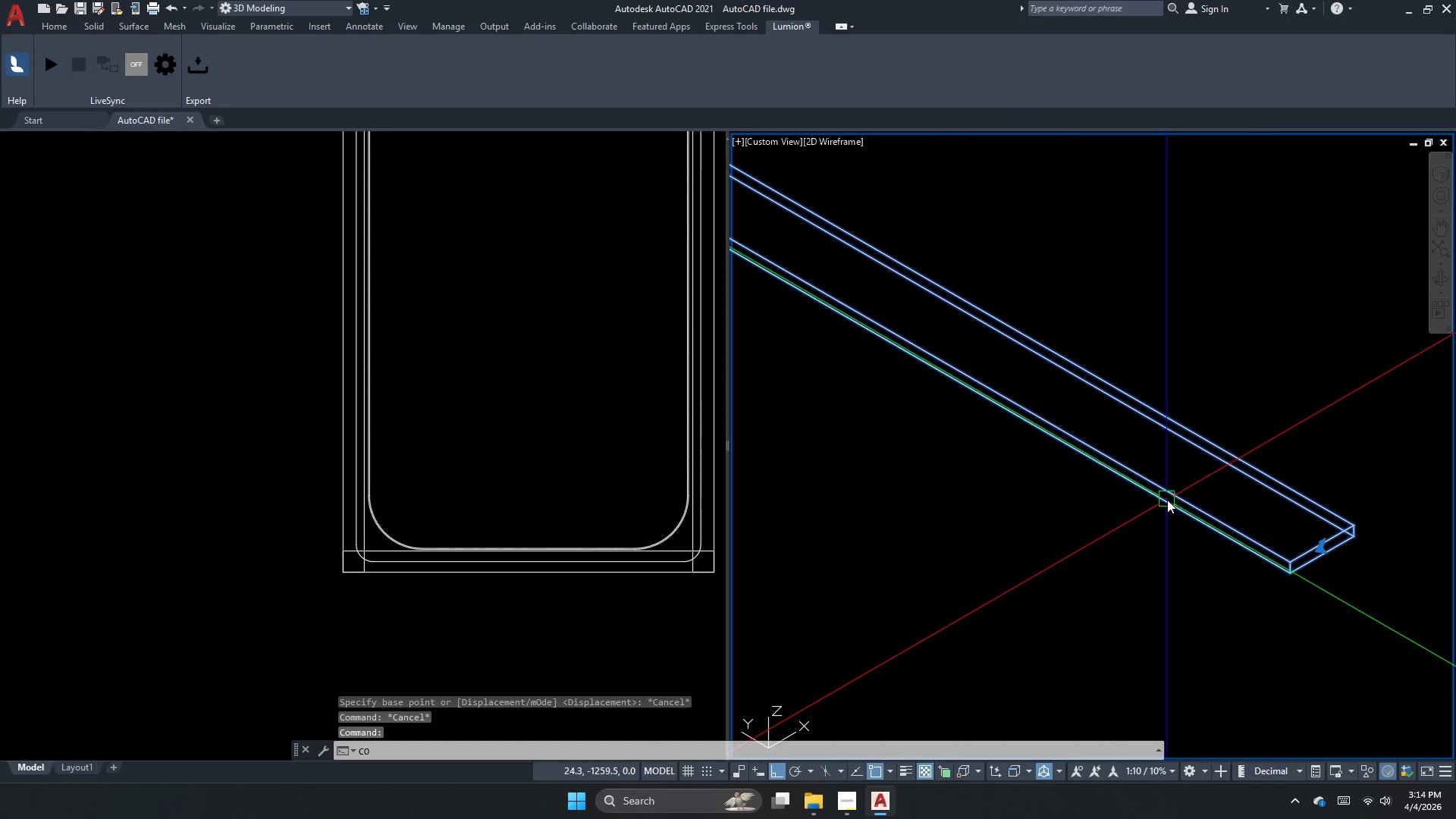 
key(Space)
 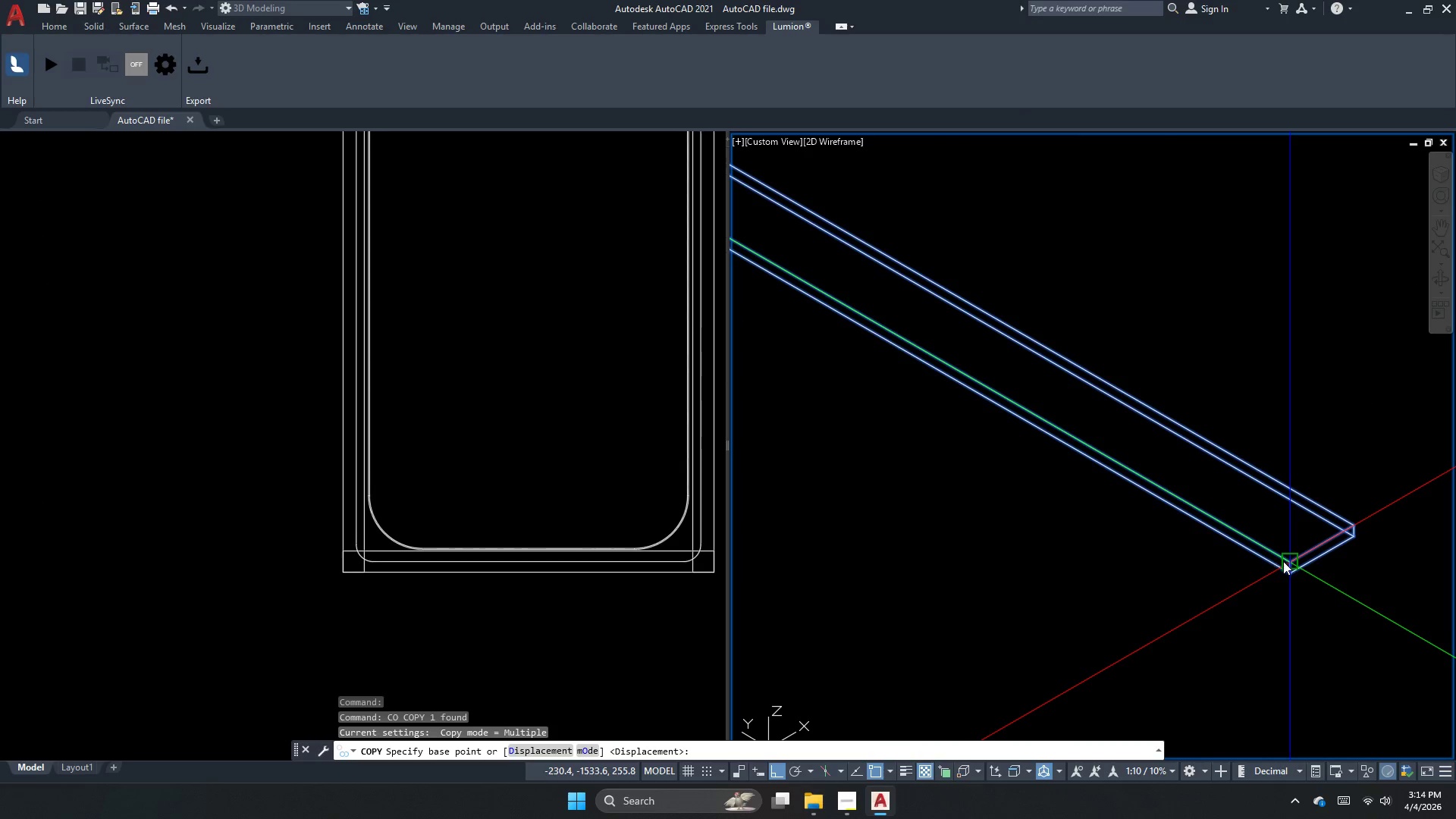 
left_click_drag(start_coordinate=[1285, 561], to_coordinate=[1264, 566])
 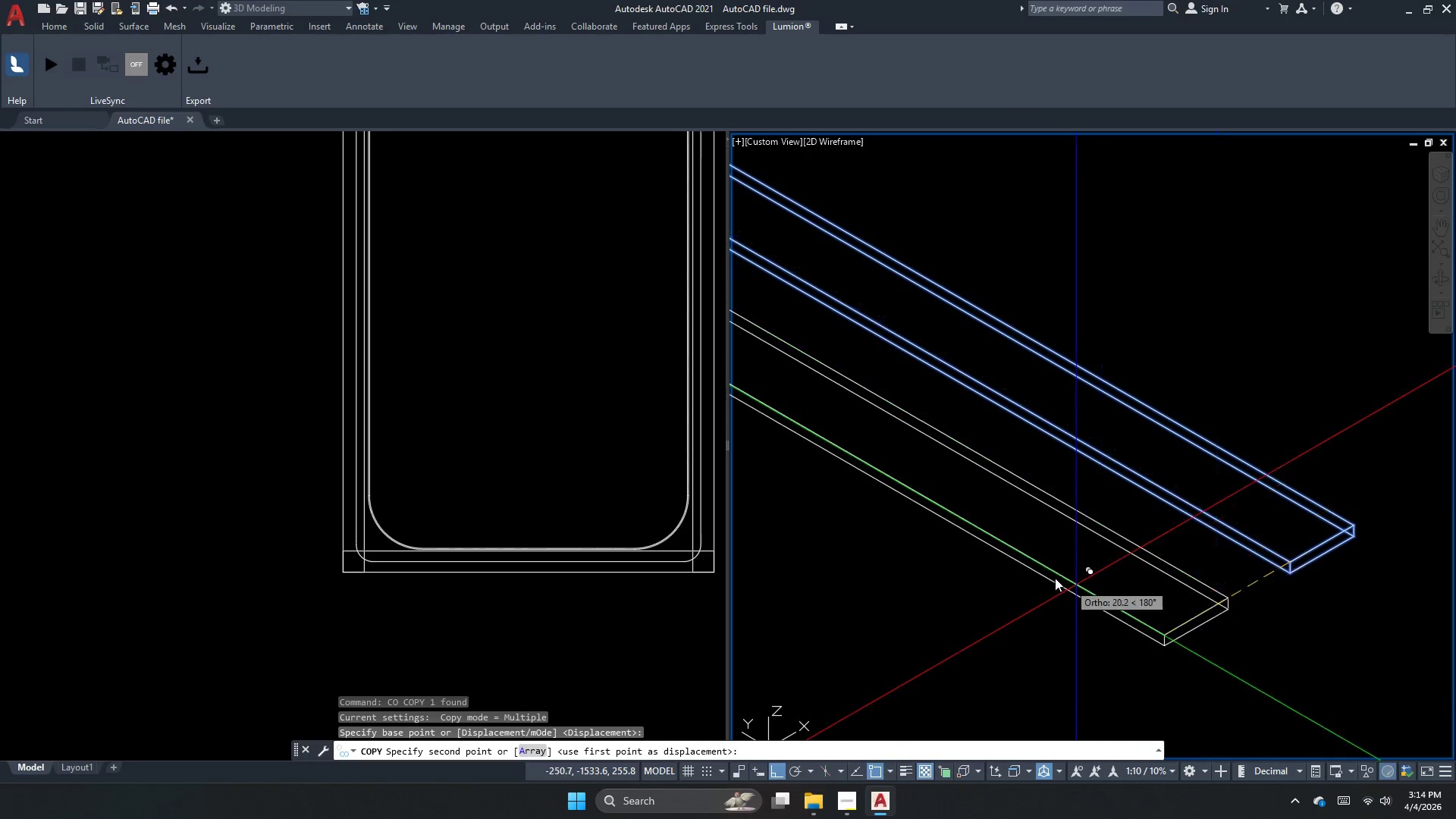 
scroll: coordinate [1053, 507], scroll_direction: down, amount: 7.0
 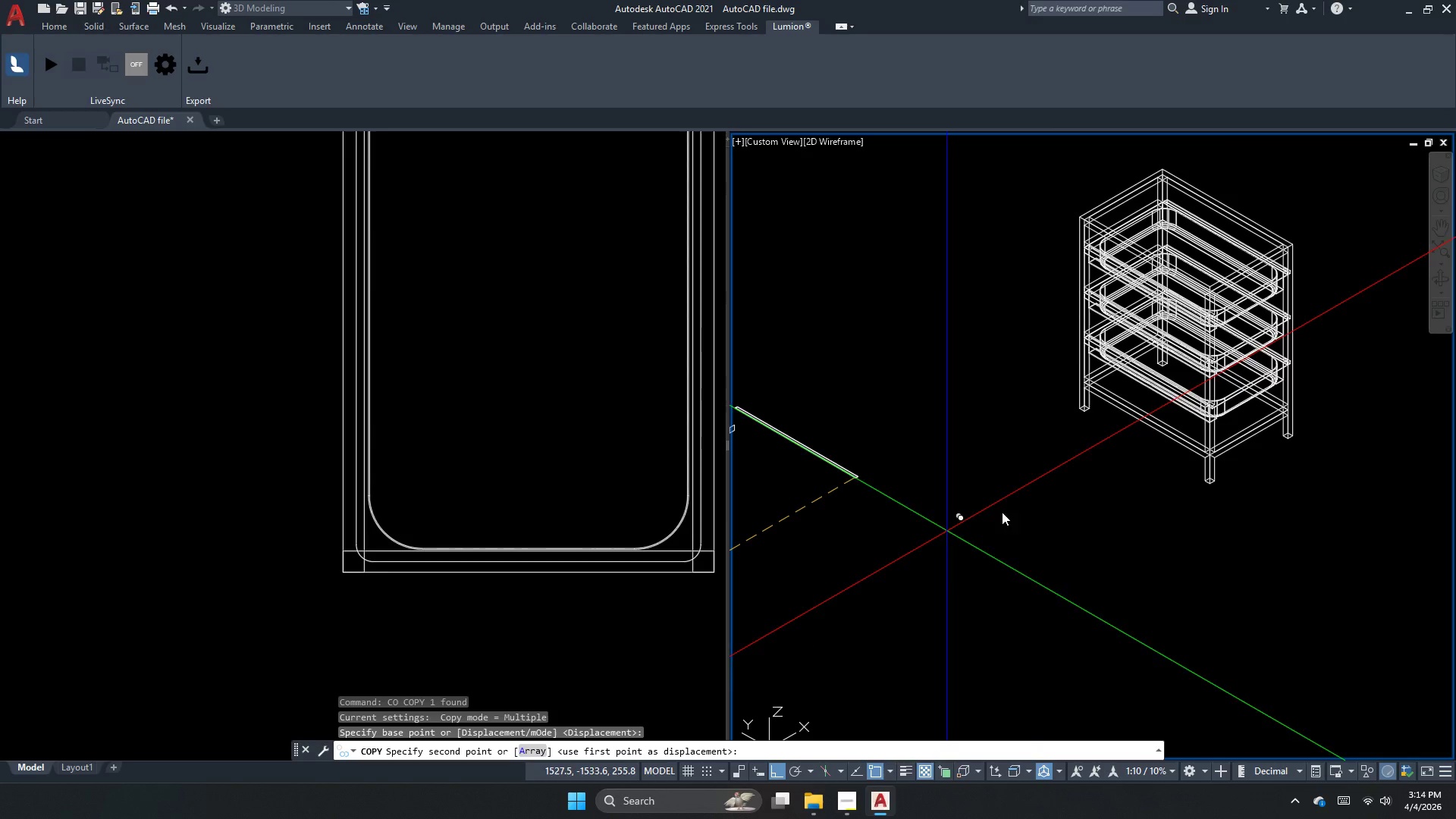 
scroll: coordinate [1200, 443], scroll_direction: up, amount: 10.0
 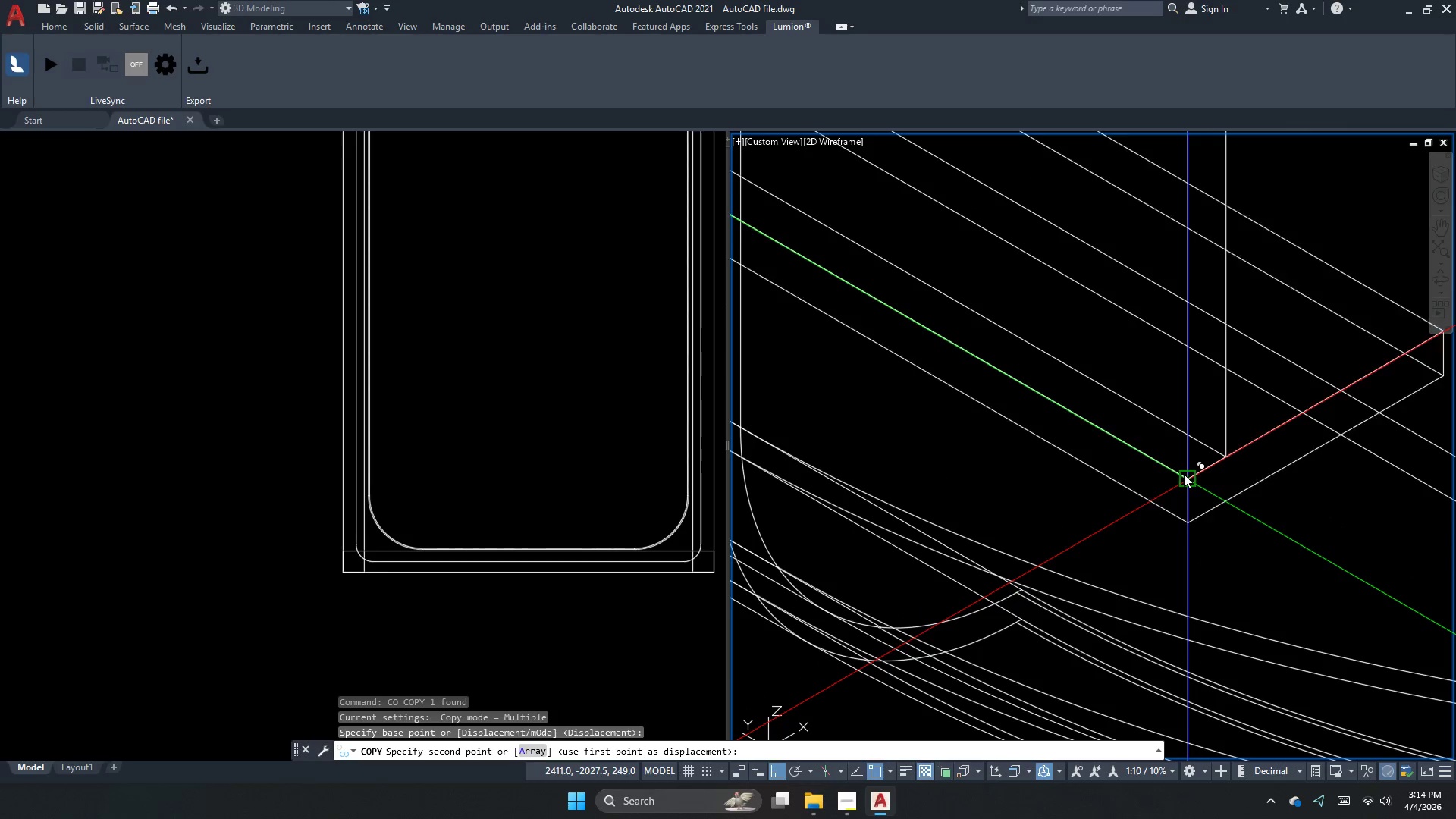 
left_click([1183, 474])
 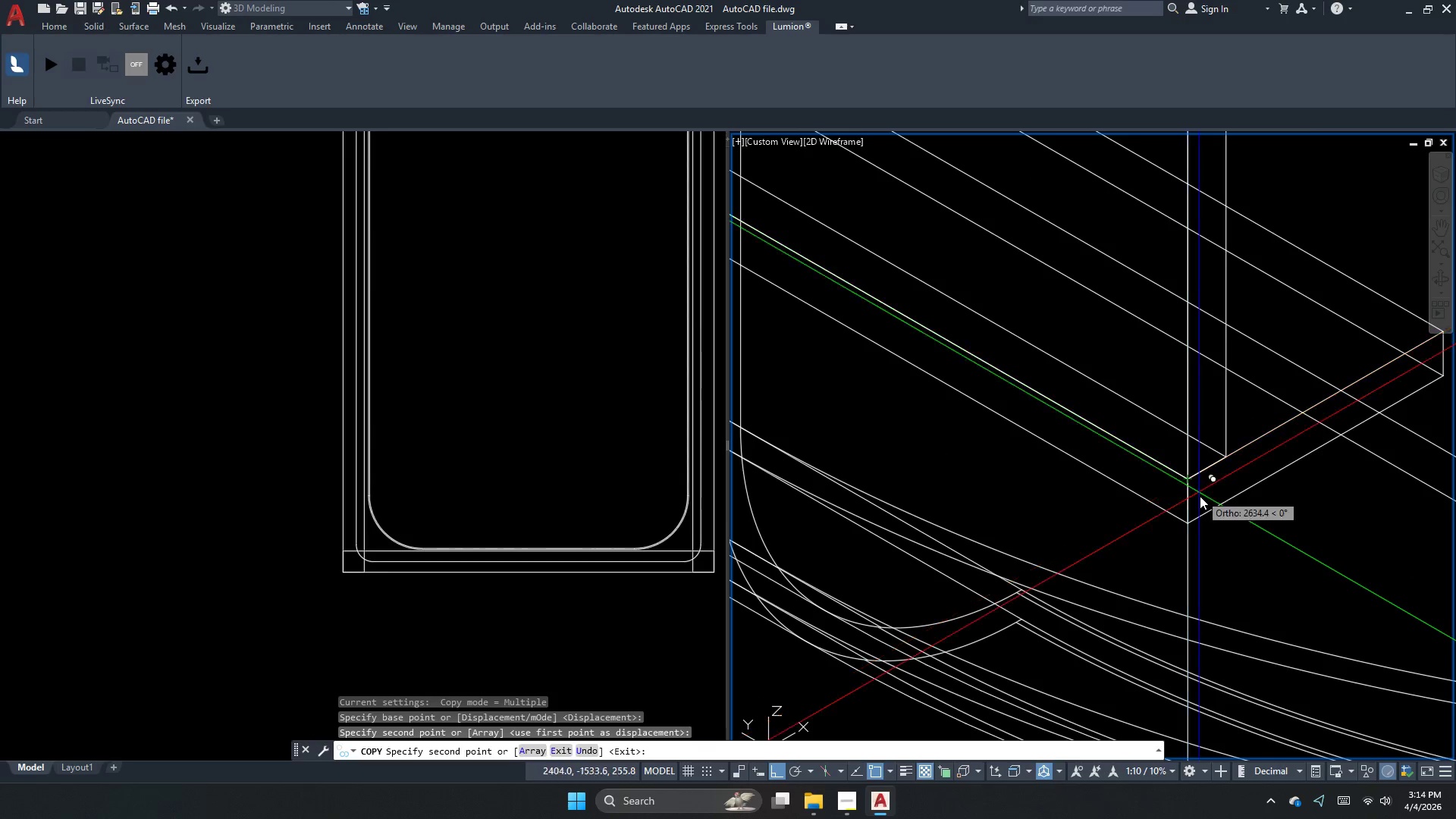 
key(Escape)
 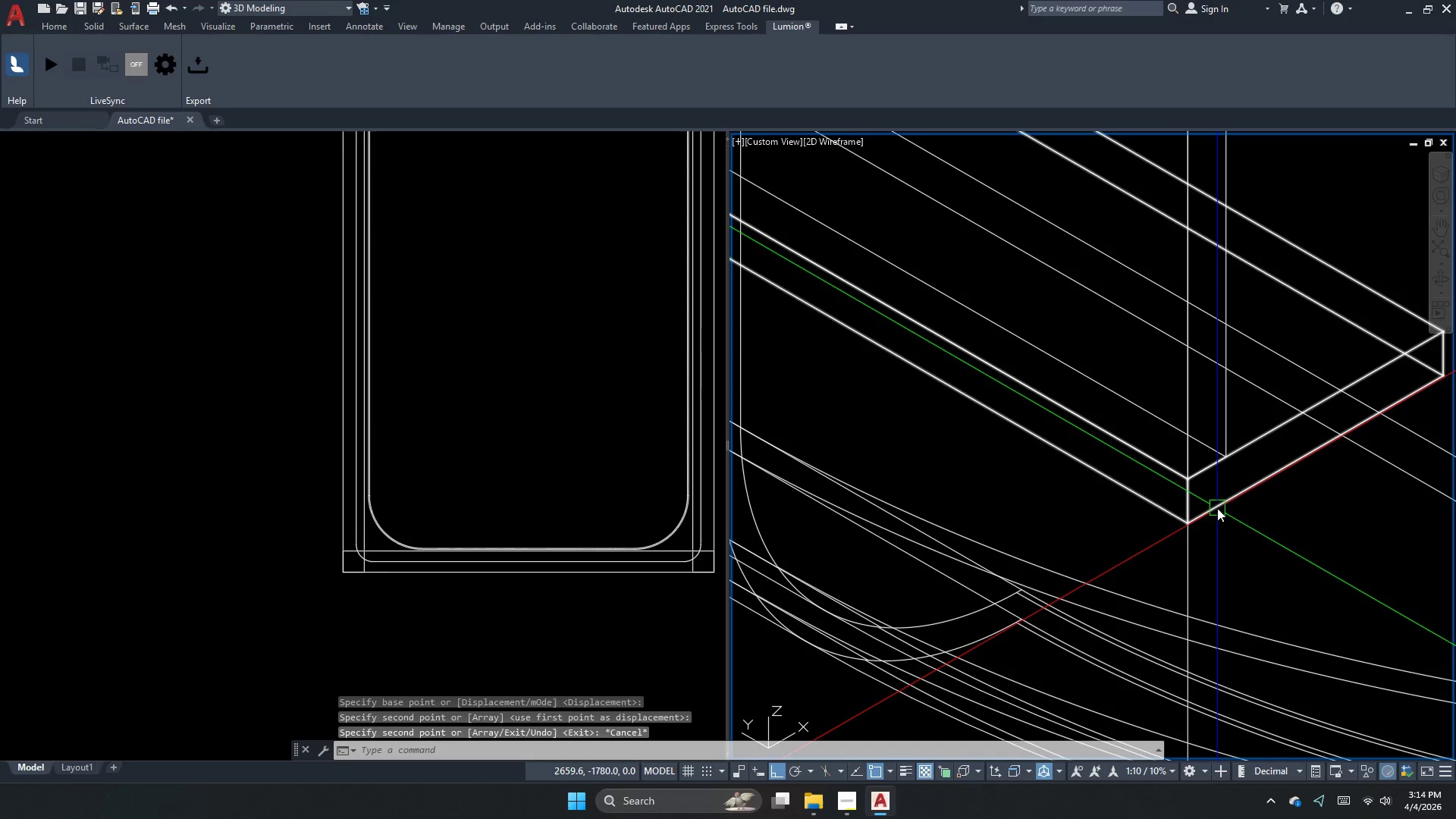 
left_click([1217, 508])
 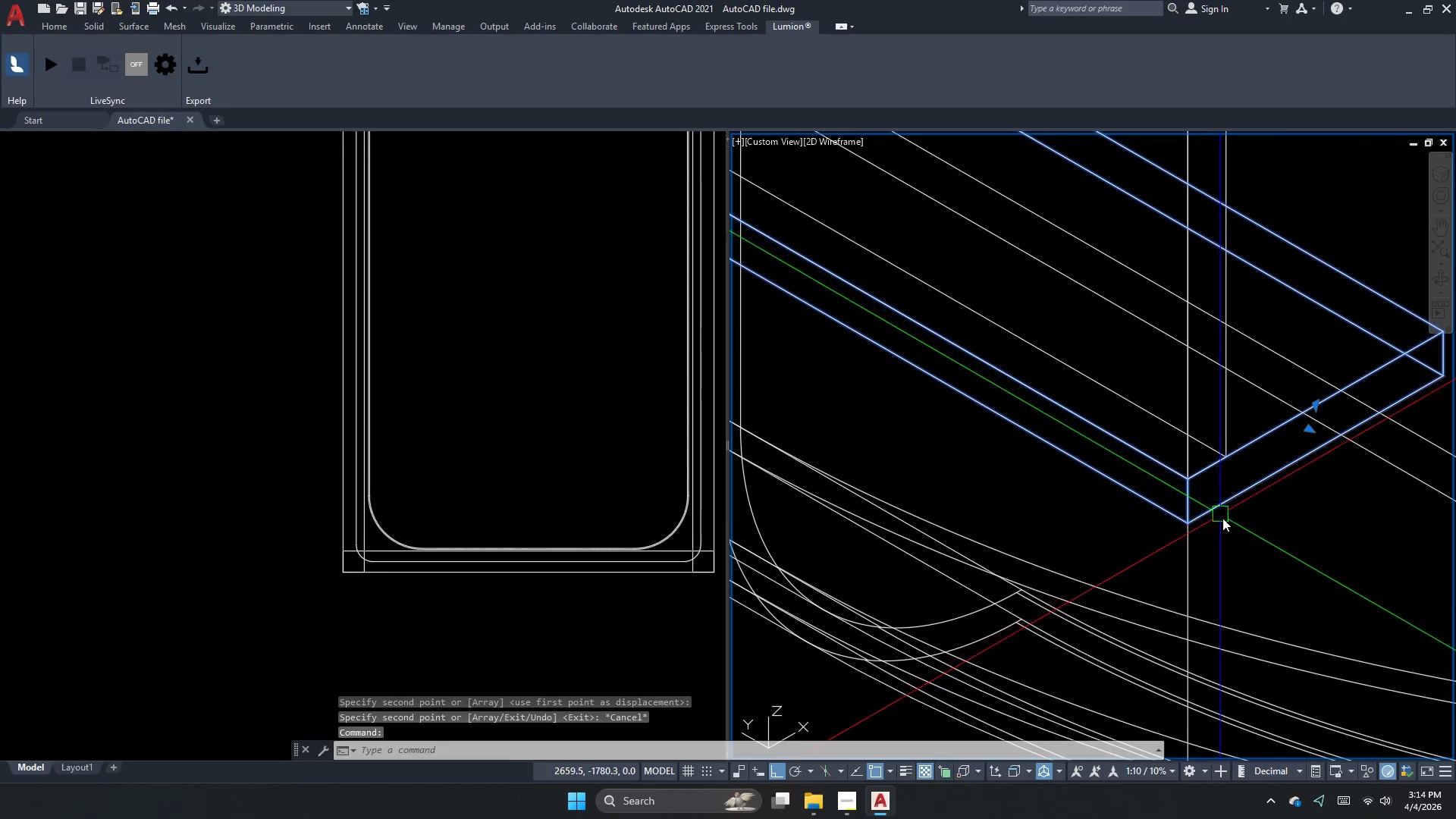 
key(M)
 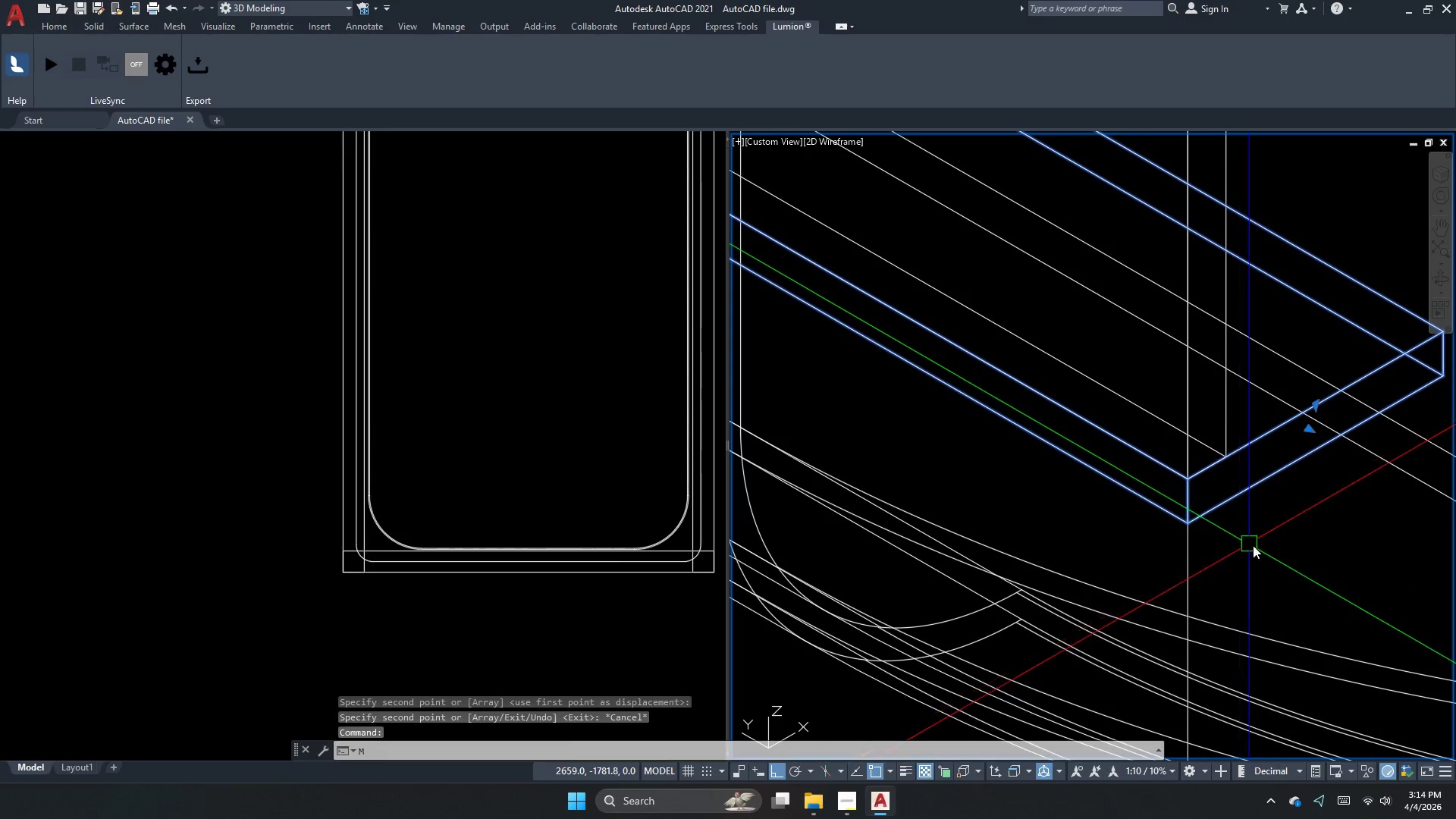 
key(Space)
 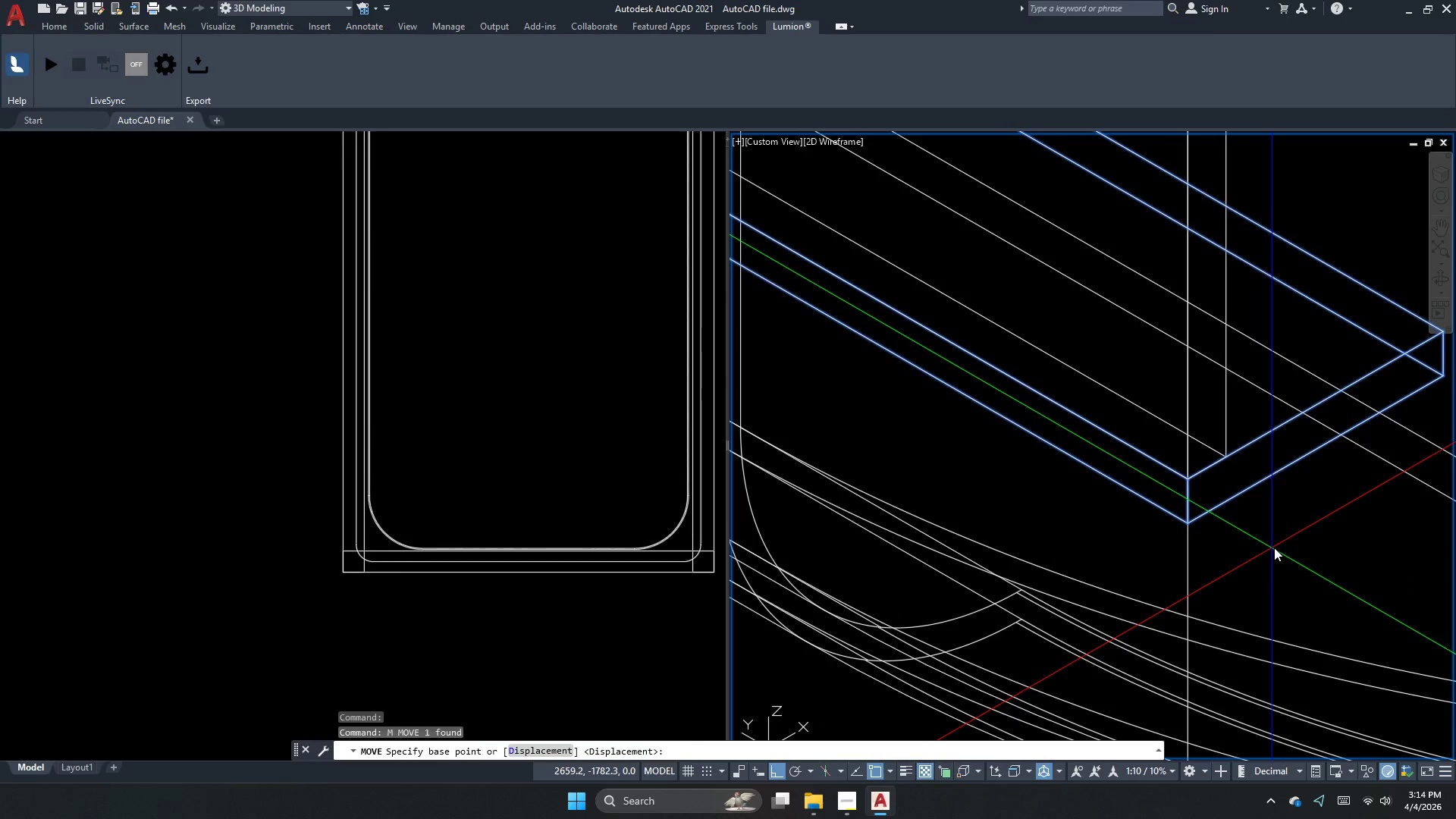 
left_click([1274, 548])
 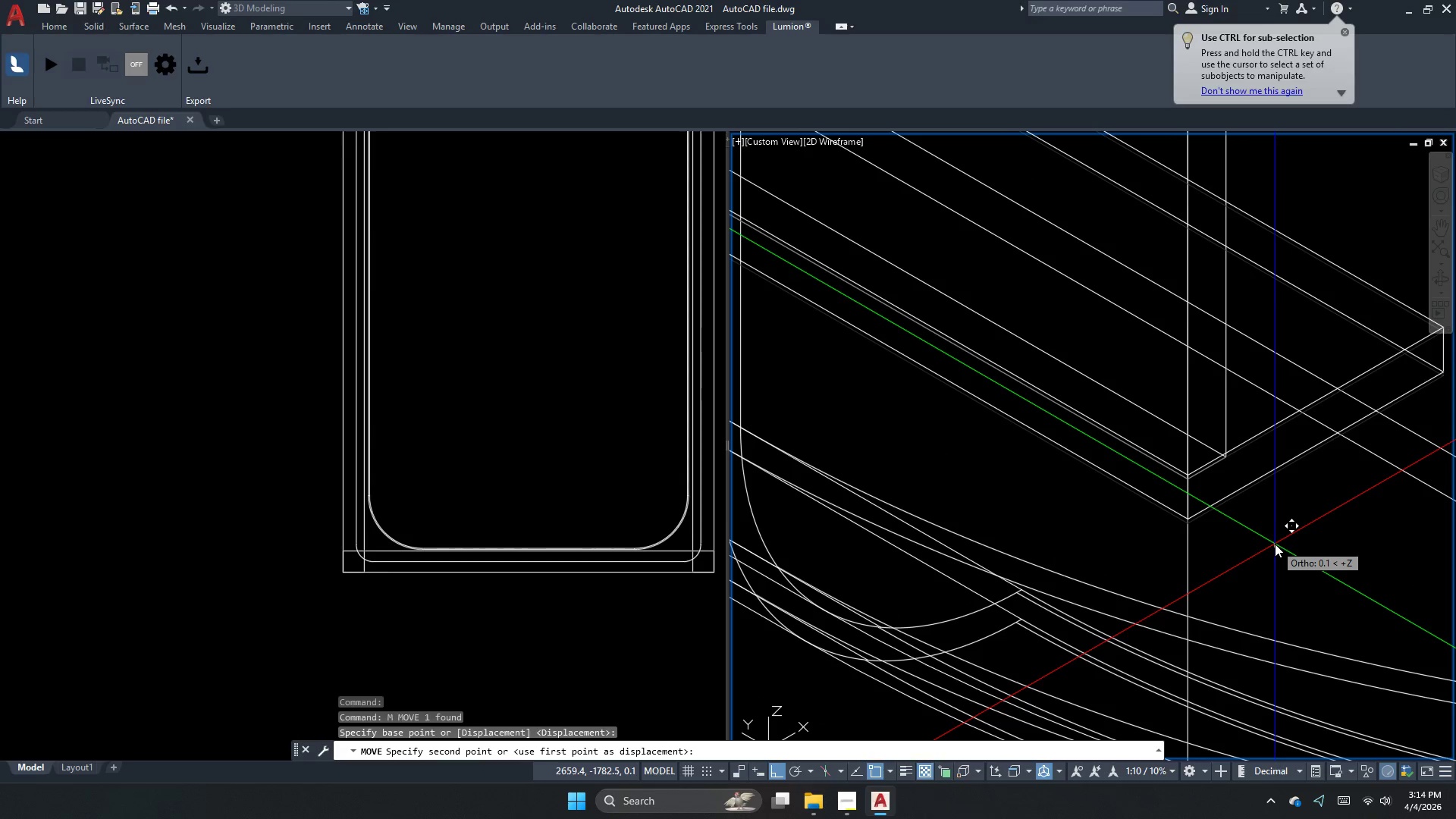 
key(Numpad1)
 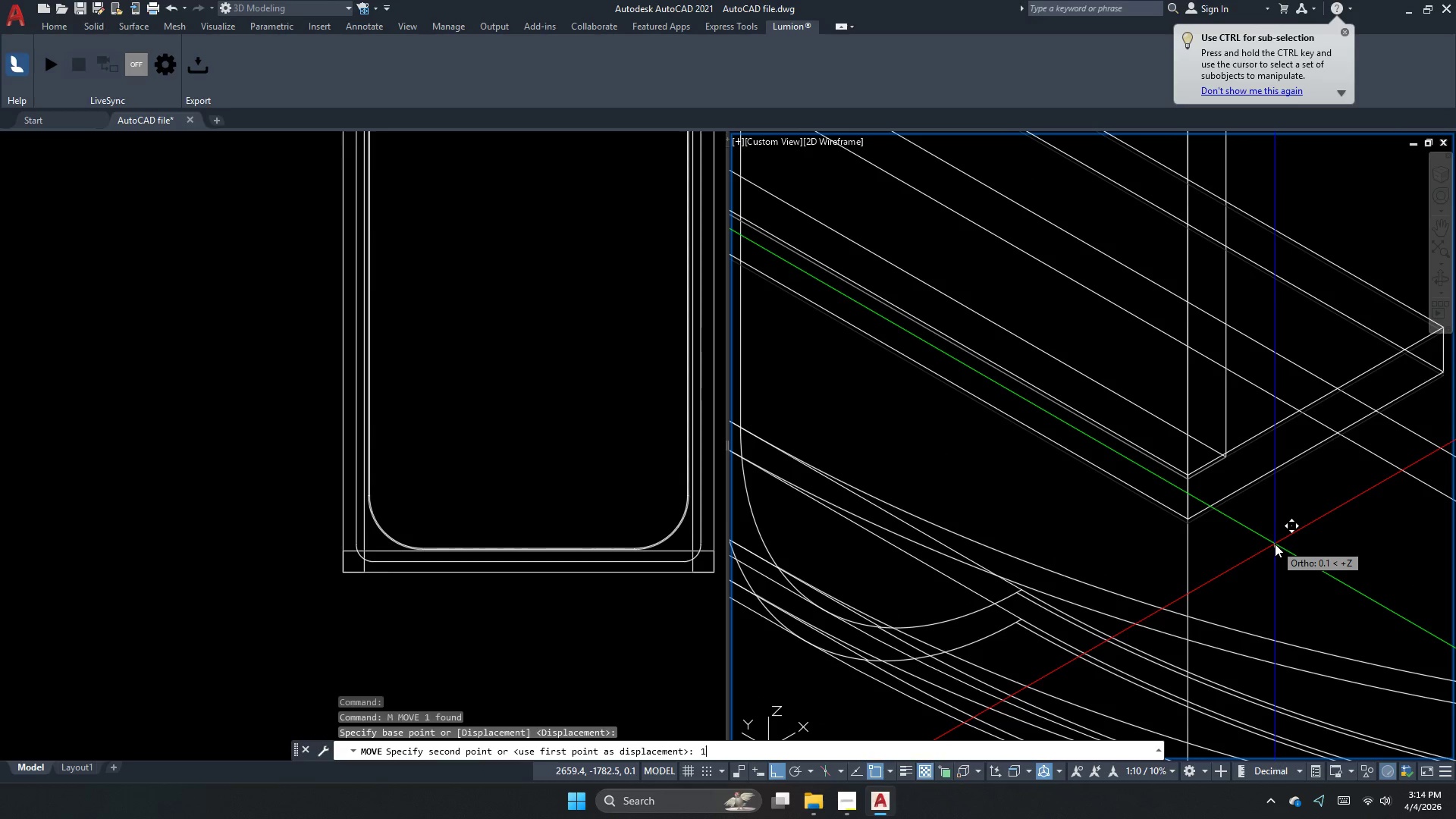 
key(NumpadDecimal)
 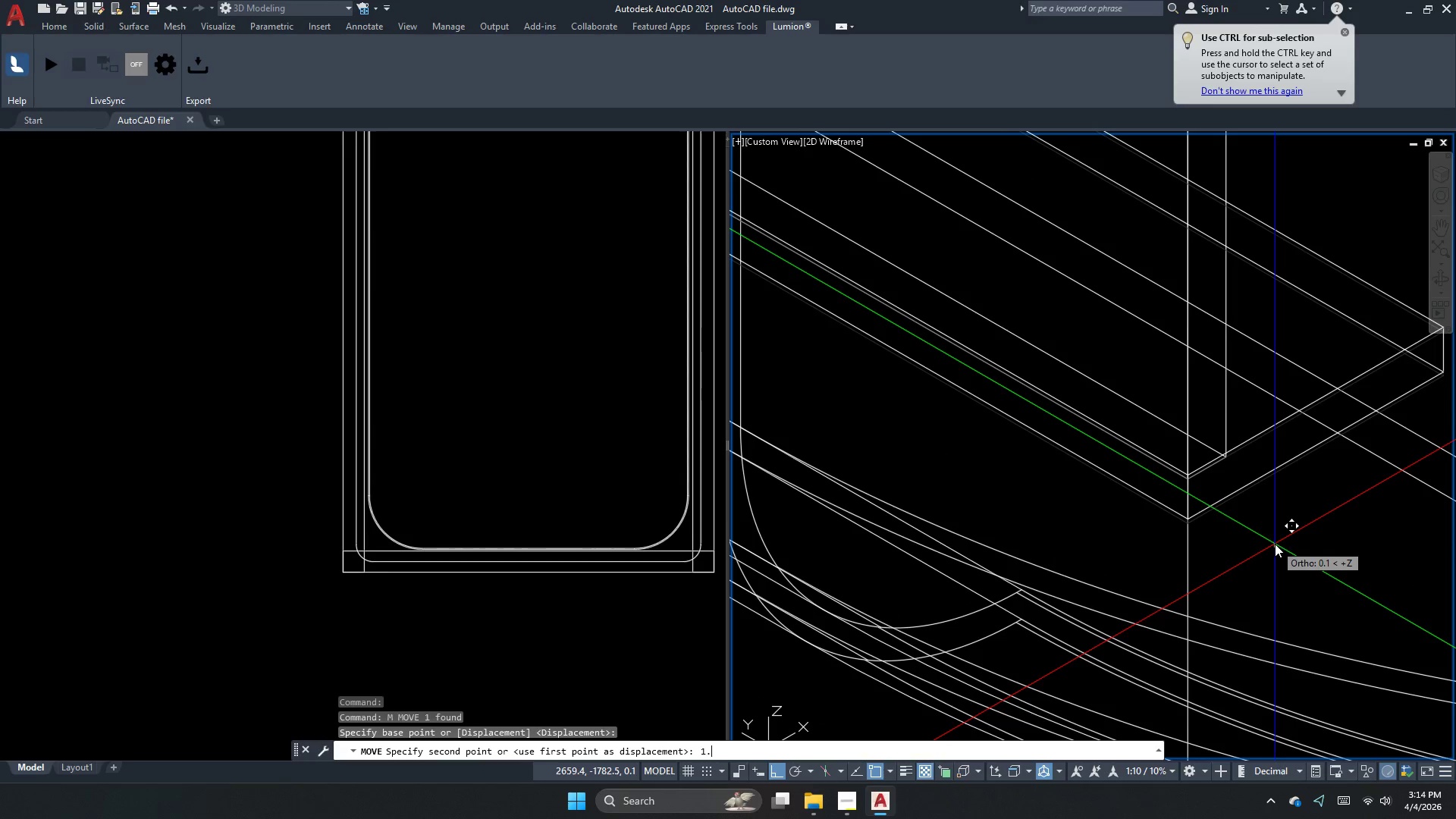 
key(Numpad5)
 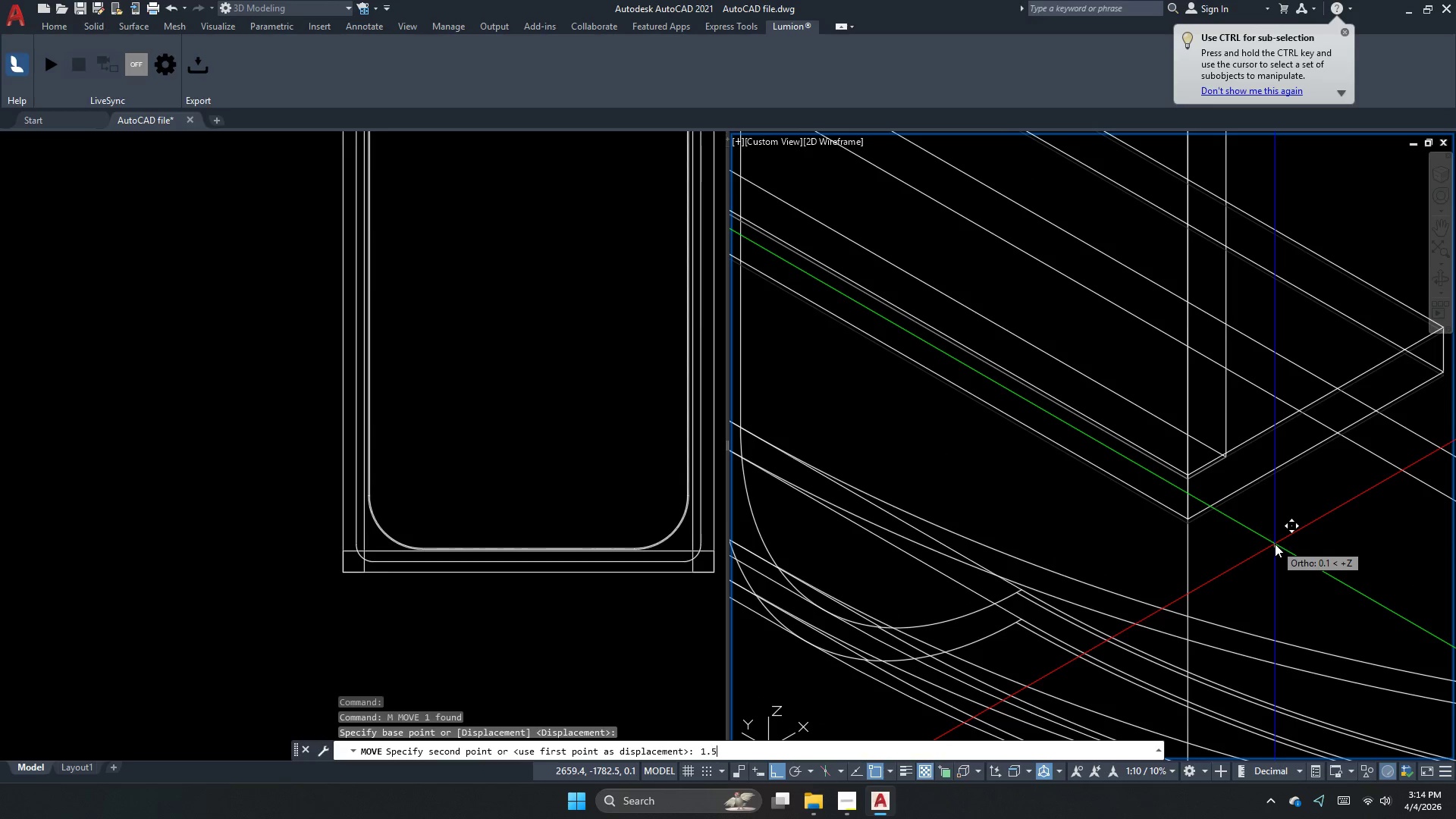 
key(NumpadEnter)
 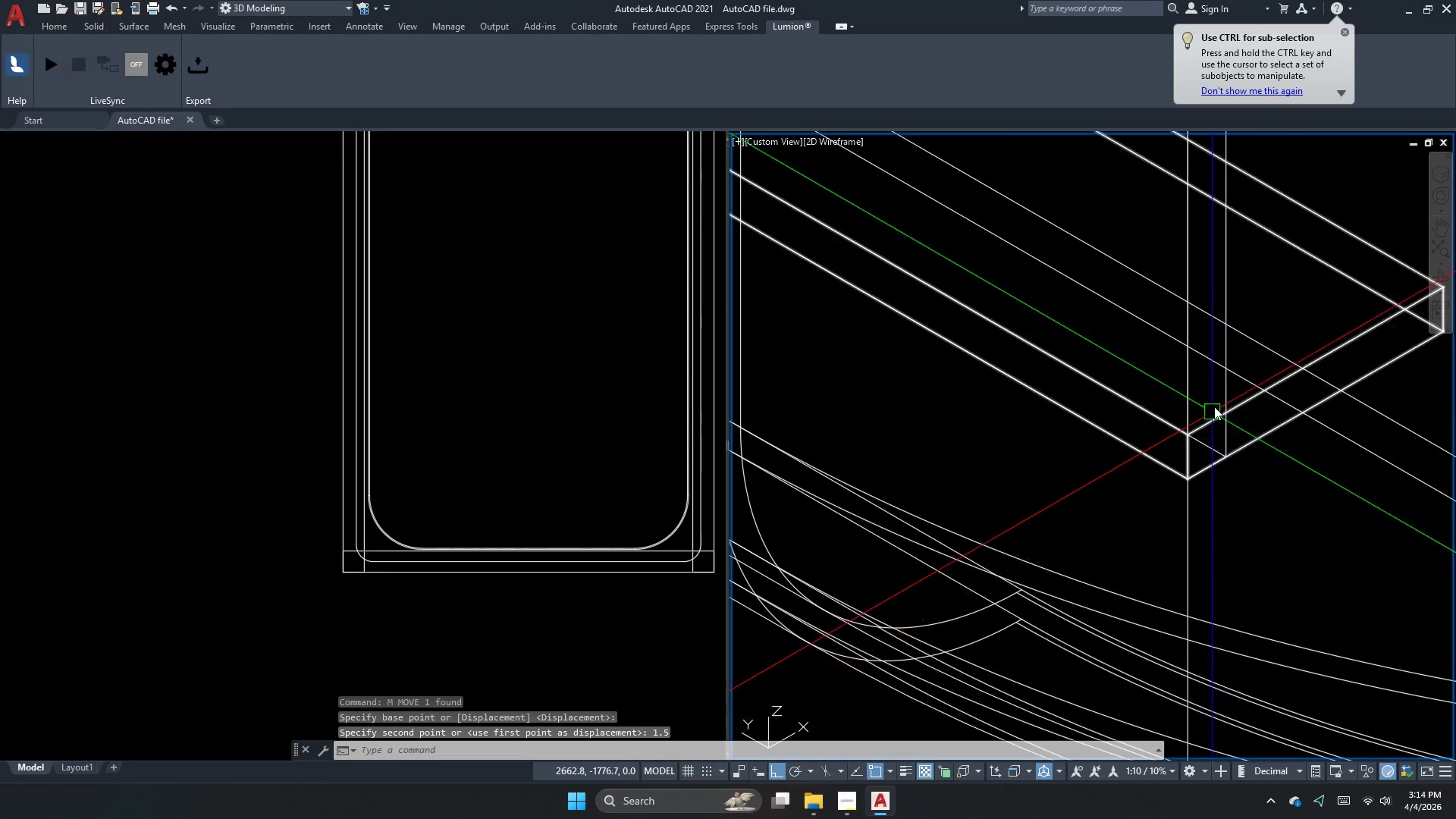 
left_click([1220, 376])
 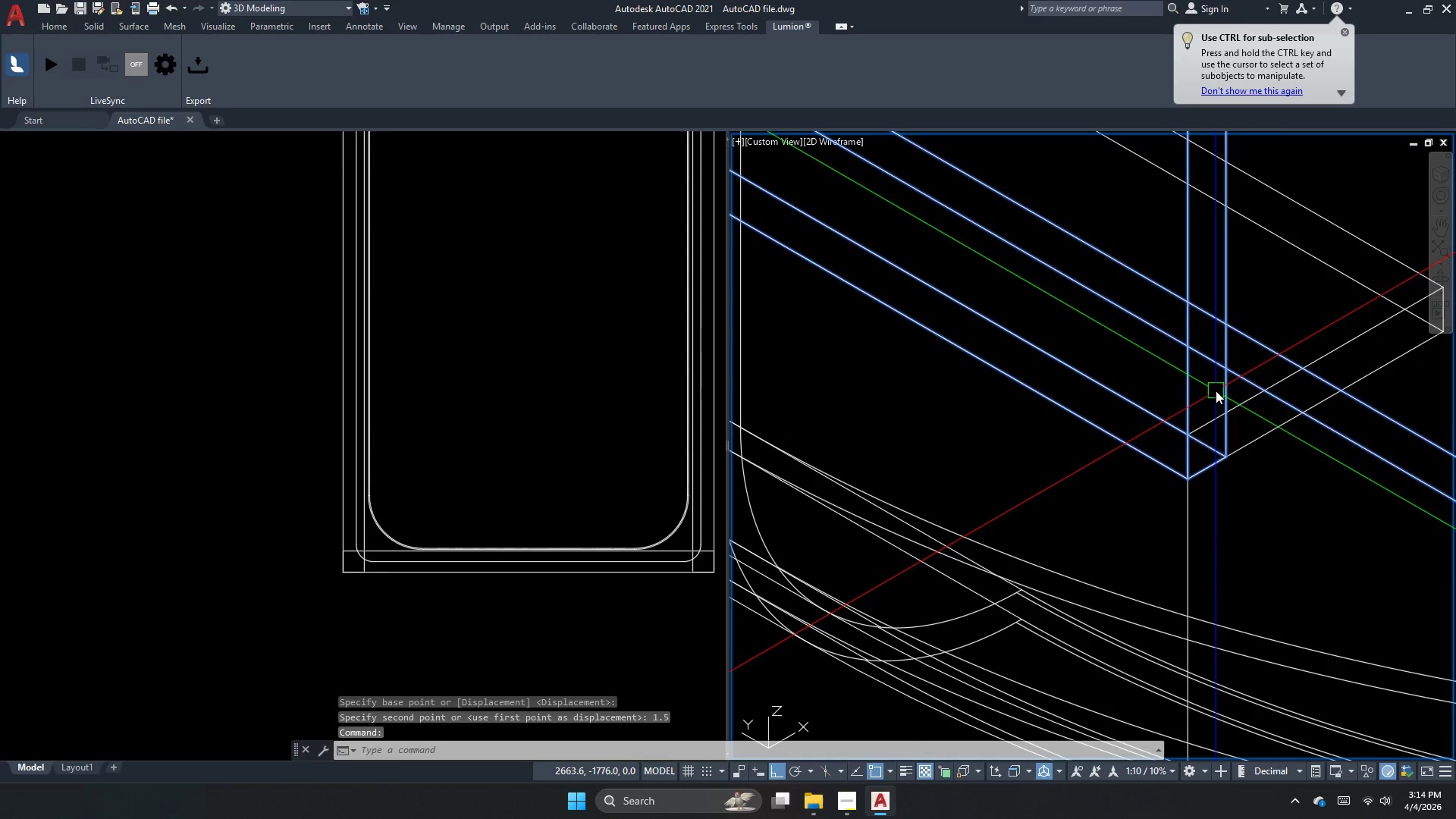 
key(Escape)
 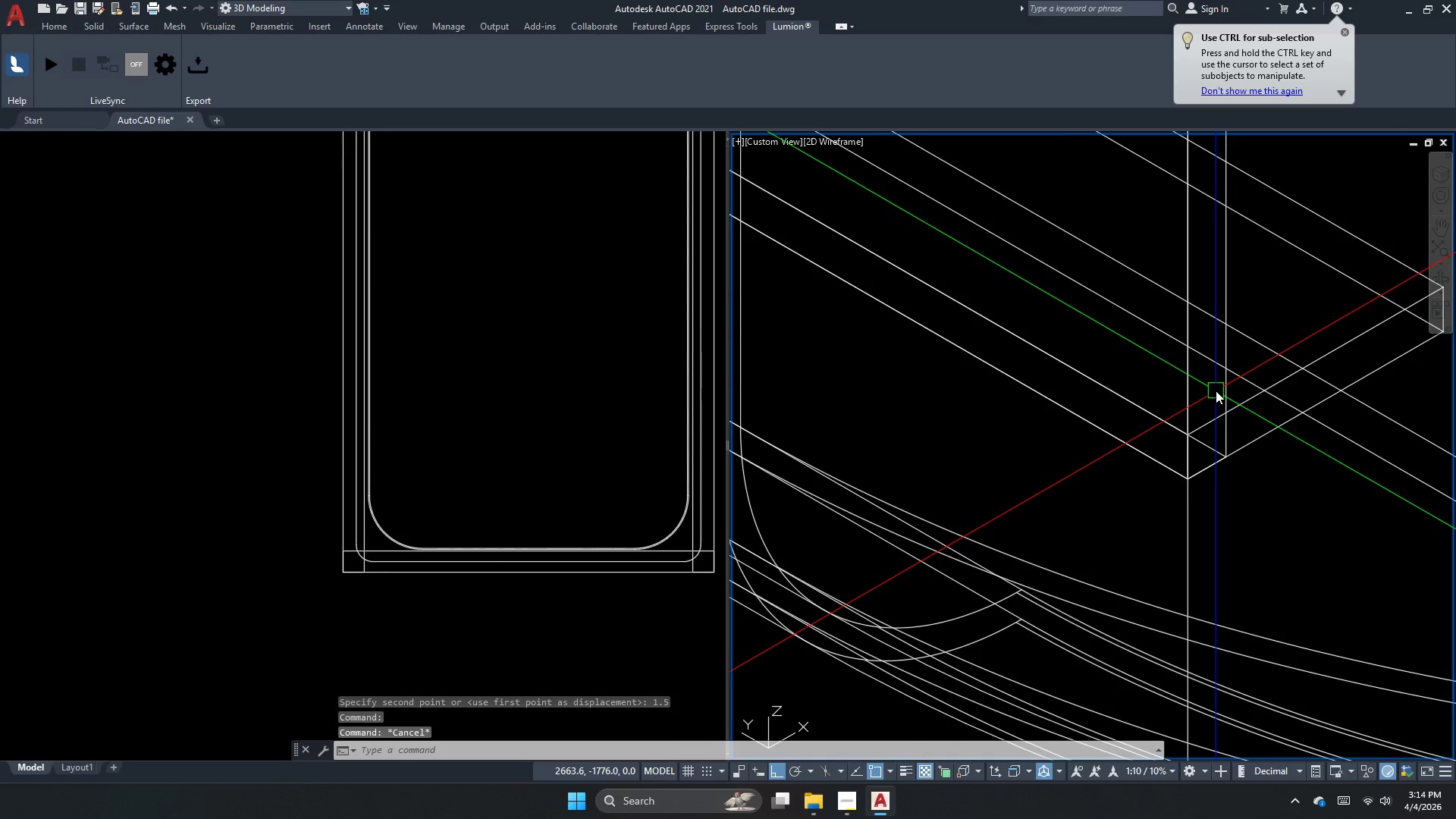 
key(Control+ControlLeft)
 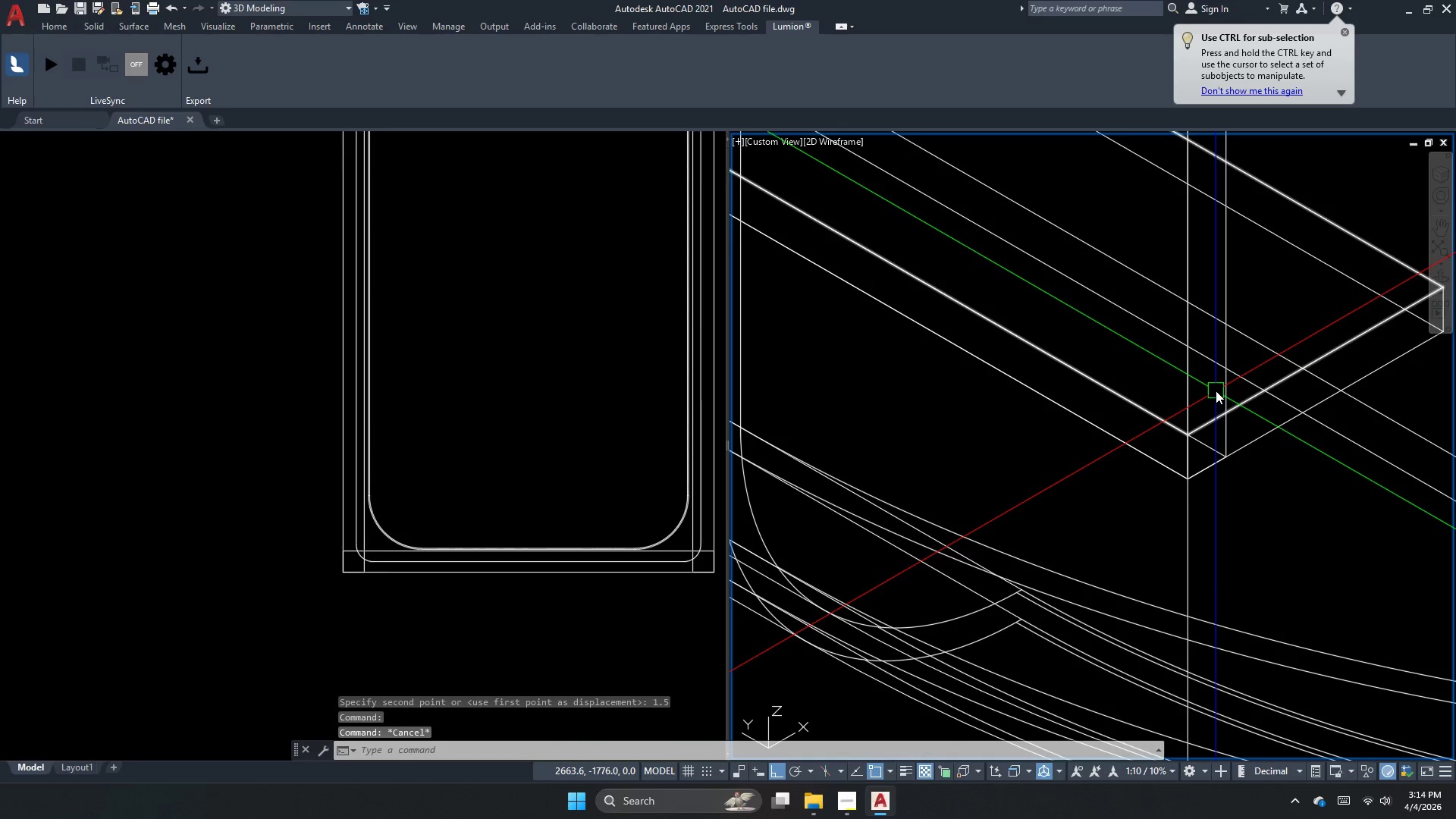 
key(Control+H)
 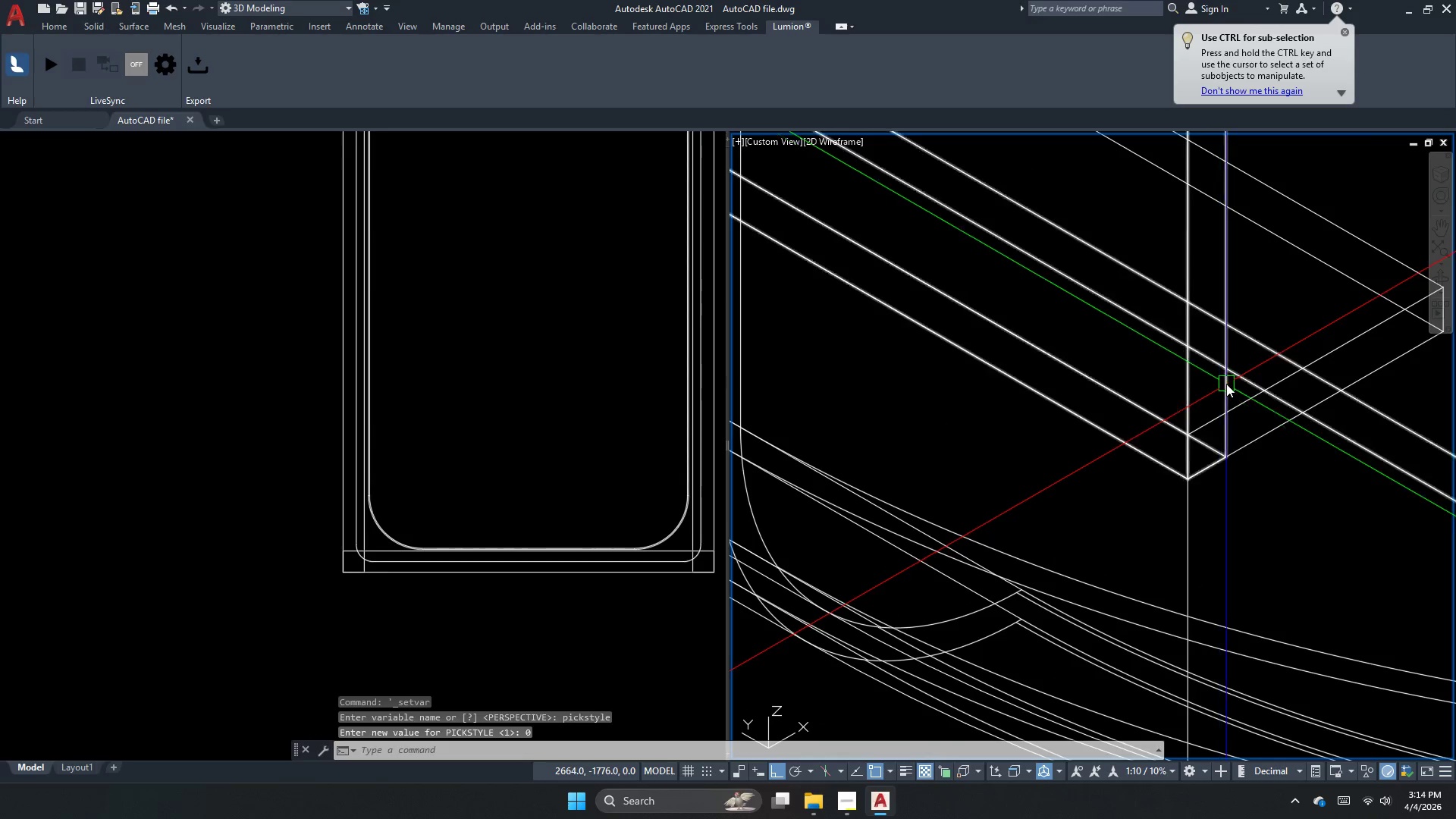 
left_click([1226, 384])
 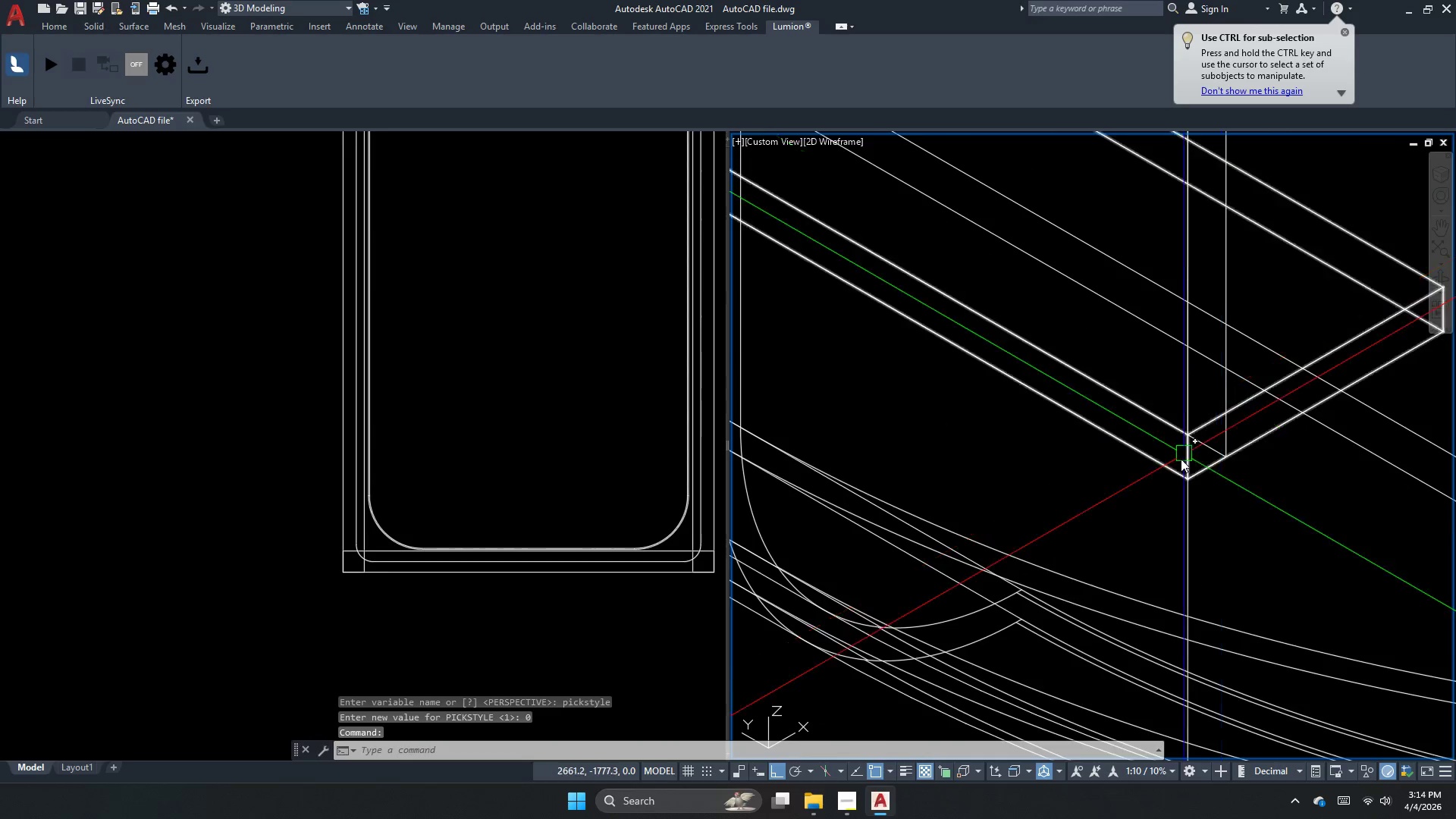 
key(Escape)
 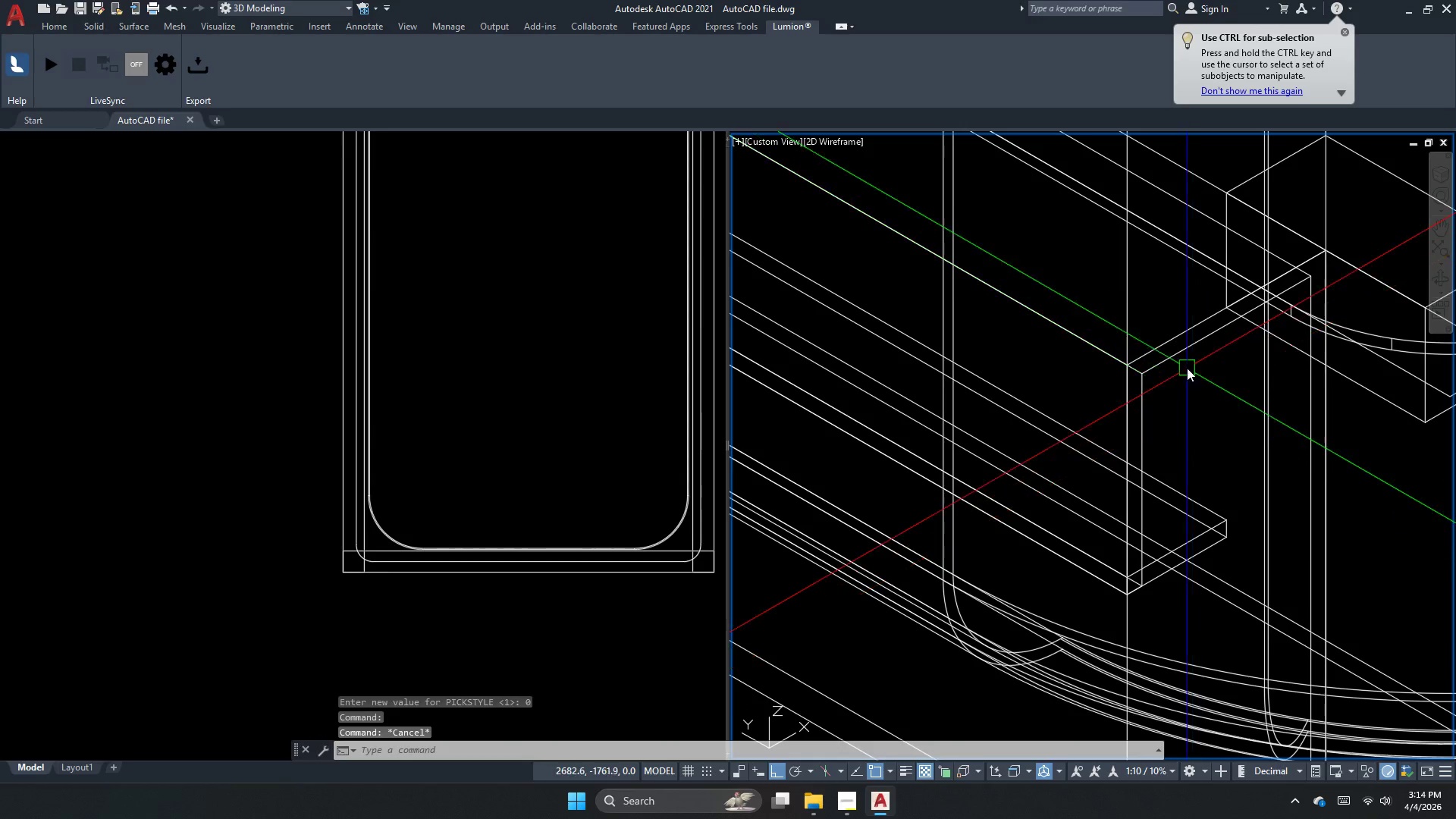 
left_click([1180, 344])
 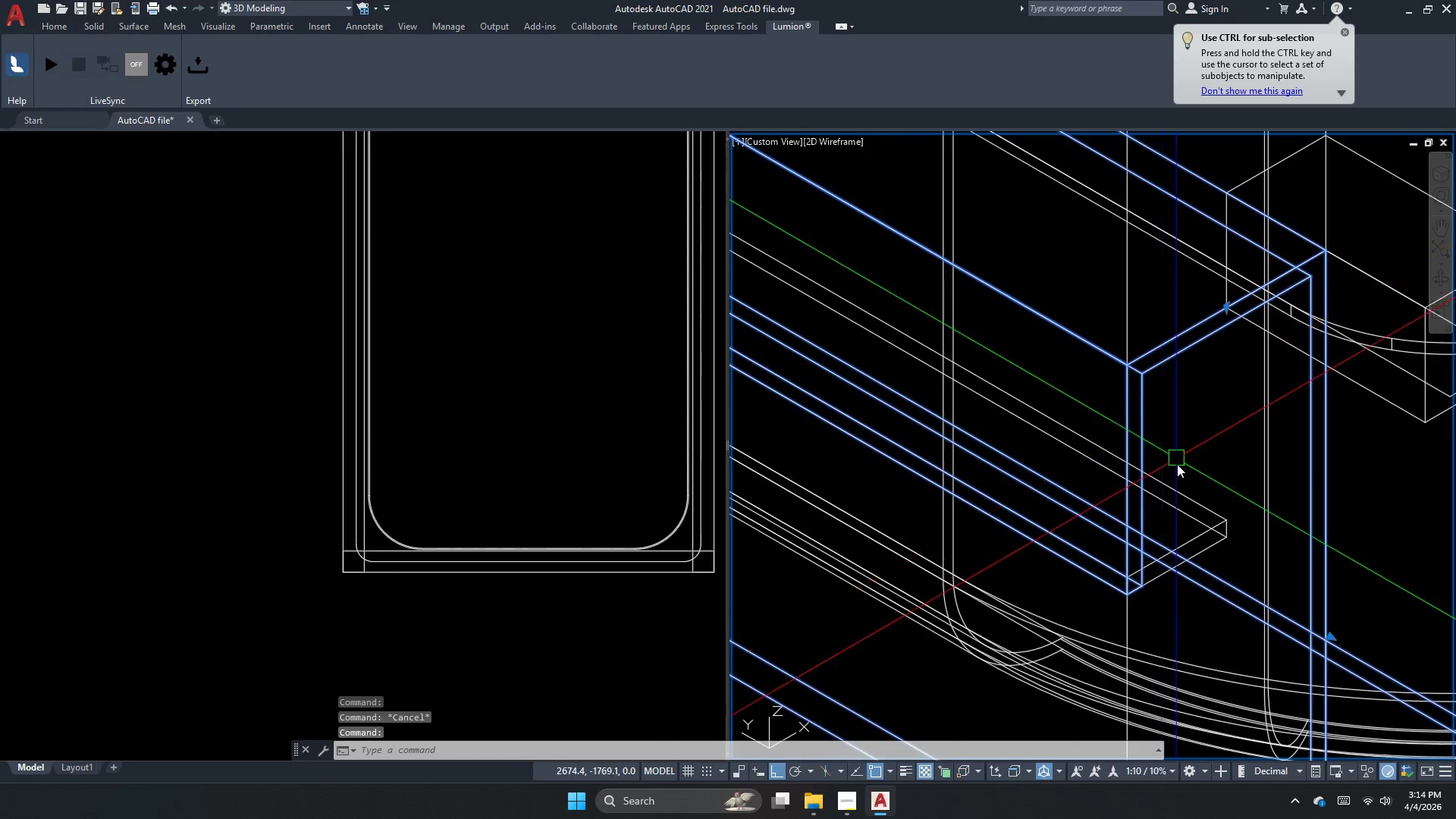 
scroll: coordinate [1198, 409], scroll_direction: down, amount: 2.0
 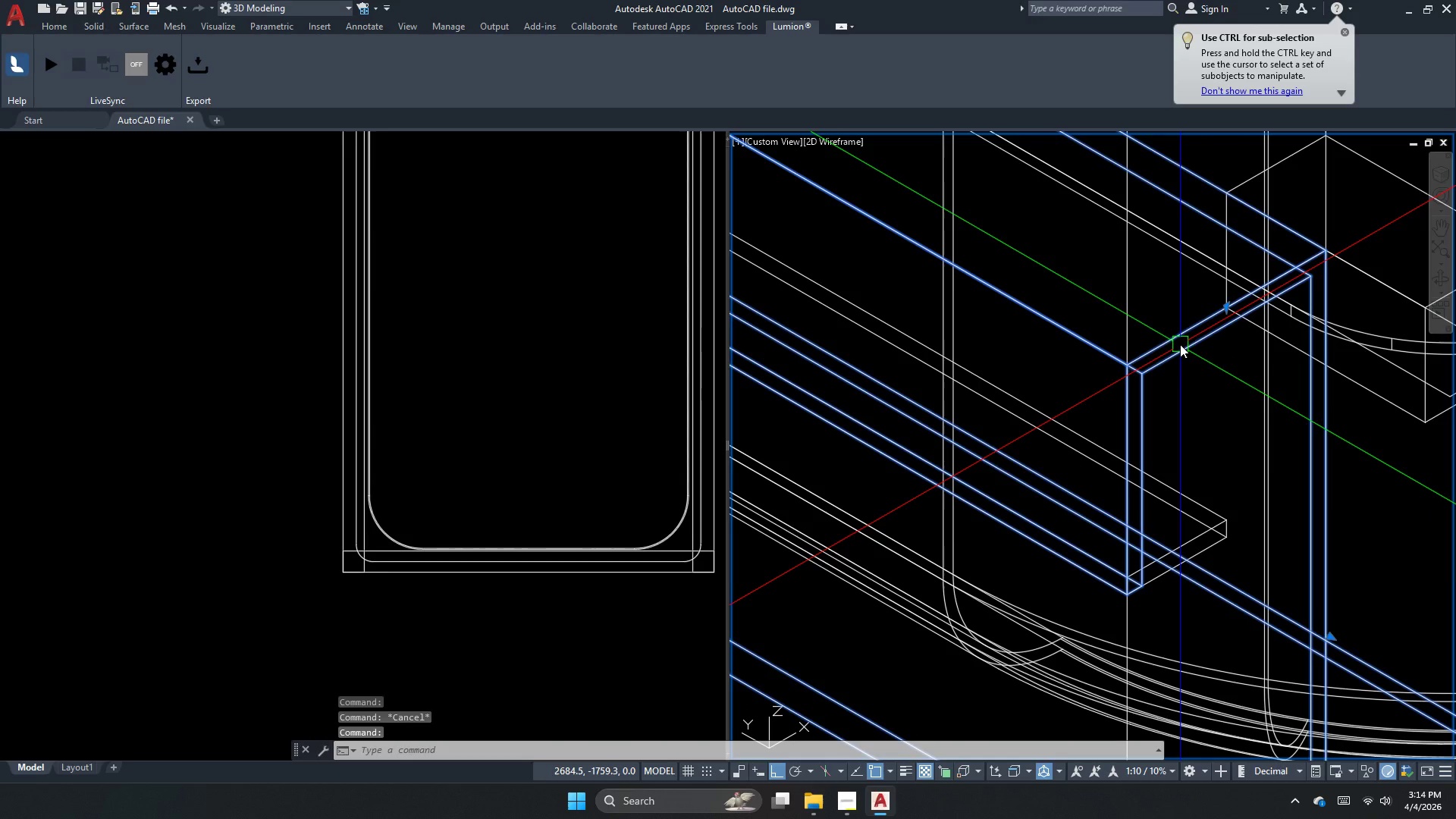 
key(Escape)
 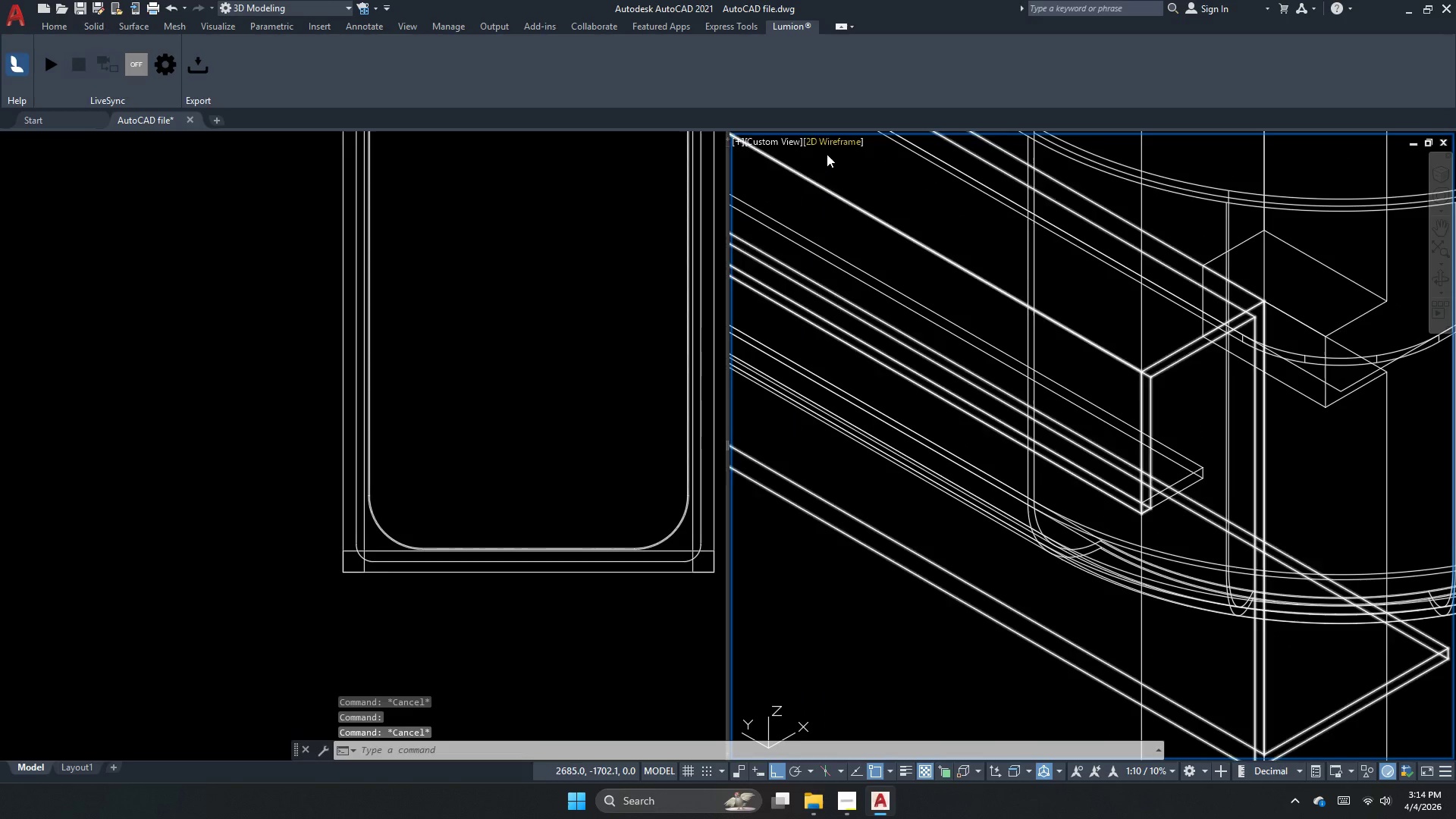 
scroll: coordinate [1183, 476], scroll_direction: down, amount: 2.0
 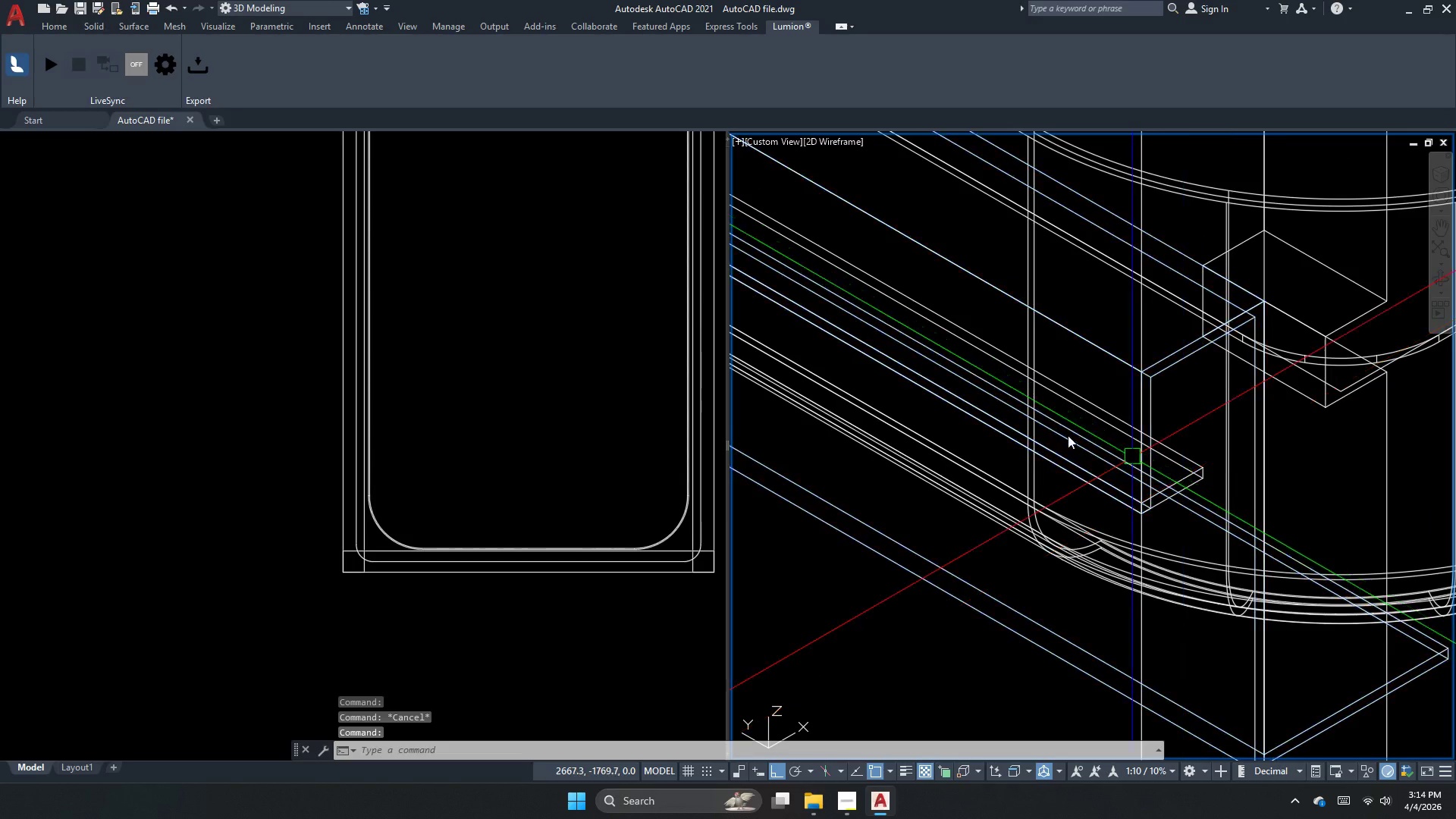 
left_click([827, 153])
 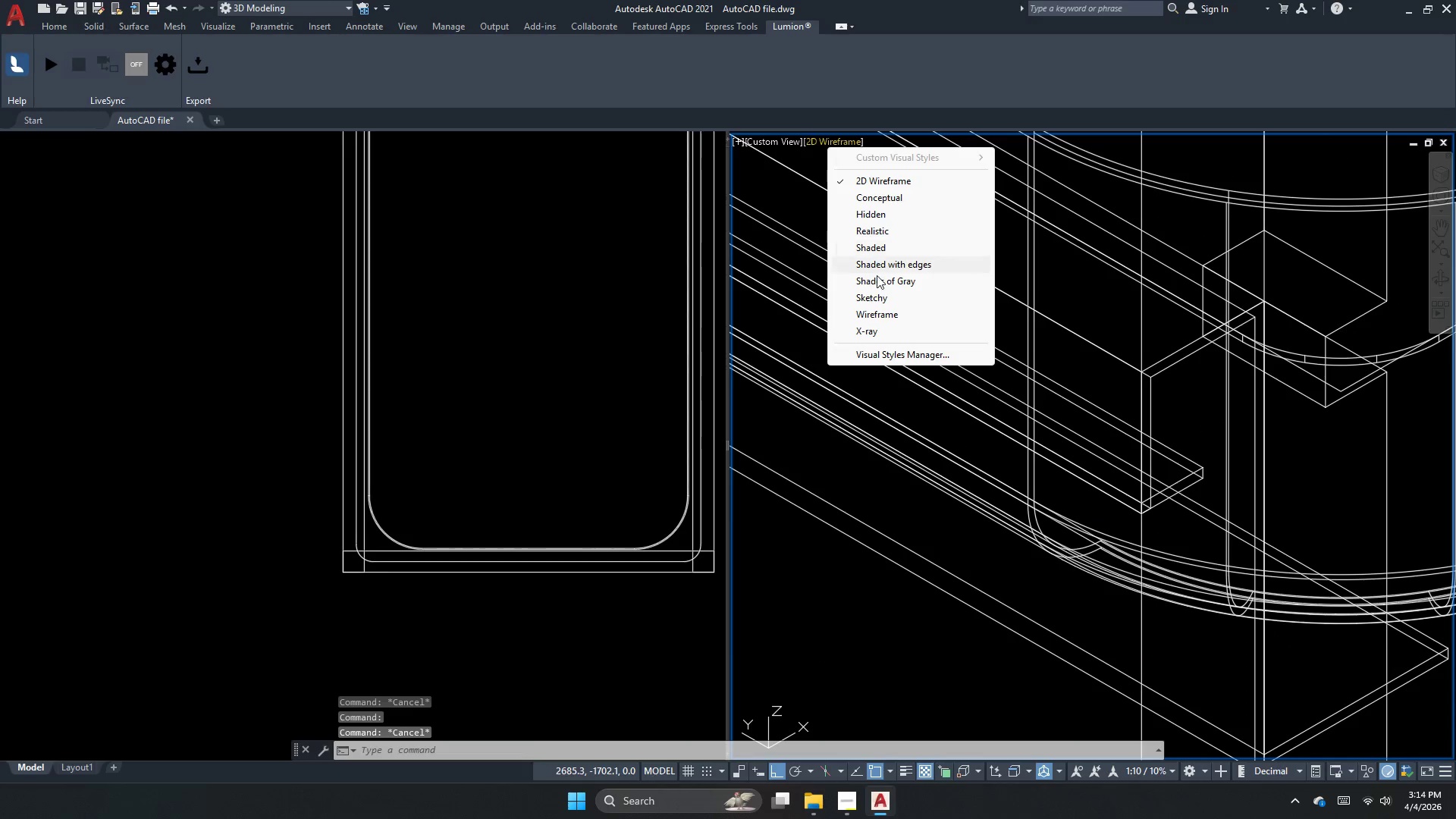 
left_click([876, 277])
 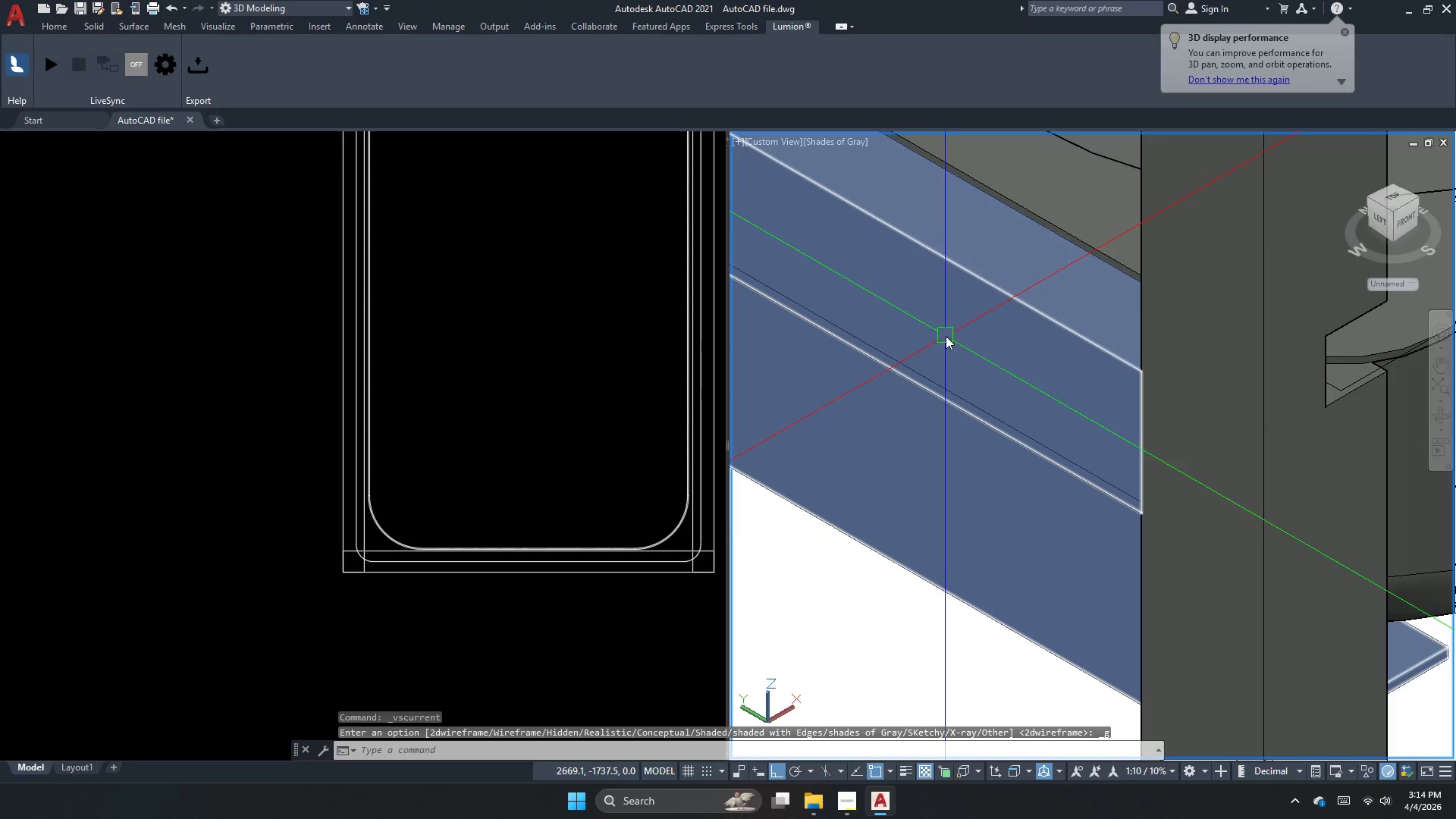 
key(Escape)
 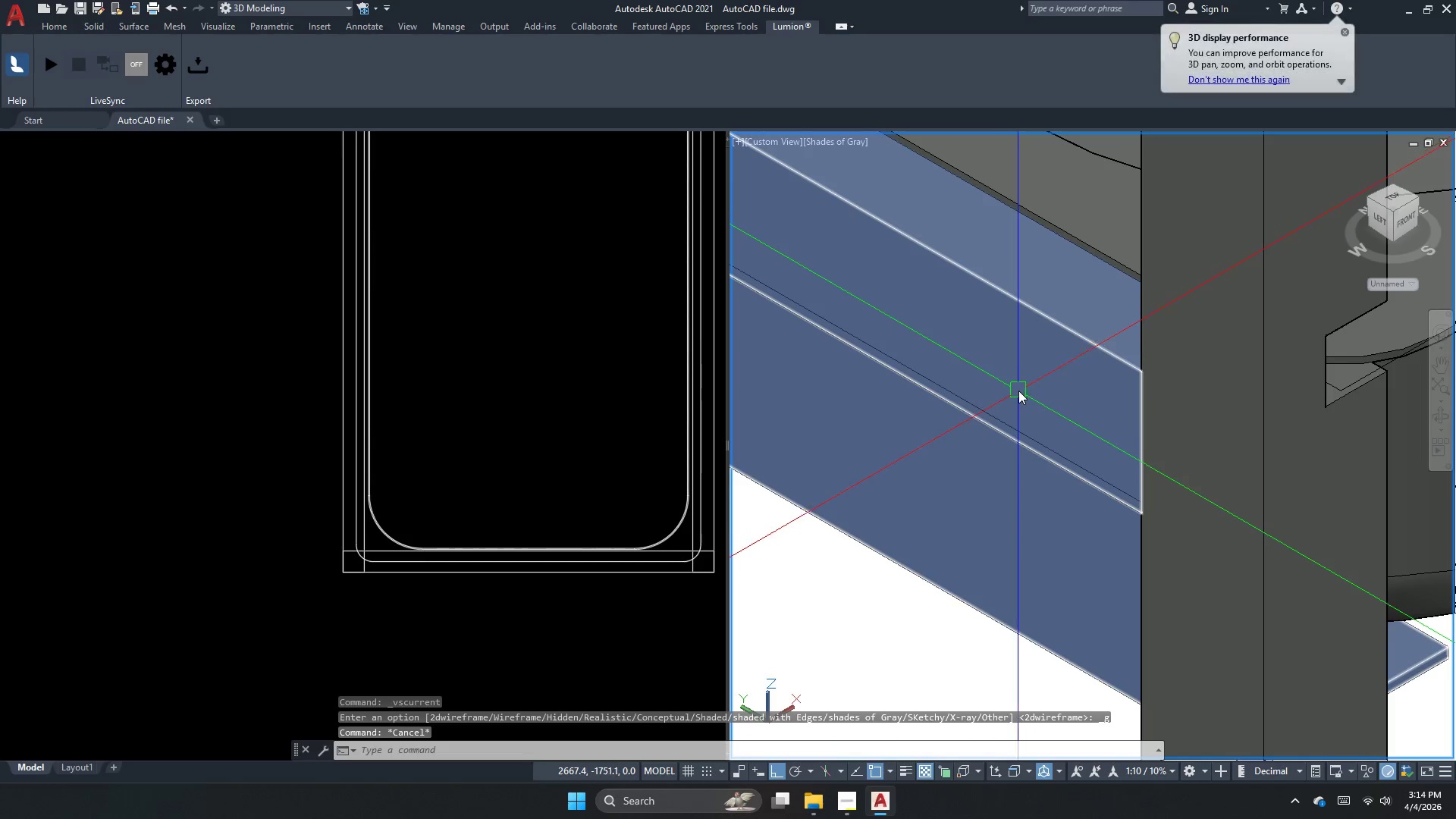 
left_click([1018, 391])
 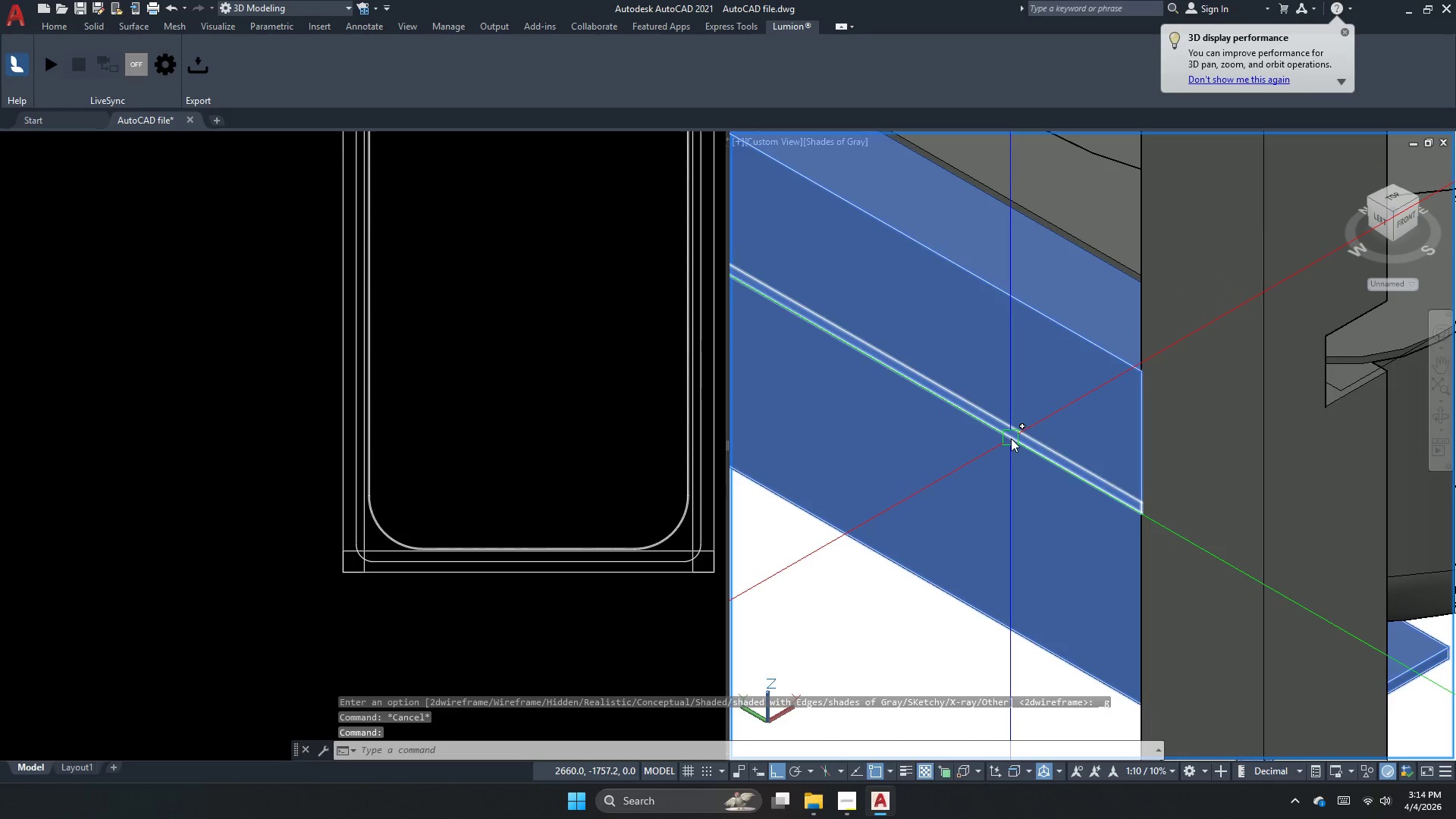 
left_click([1011, 438])
 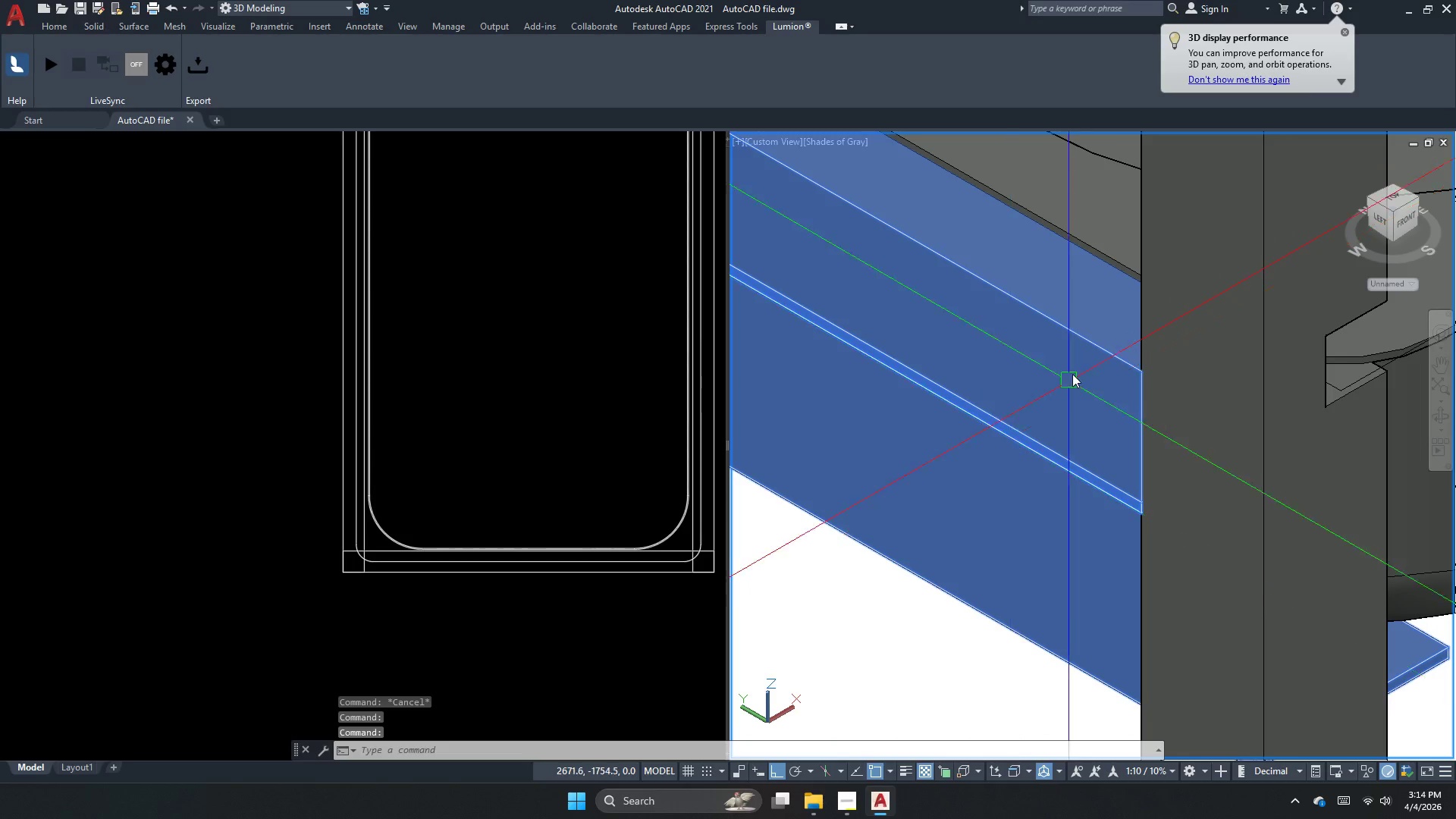 
scroll: coordinate [1082, 358], scroll_direction: down, amount: 7.0
 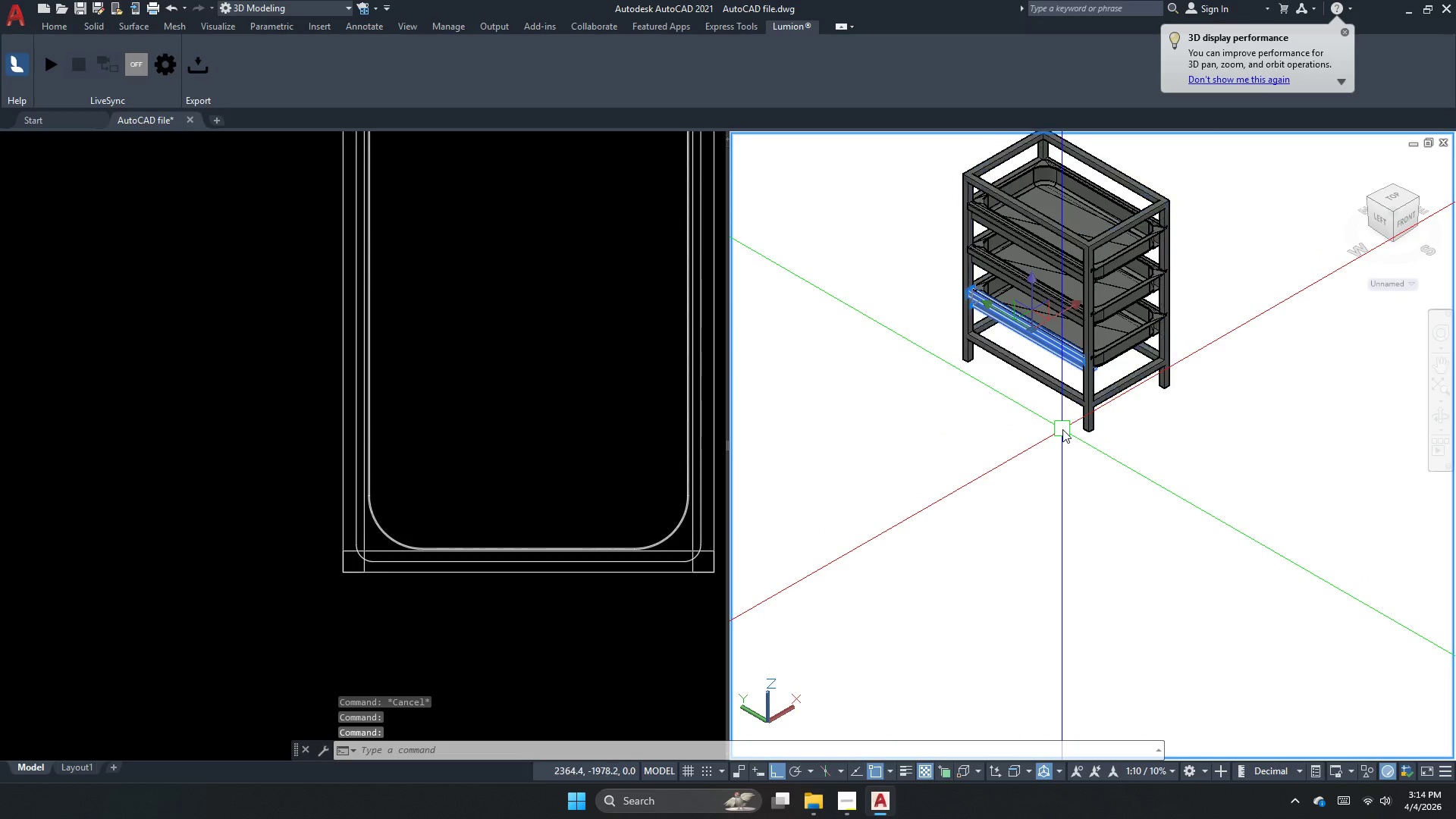 
type(co )
 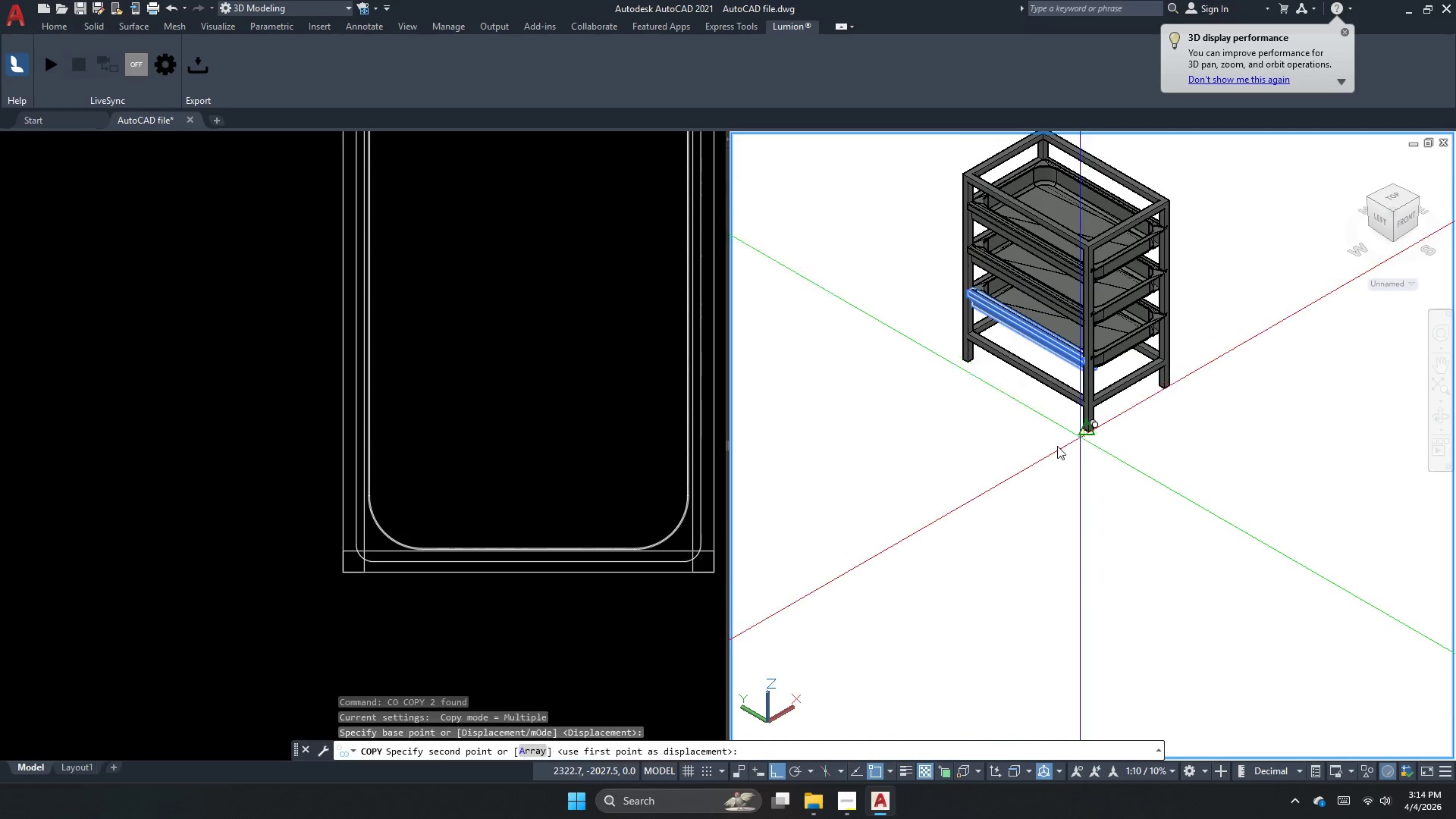 
left_click_drag(start_coordinate=[1082, 431], to_coordinate=[1057, 446])
 